 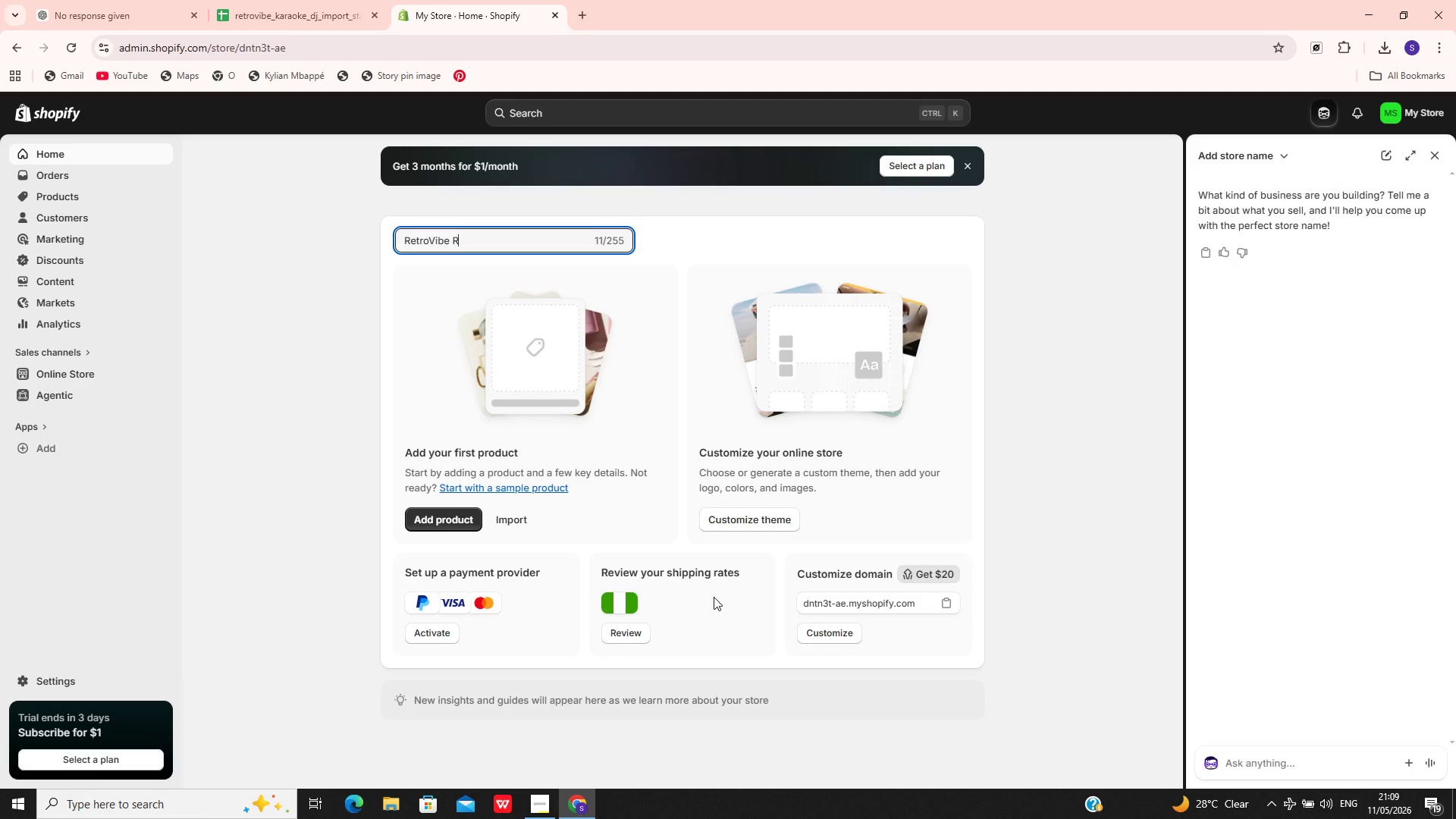 
type(entals)
 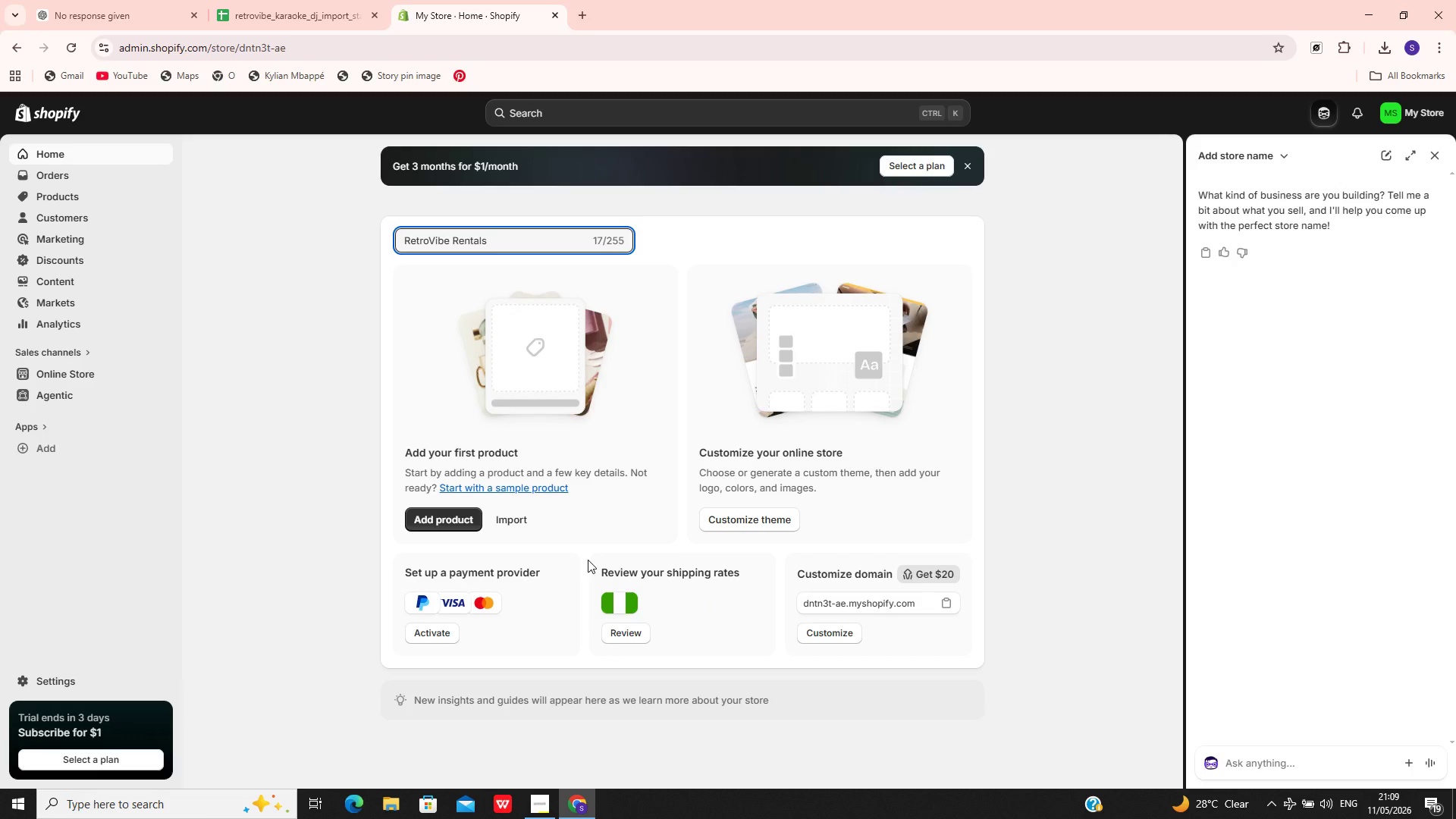 
wait(5.17)
 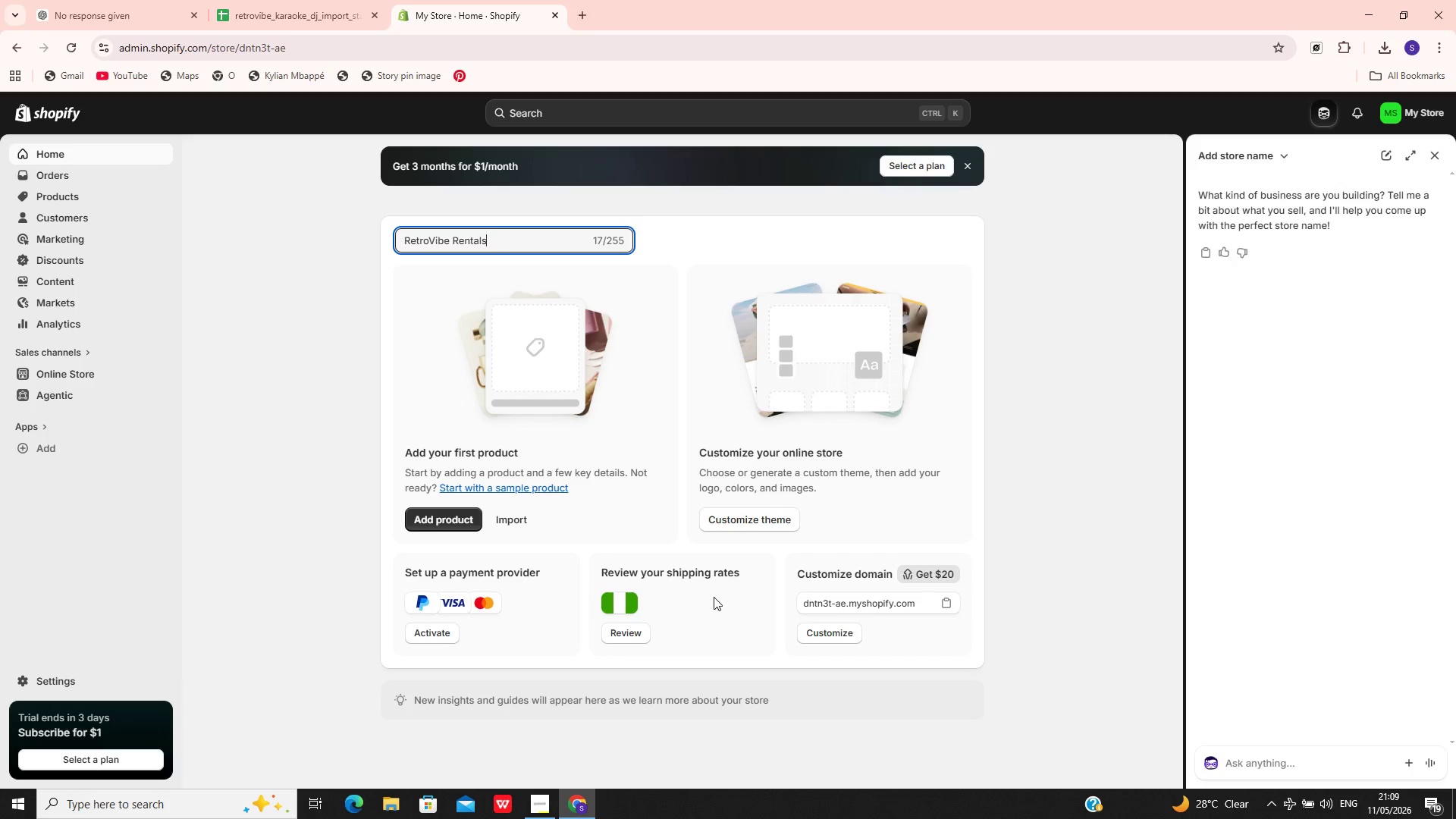 
left_click([355, 378])
 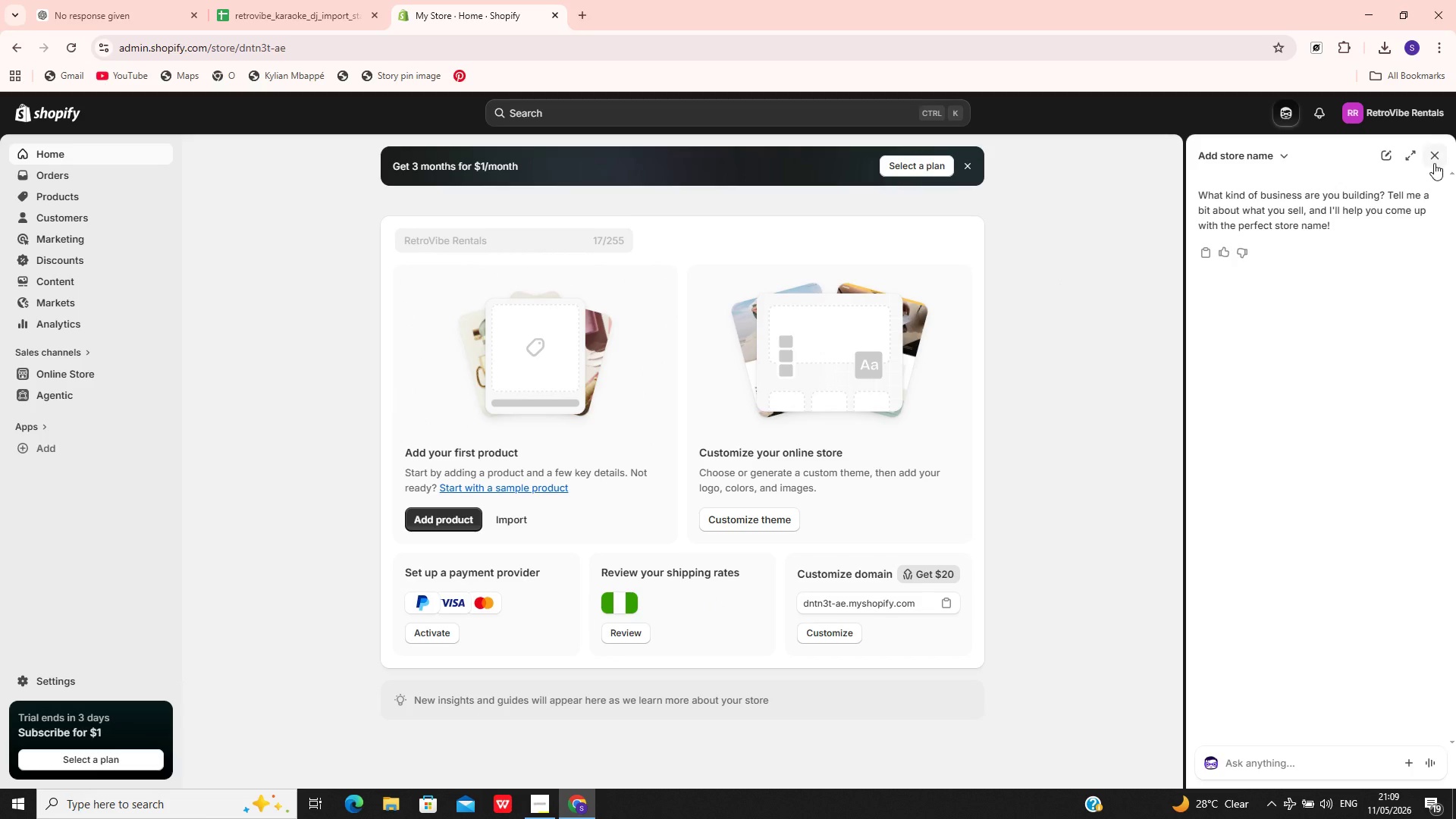 
left_click([1435, 162])
 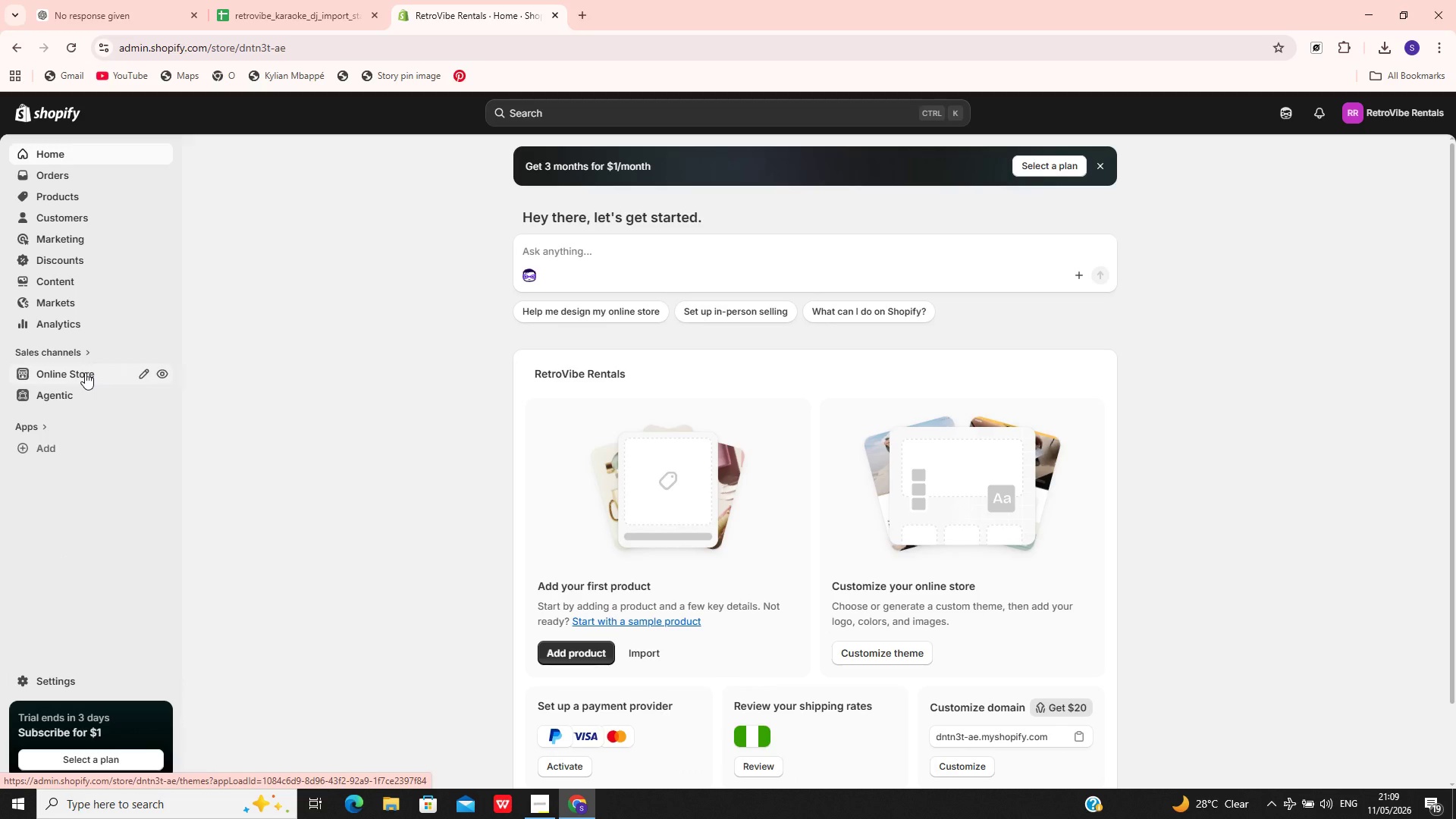 
wait(6.75)
 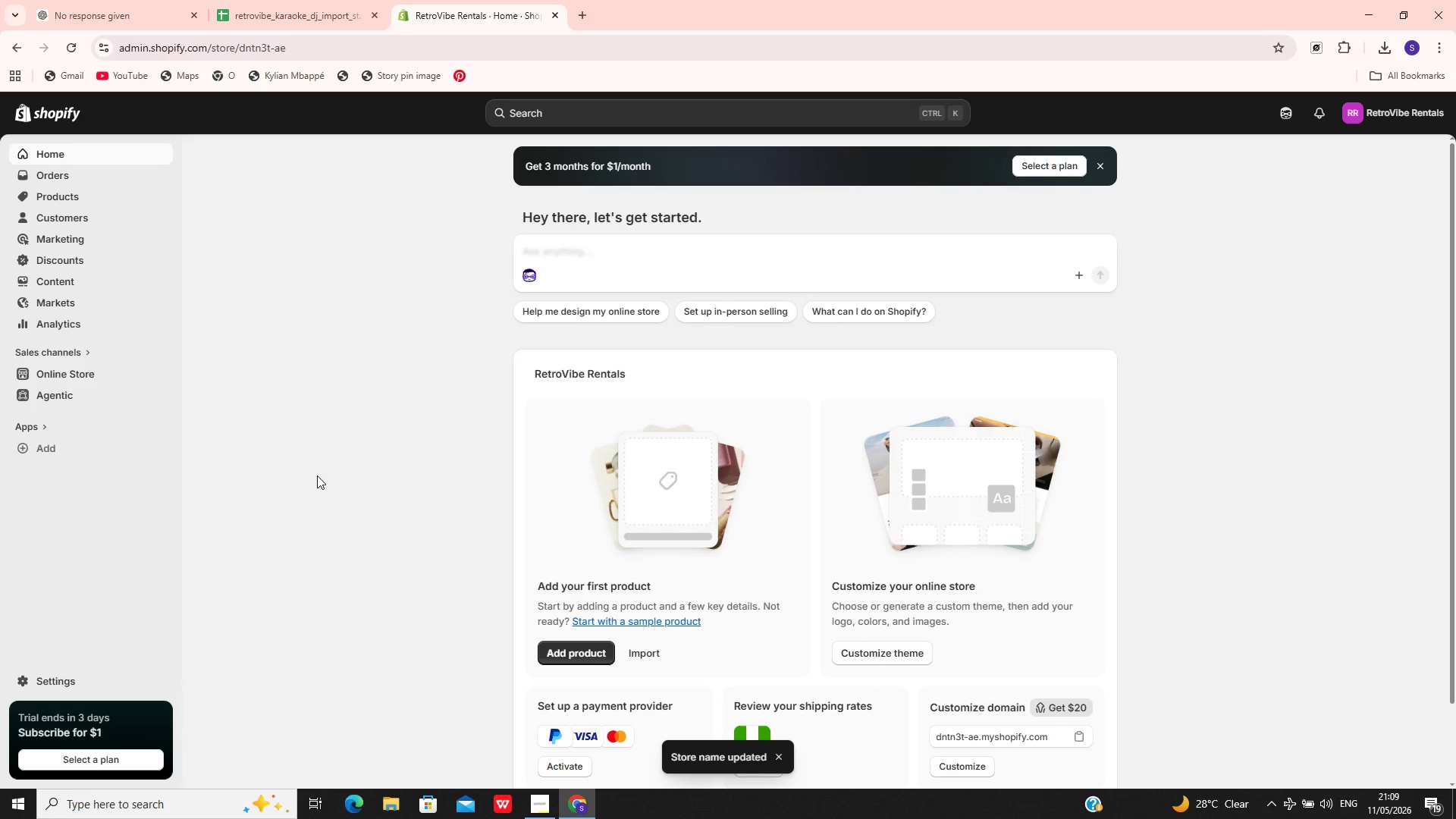 
left_click([69, 679])
 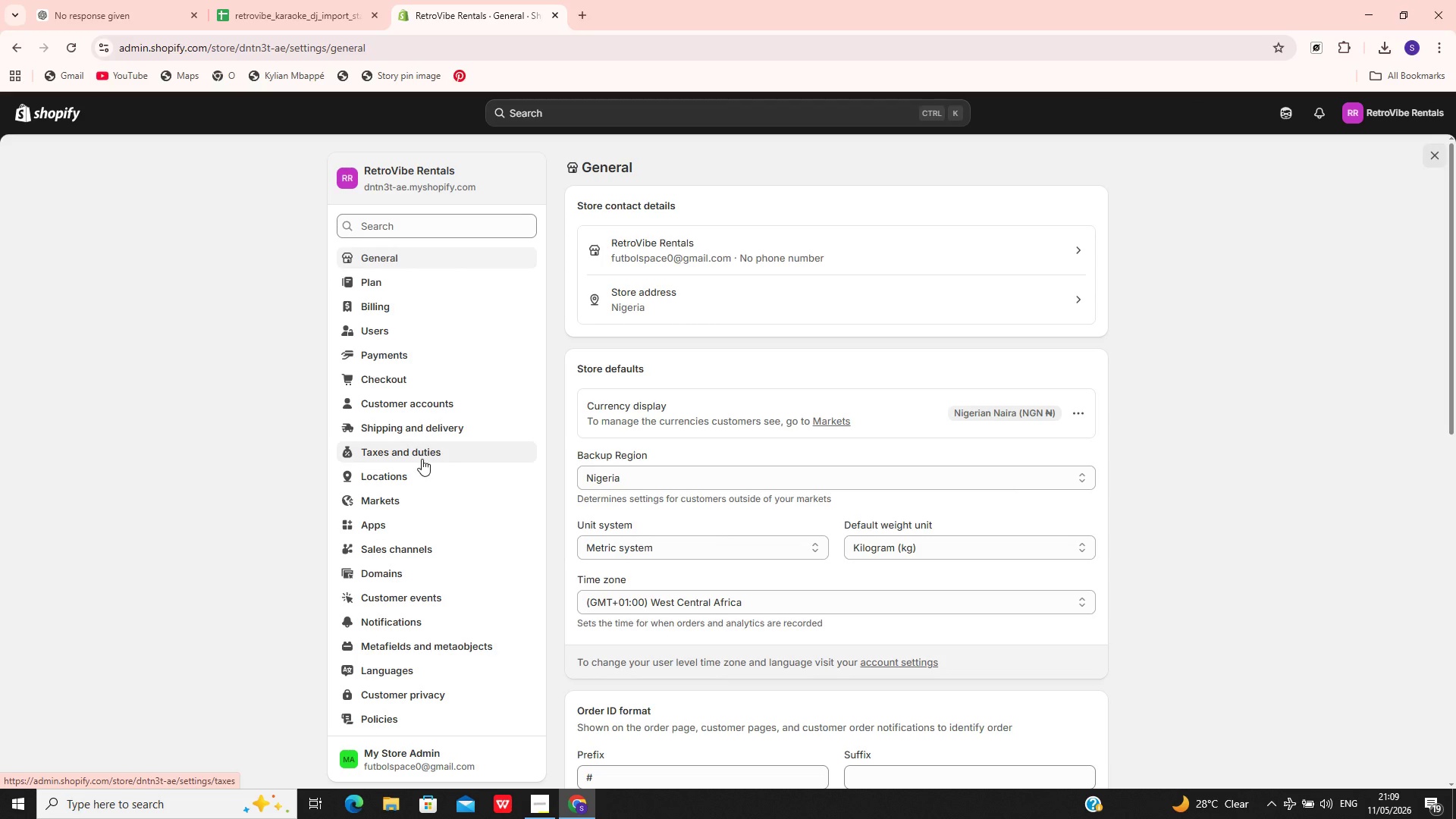 
wait(15.05)
 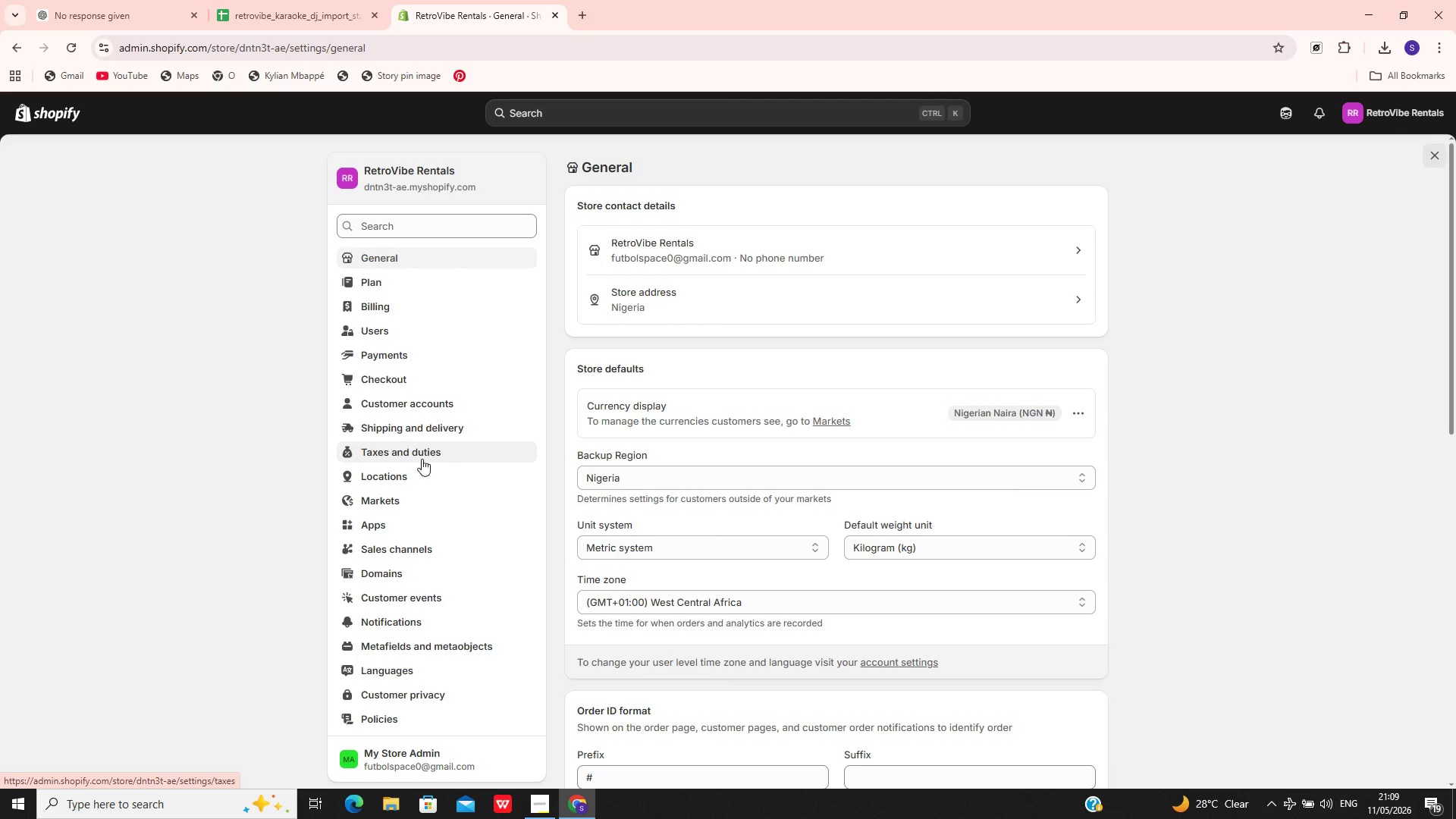 
left_click([1087, 415])
 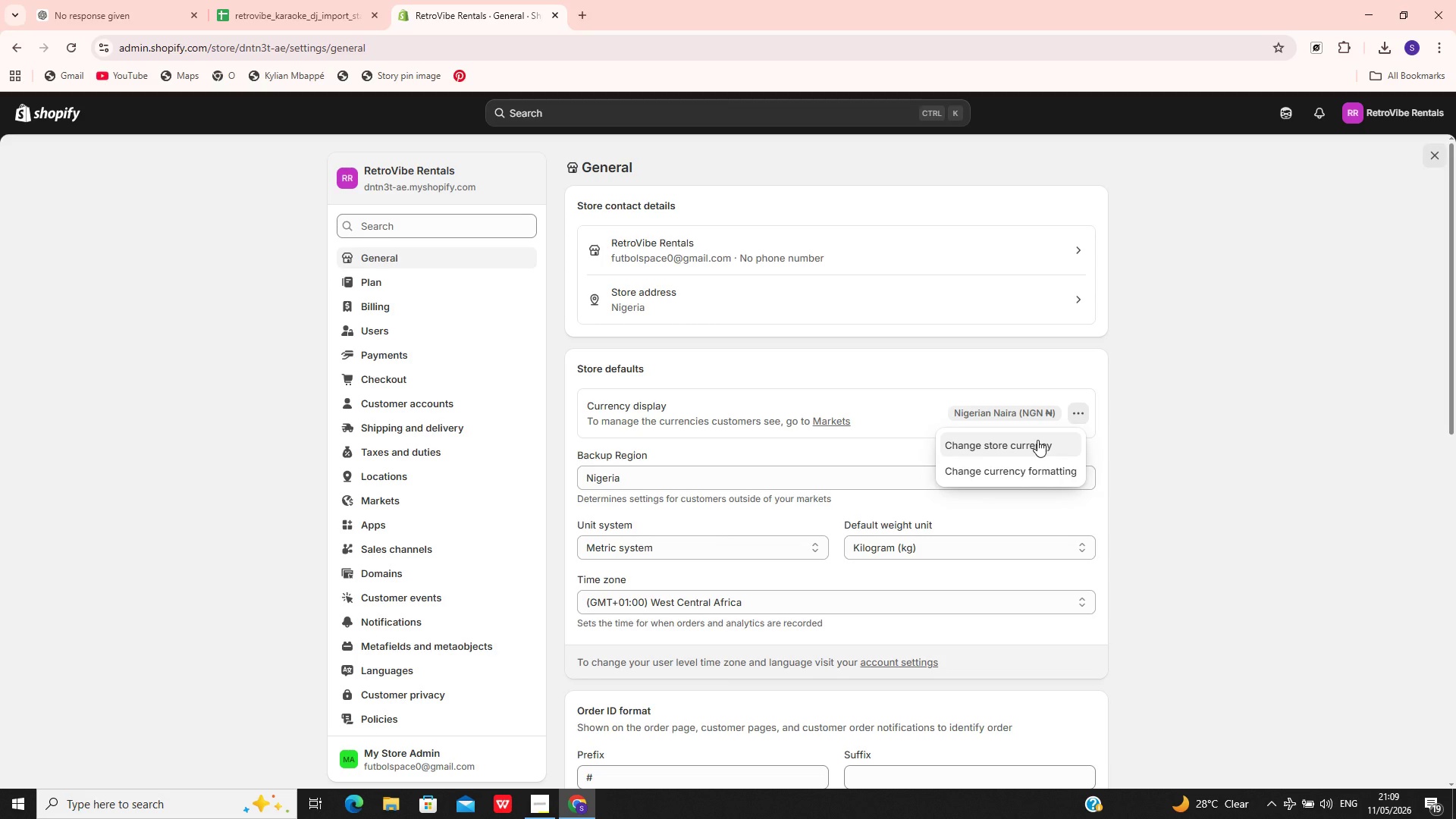 
left_click([1037, 440])
 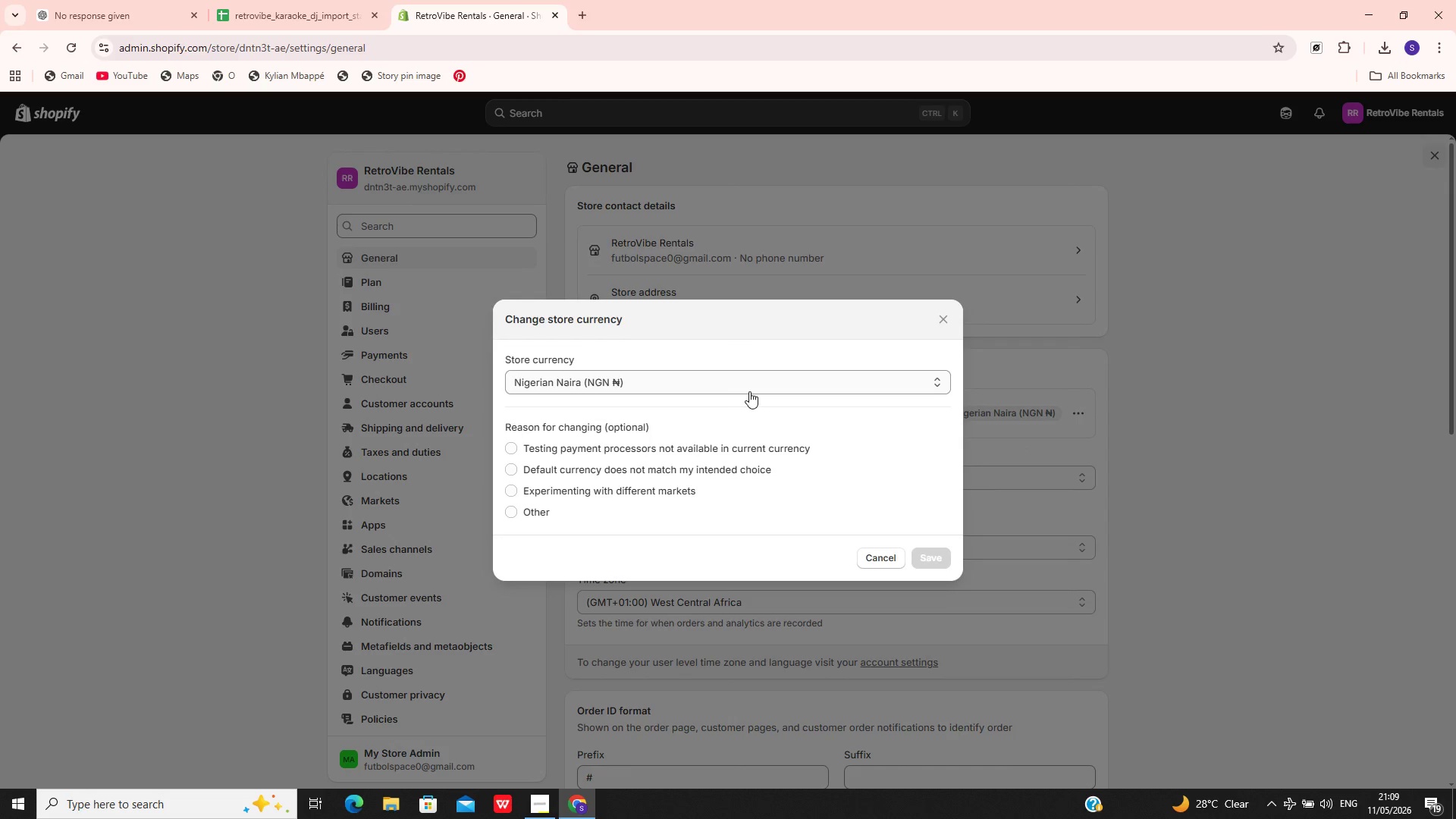 
left_click([751, 391])
 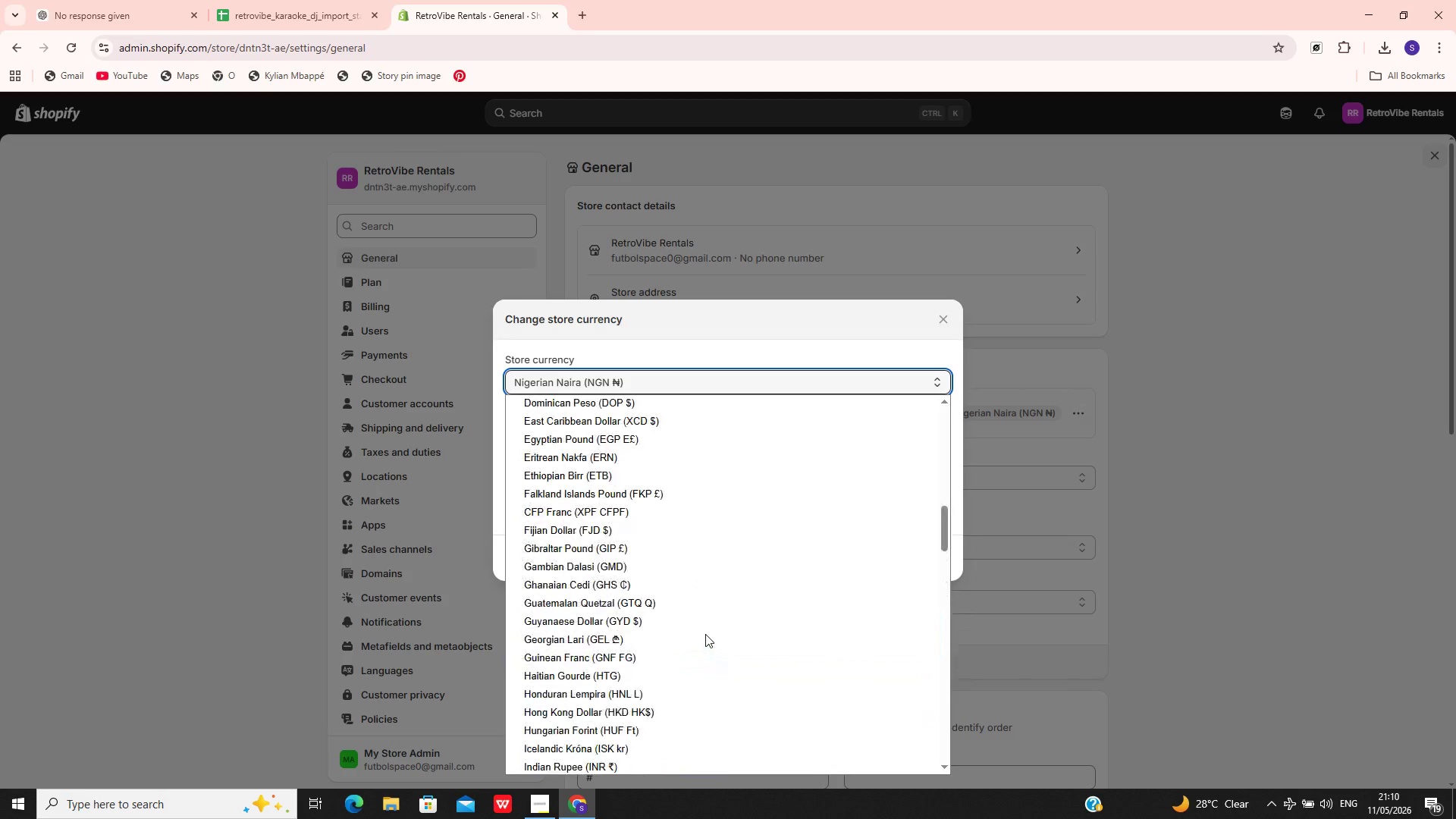 
wait(61.25)
 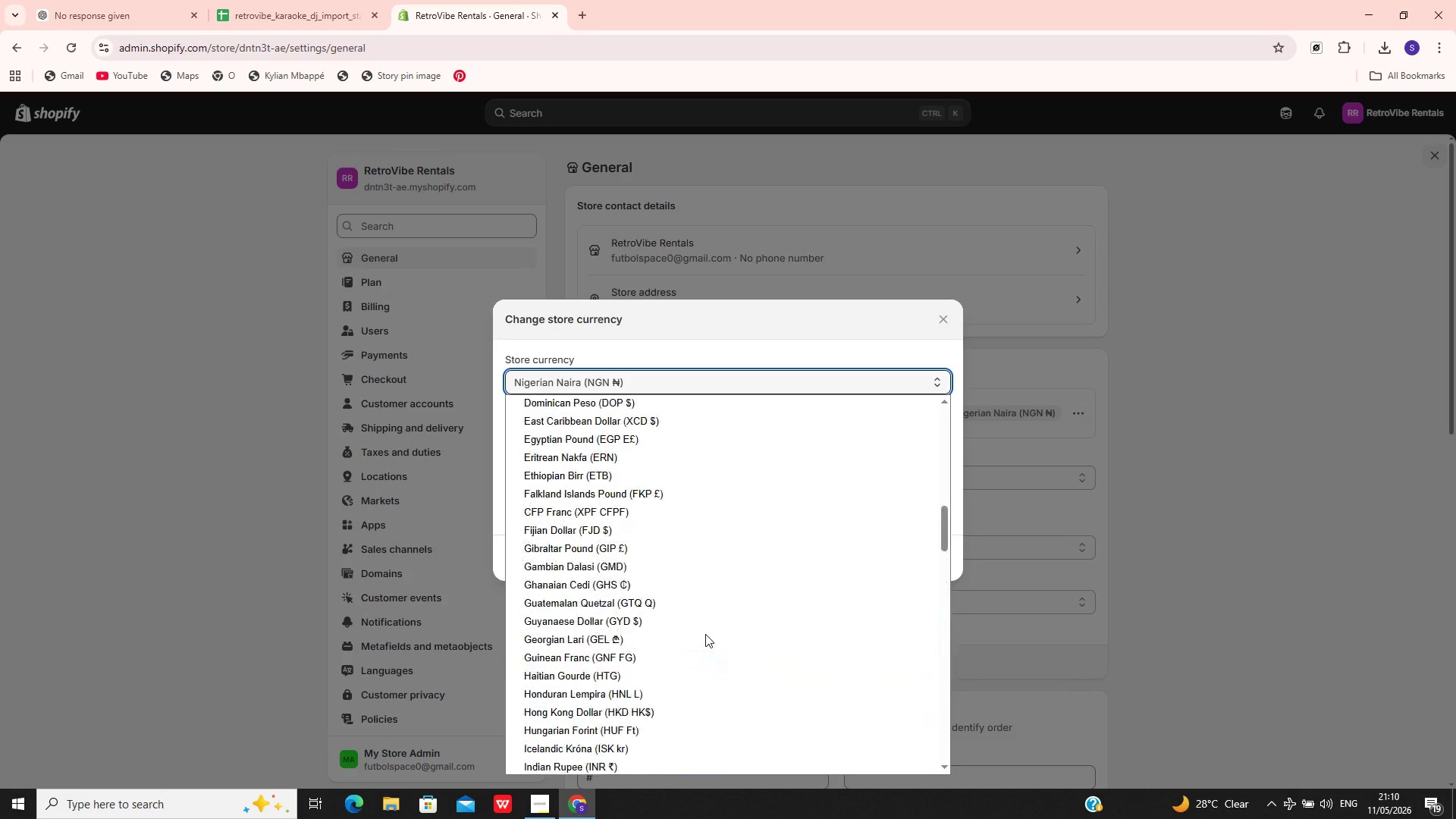 
left_click([613, 415])
 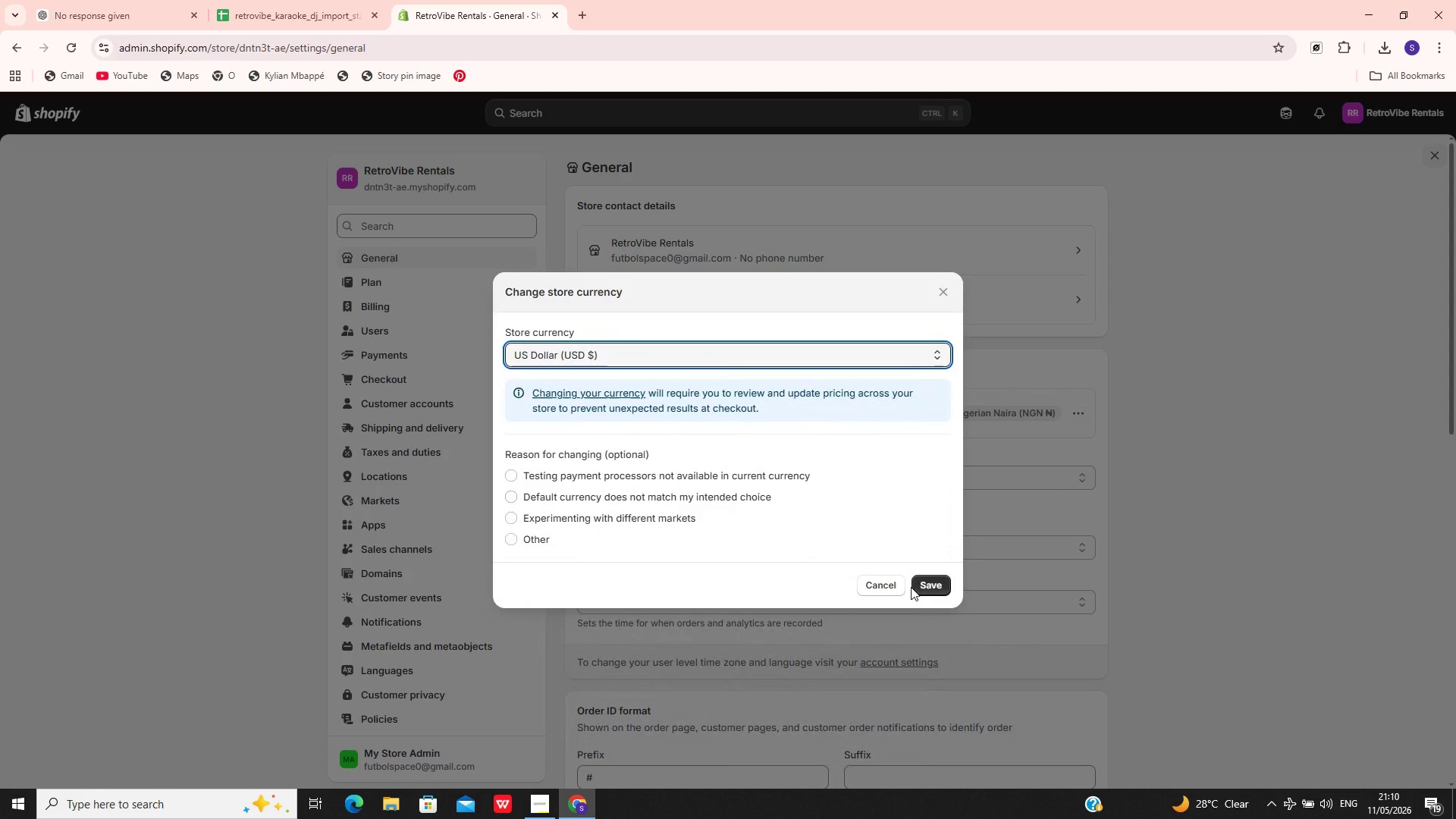 
left_click([937, 587])
 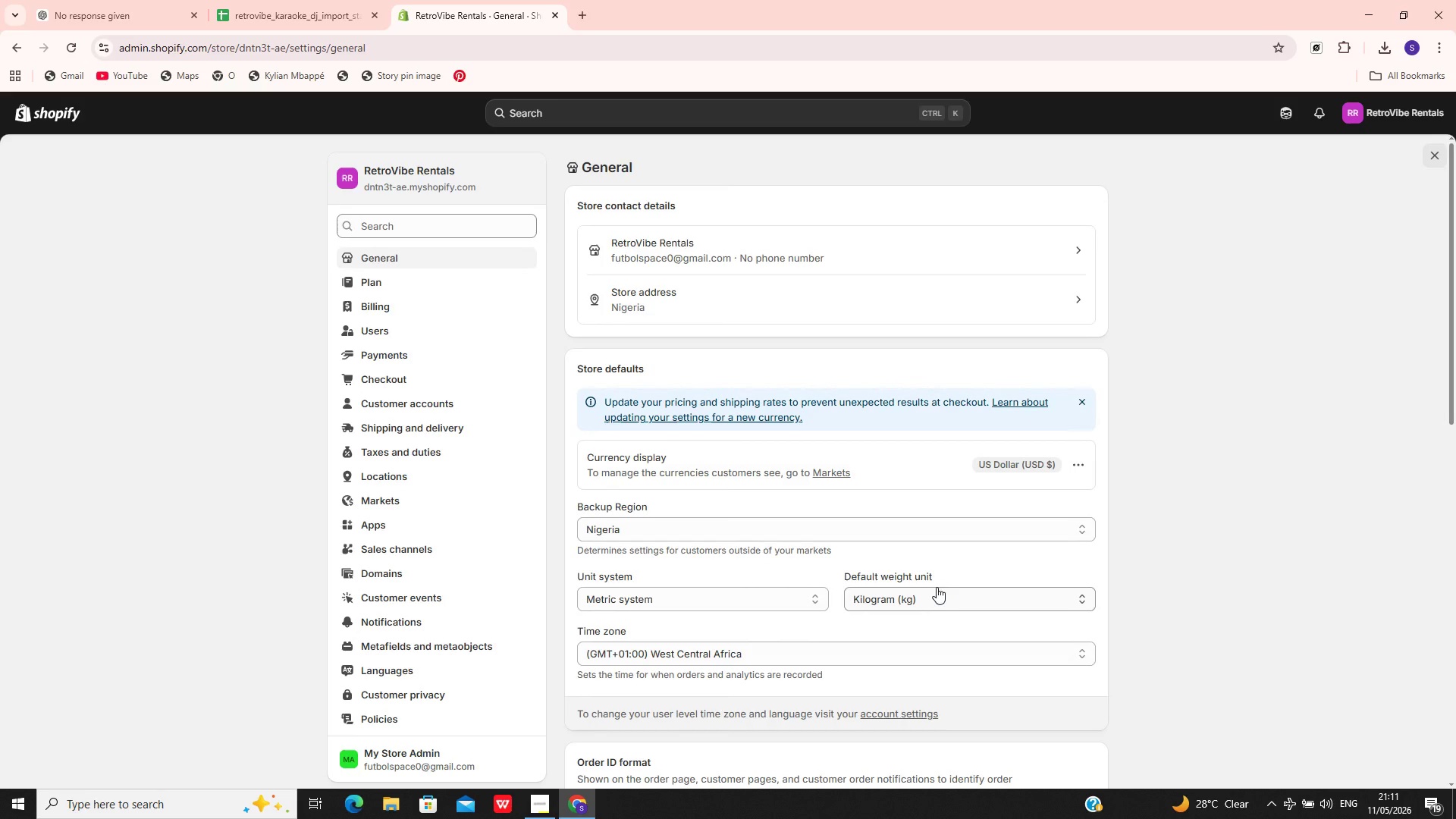 
wait(12.24)
 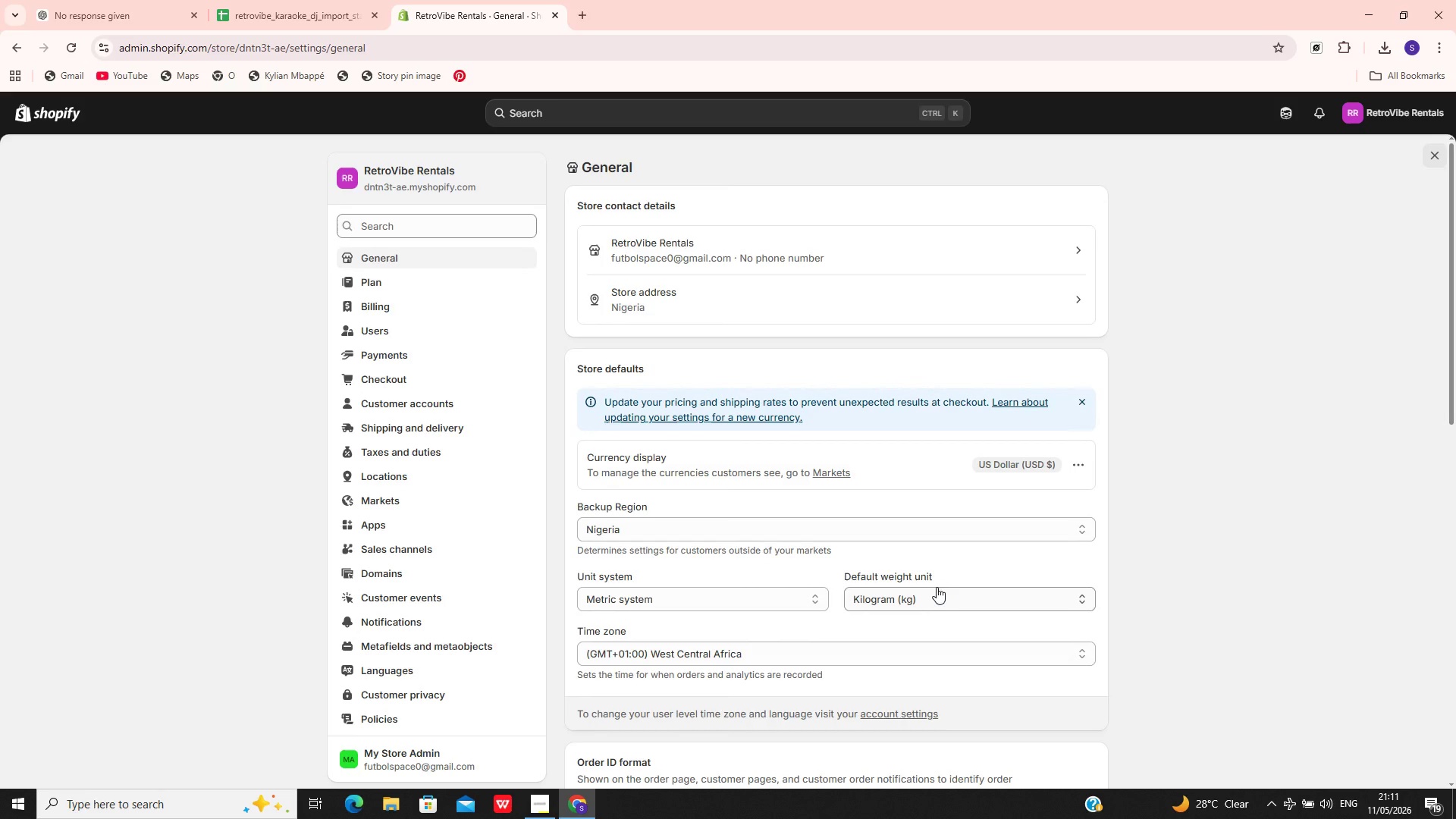 
left_click([50, 113])
 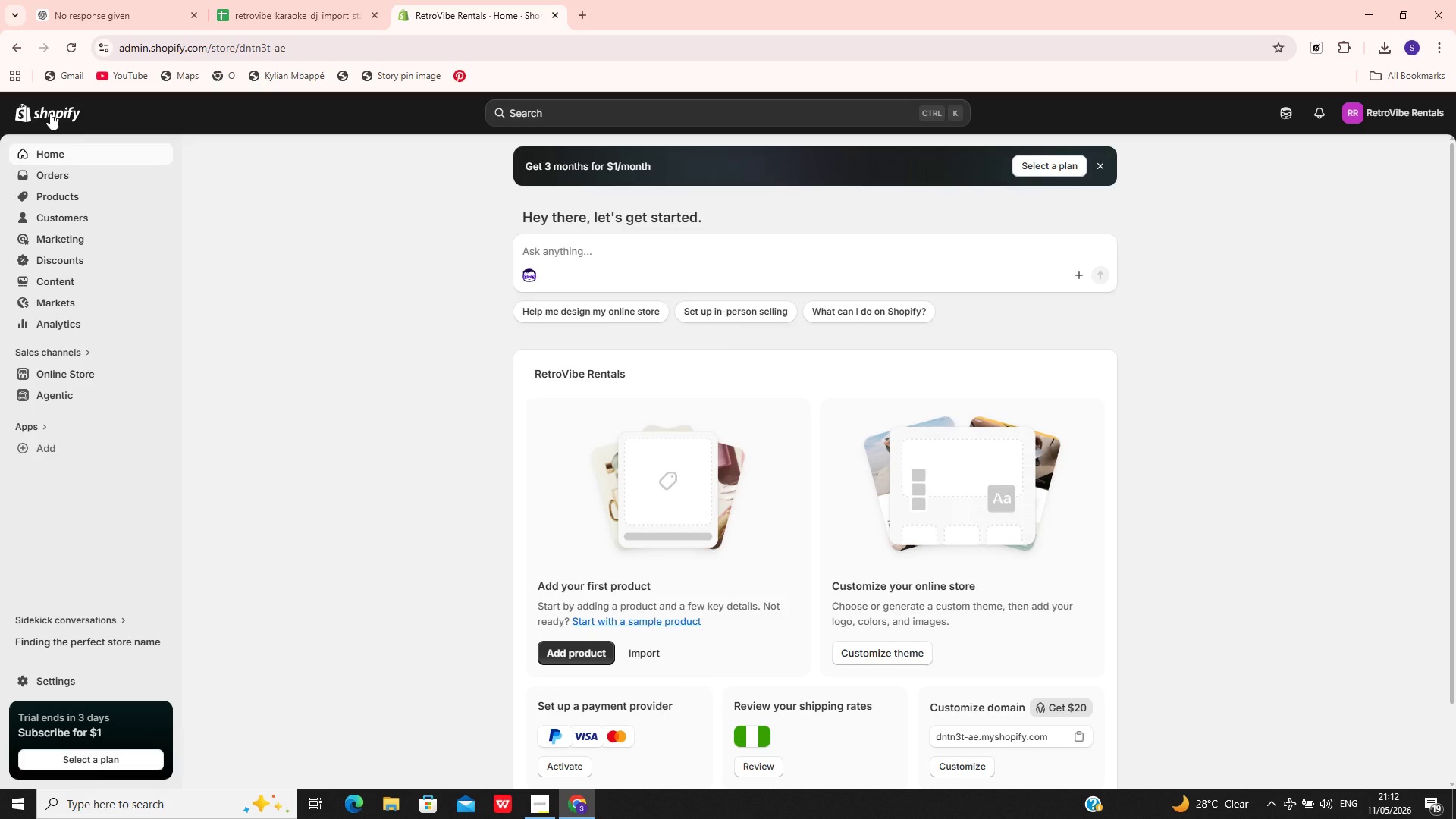 
wait(92.38)
 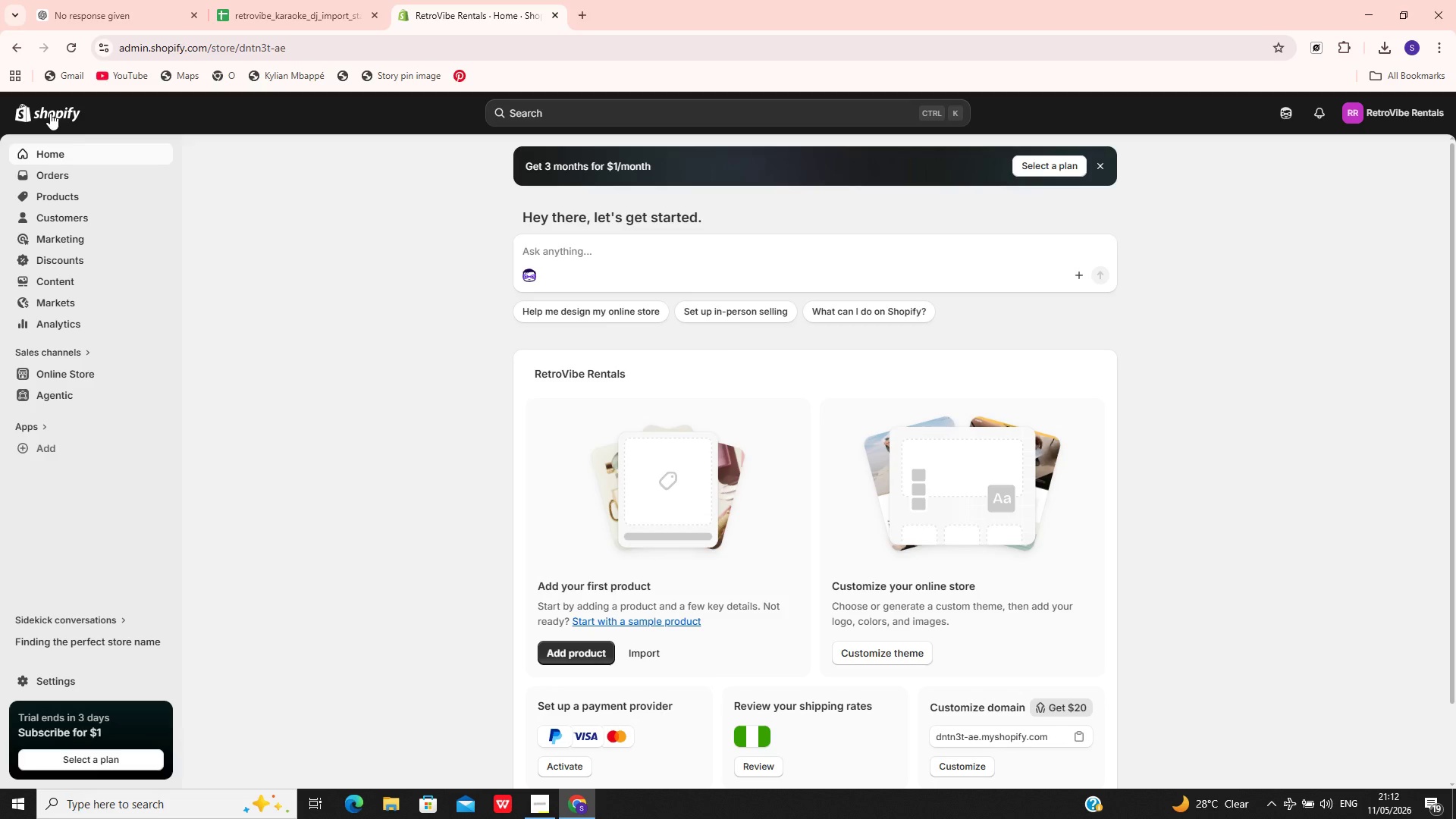 
left_click([105, 201])
 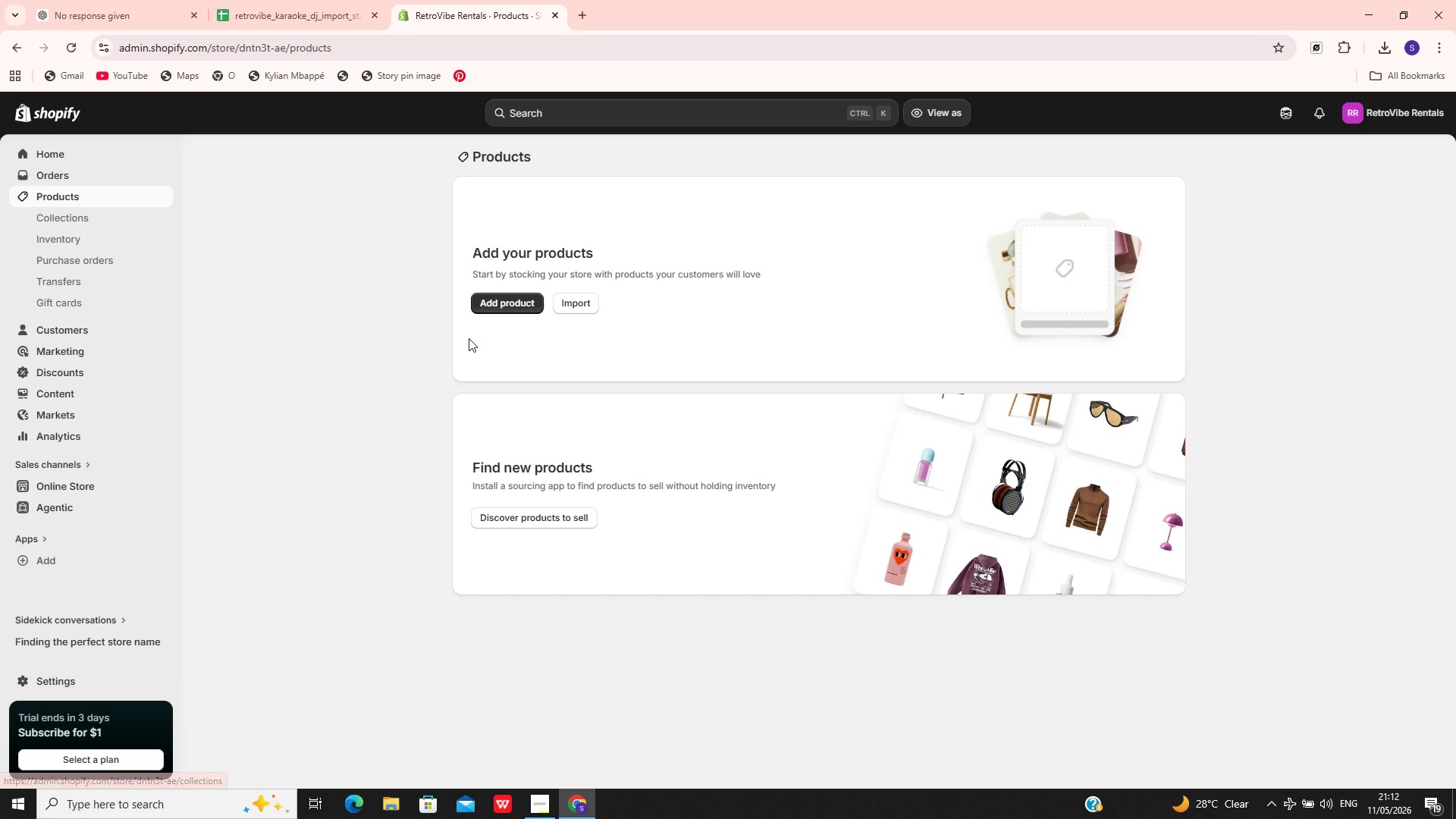 
wait(8.41)
 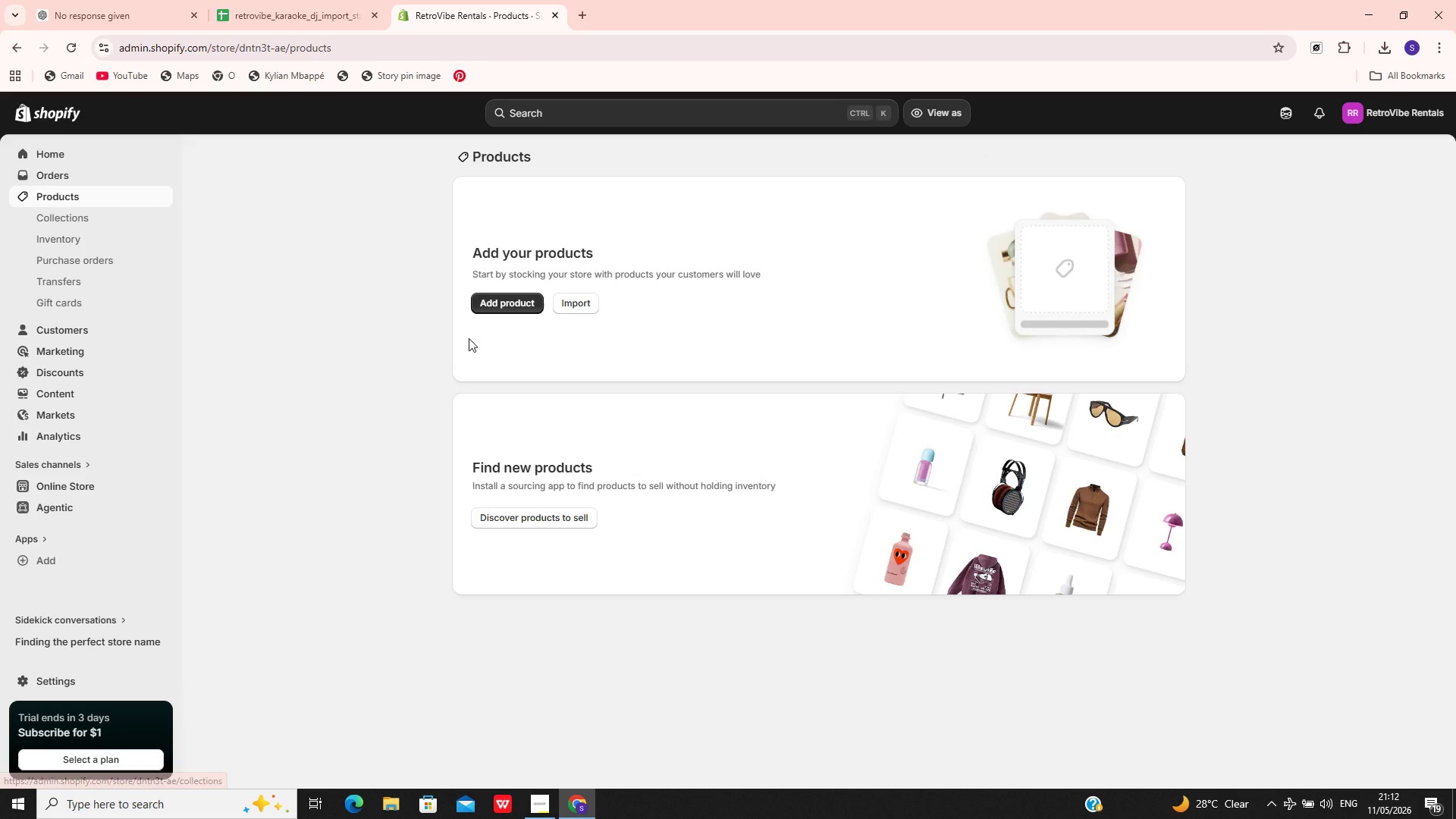 
left_click([566, 305])
 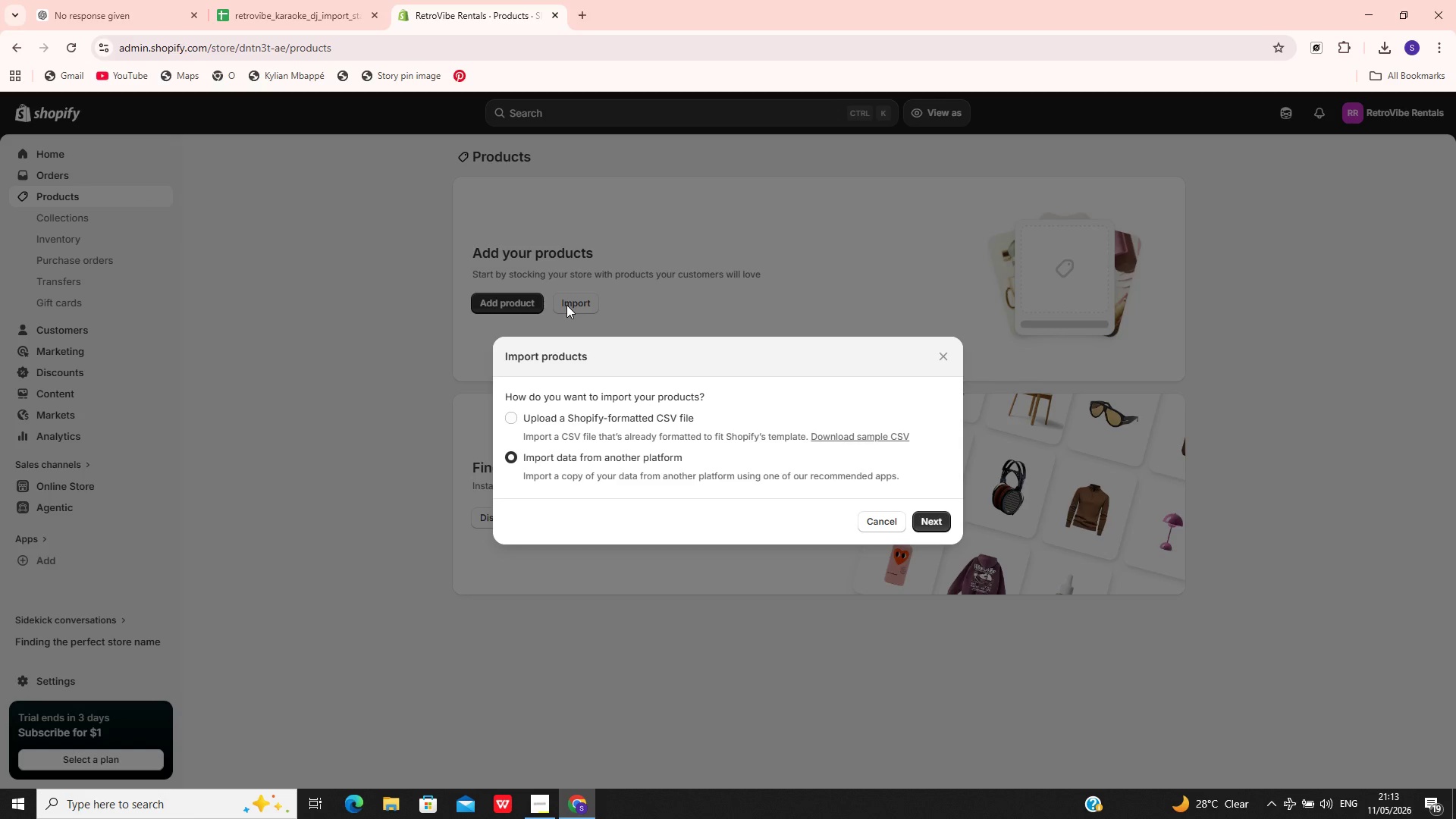 
wait(58.34)
 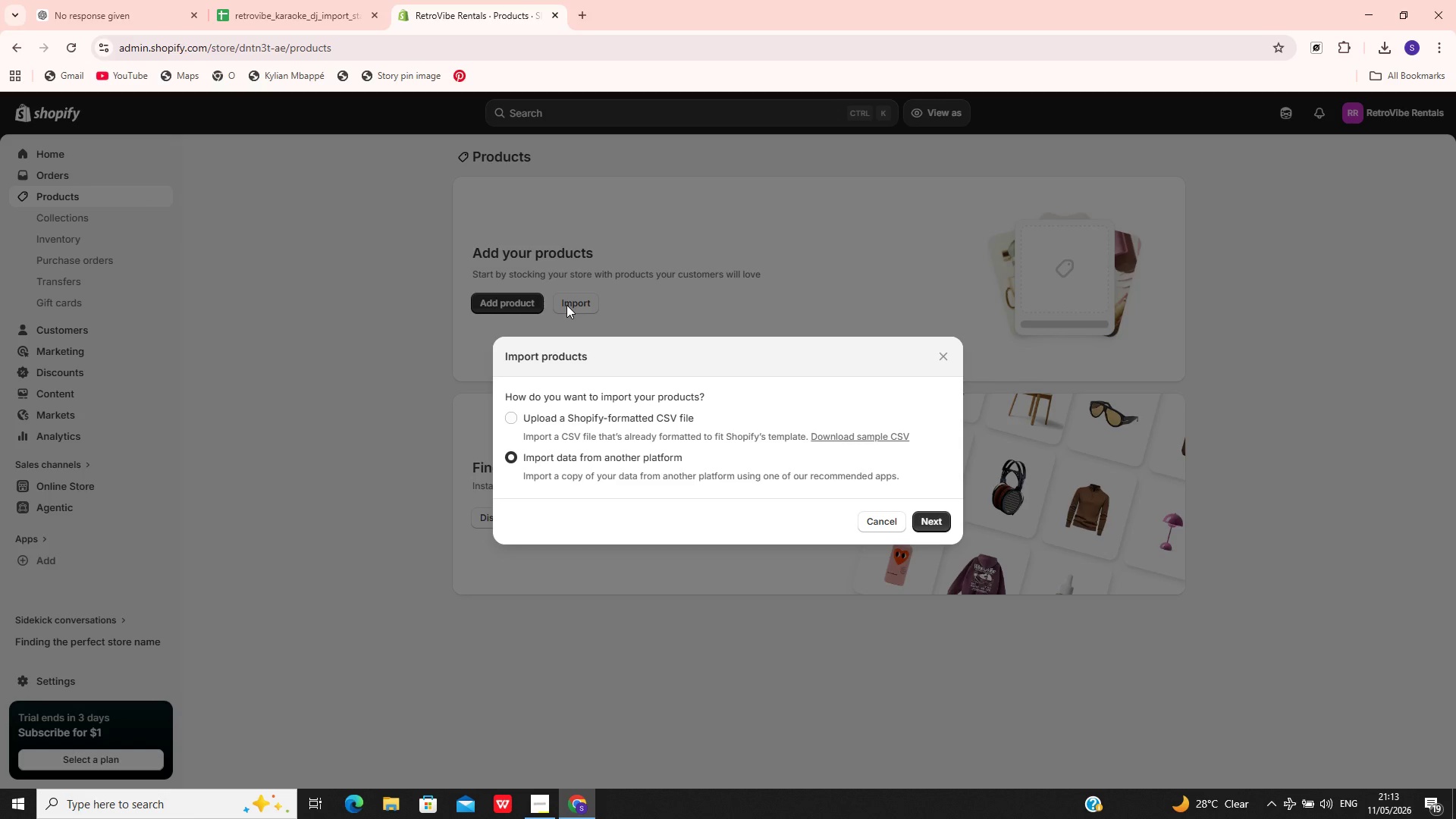 
left_click([516, 422])
 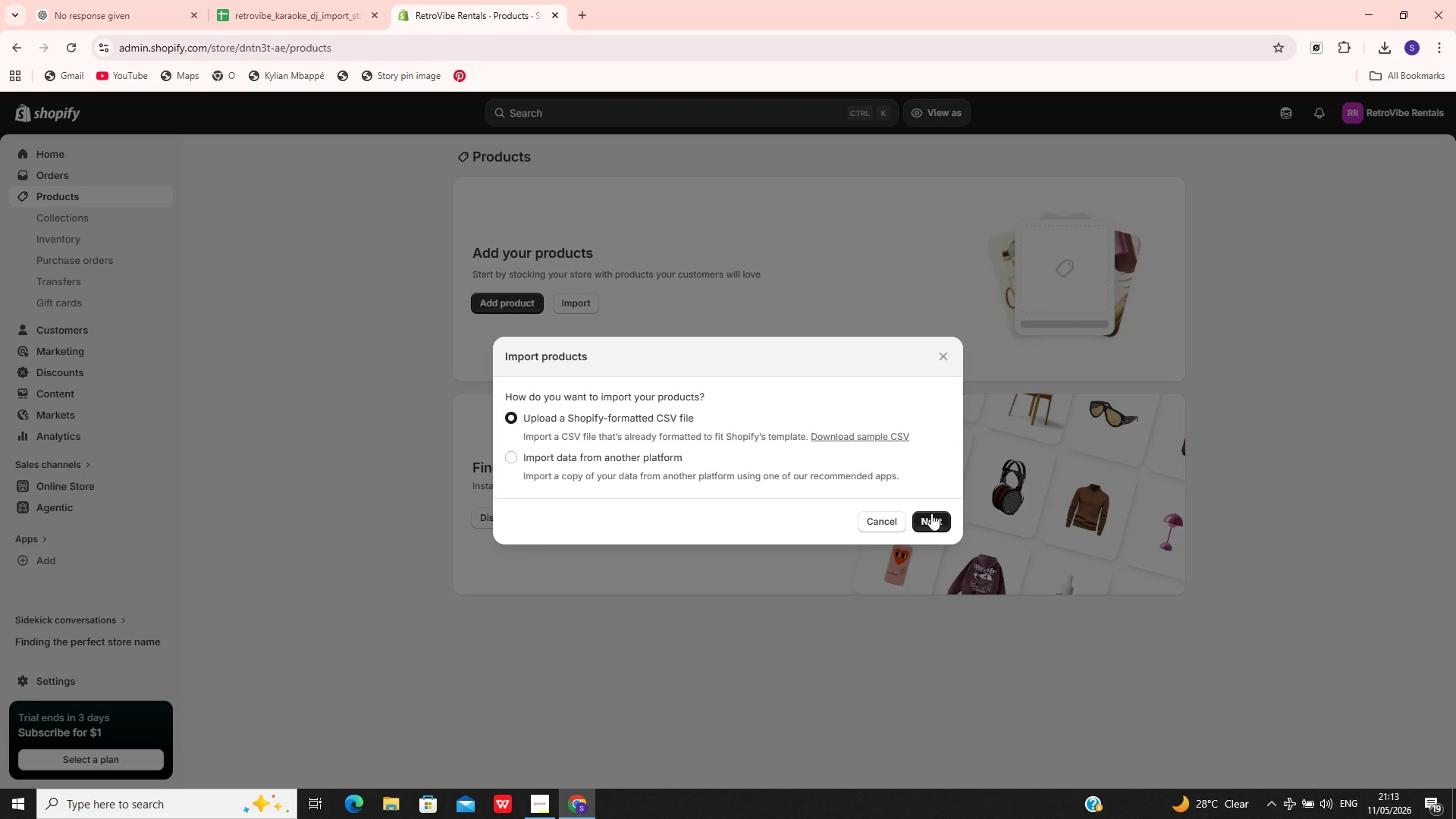 
left_click([927, 520])
 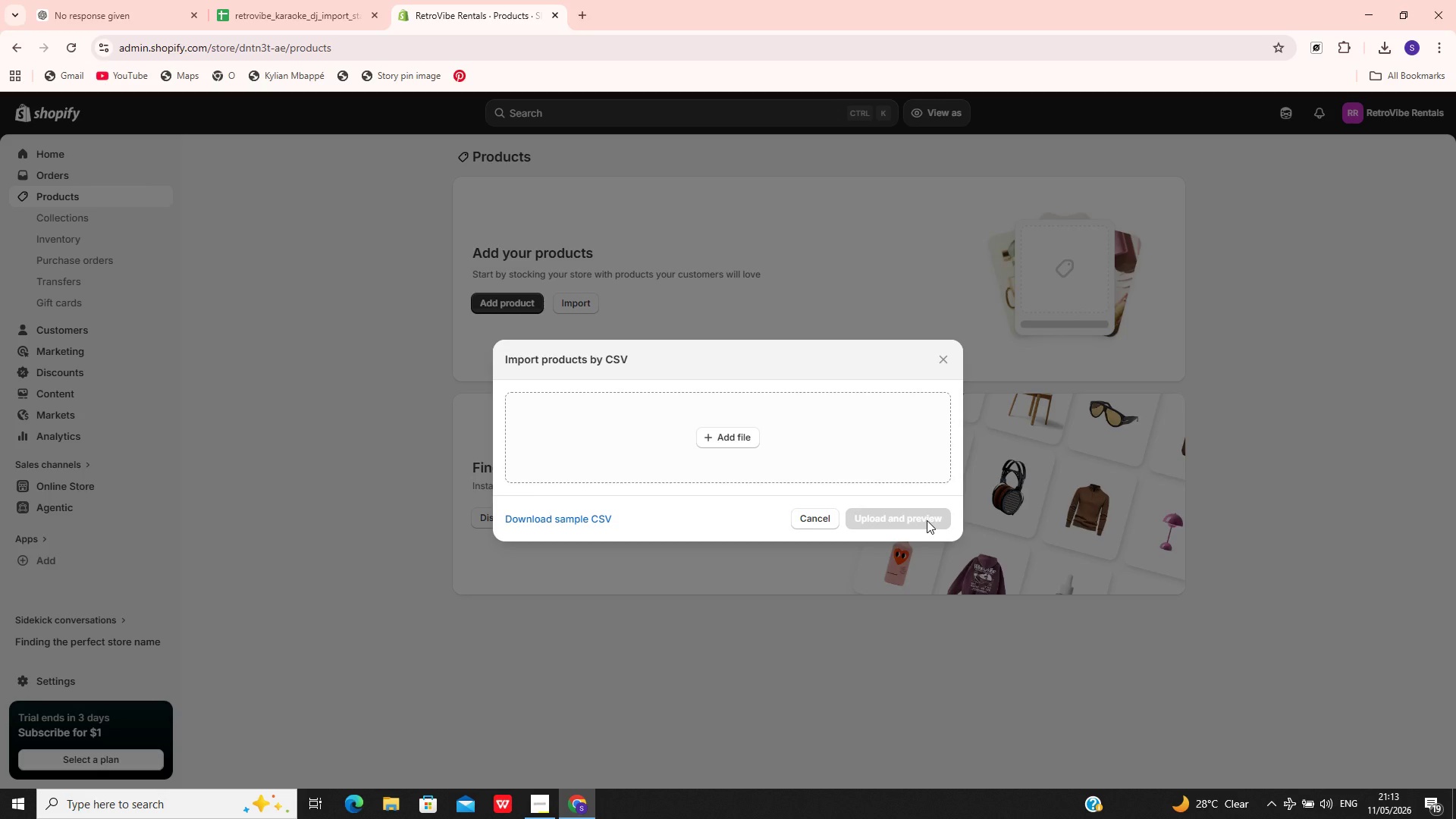 
wait(8.84)
 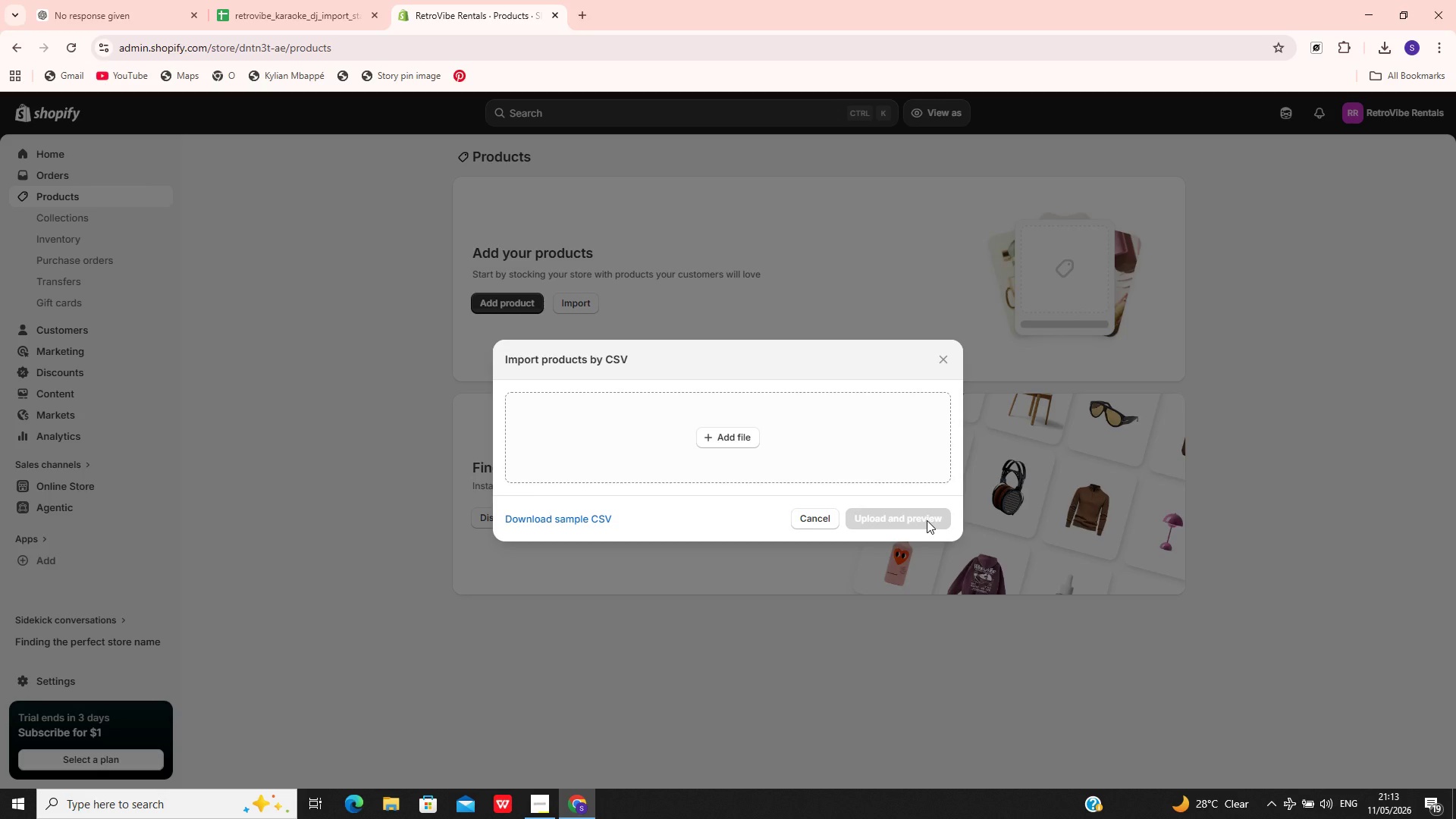 
left_click([715, 431])
 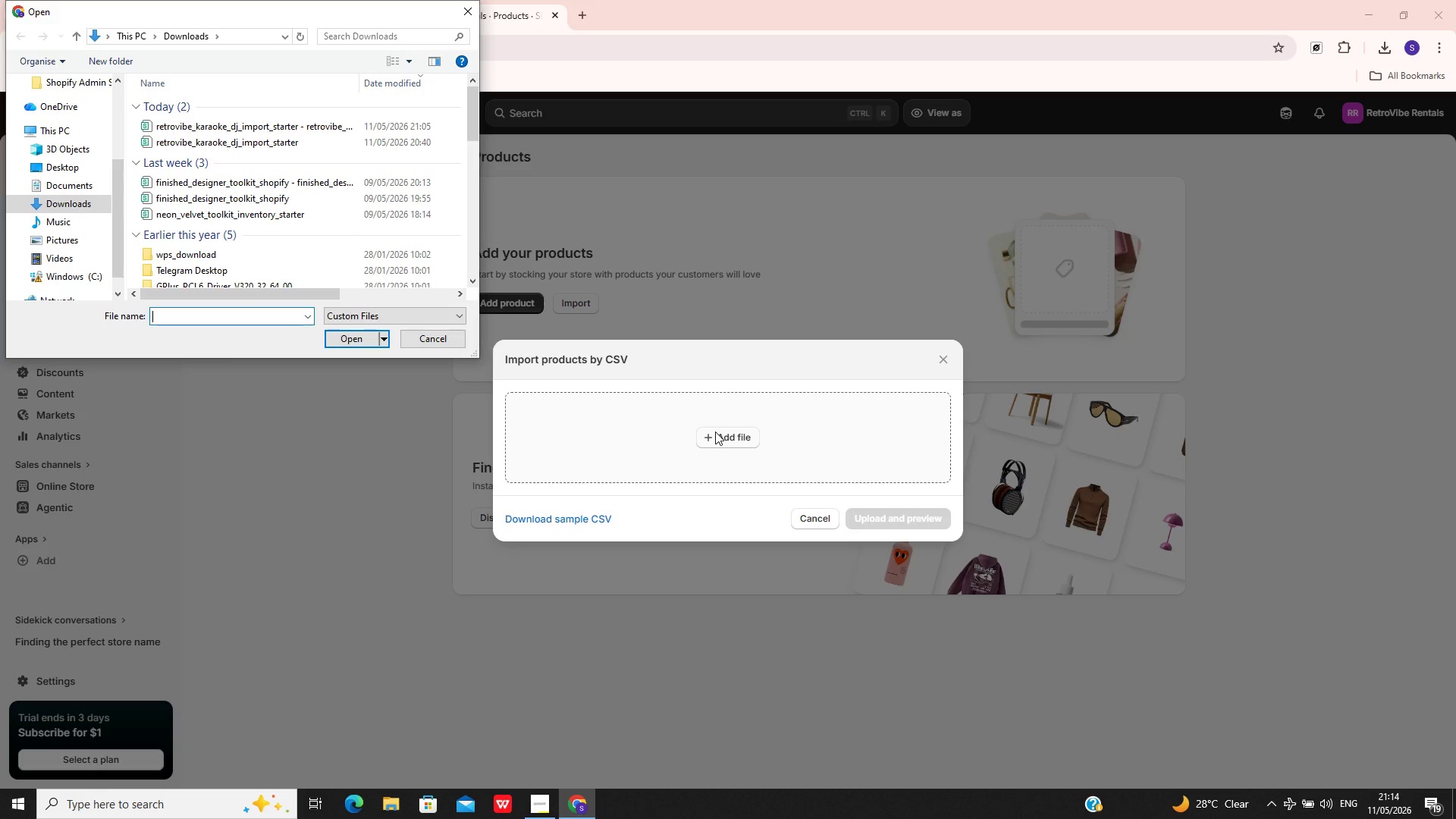 
wait(18.59)
 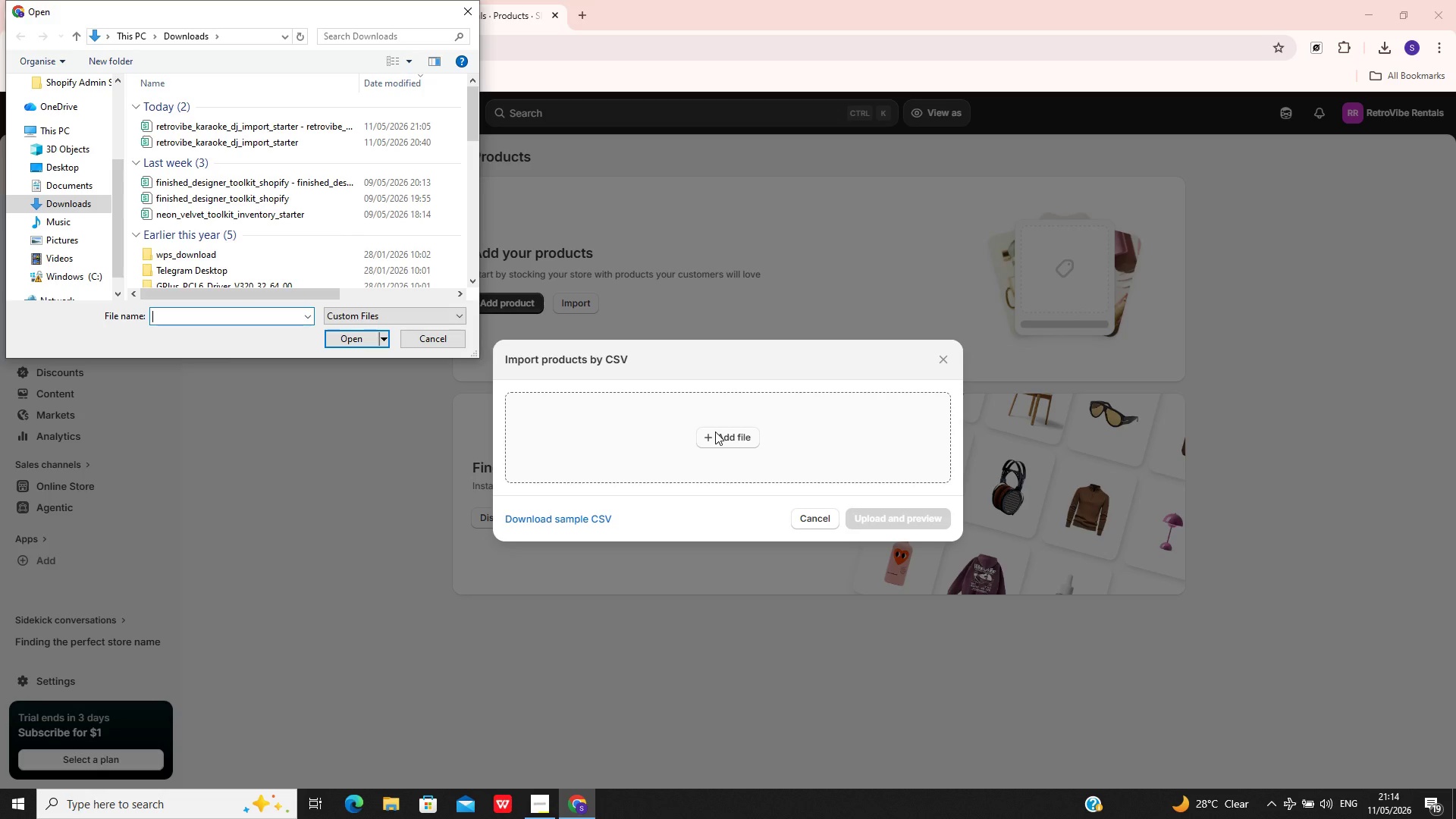 
left_click([388, 121])
 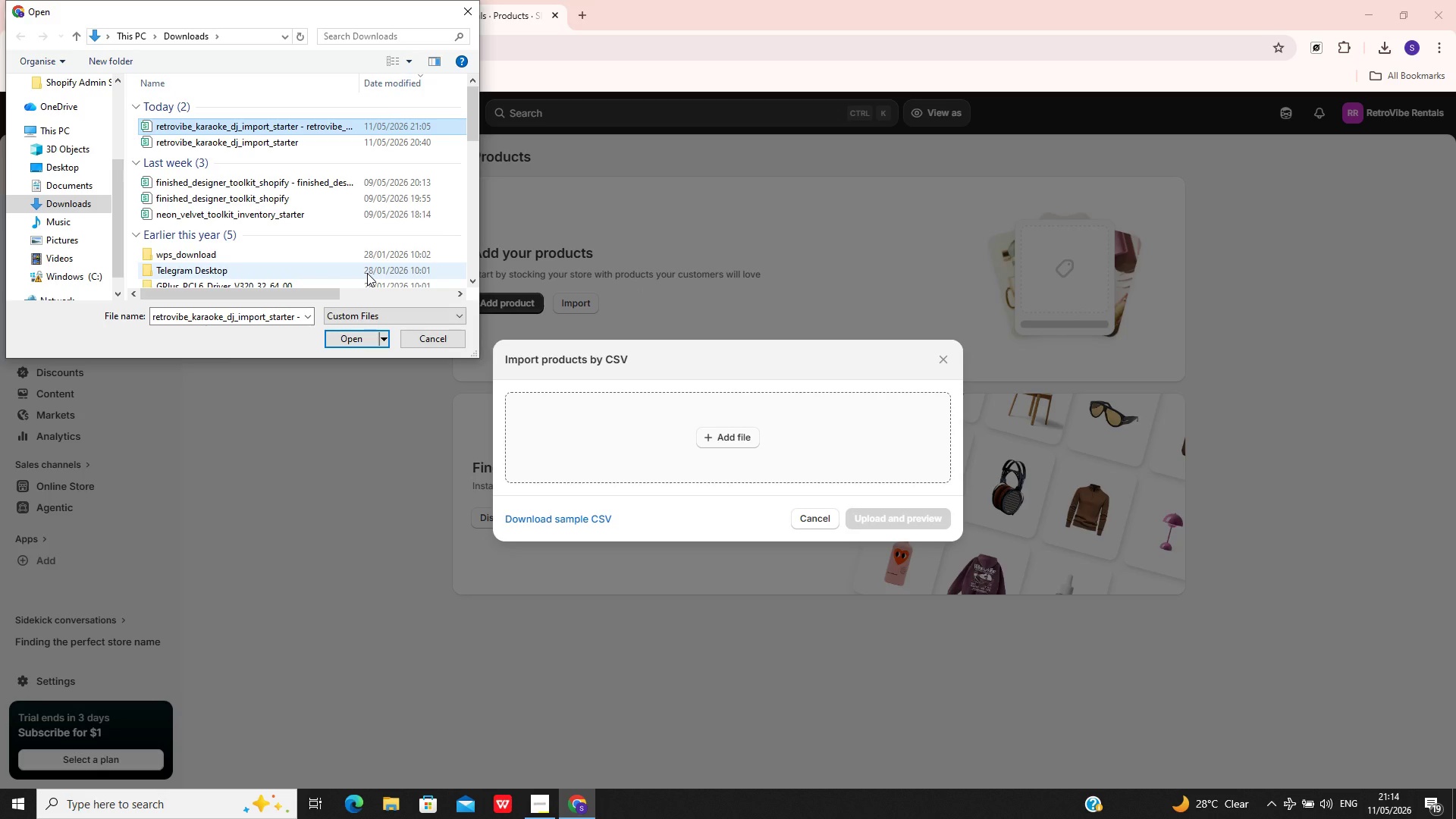 
wait(16.66)
 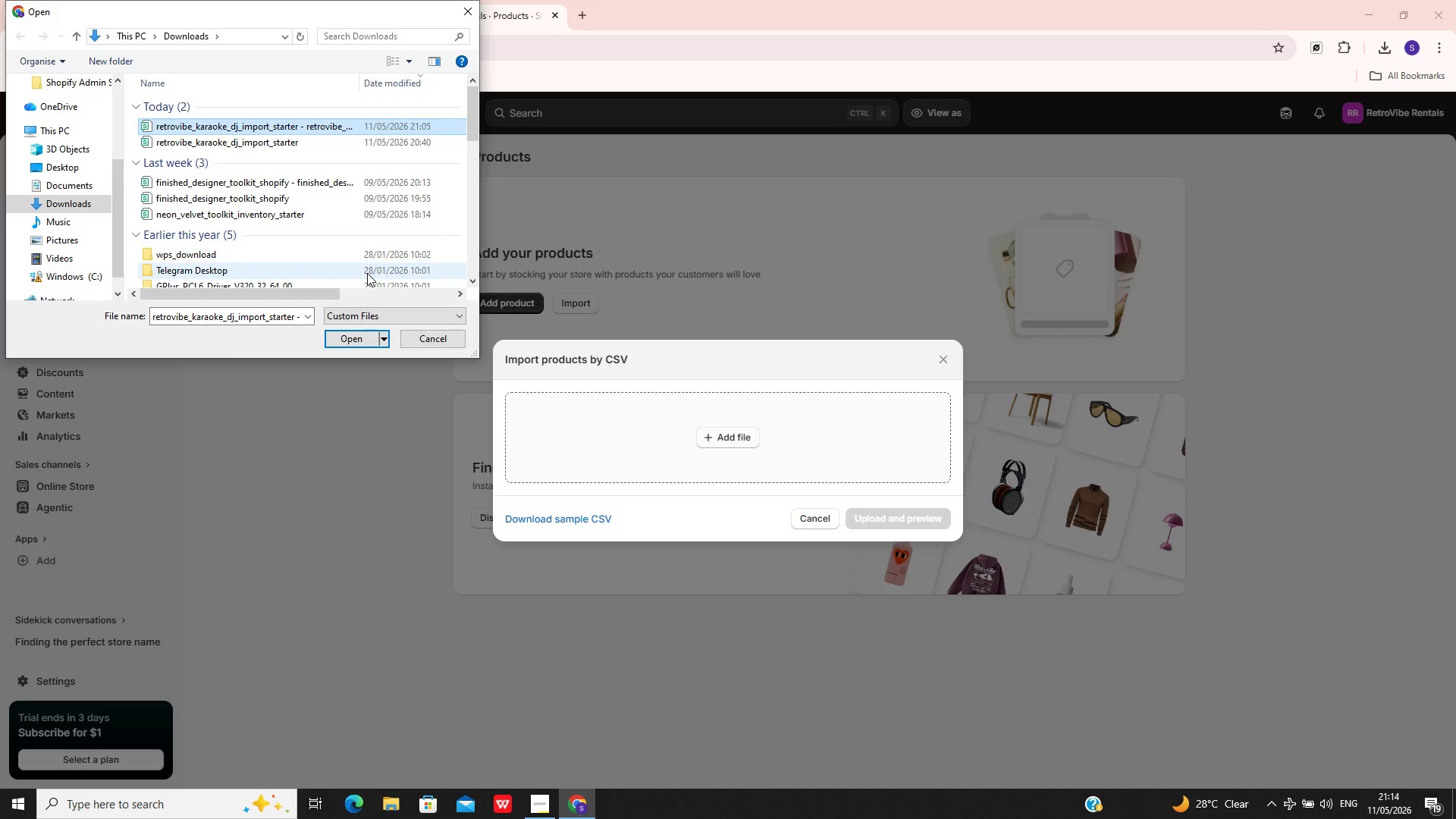 
left_click([365, 340])
 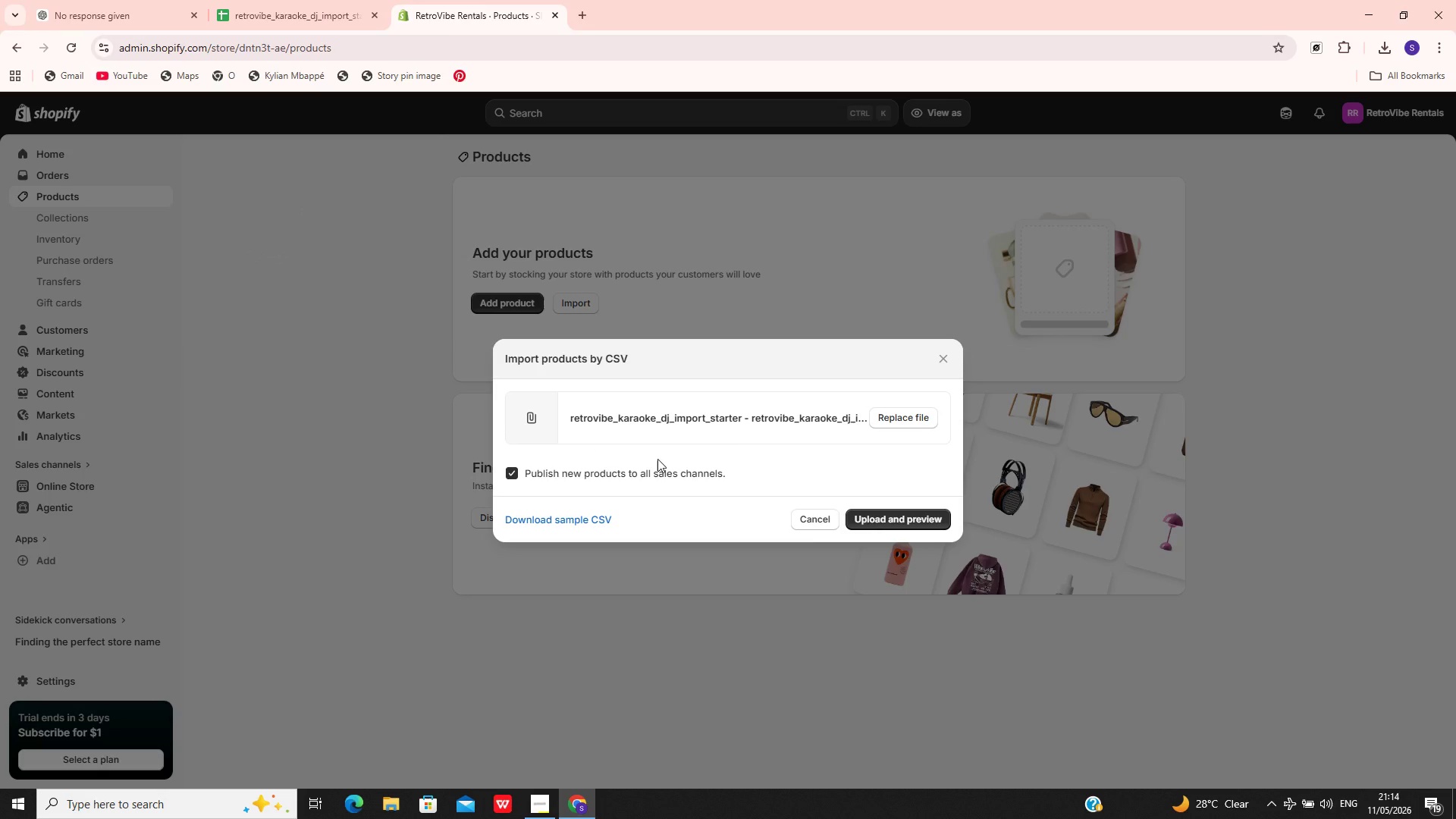 
left_click([874, 512])
 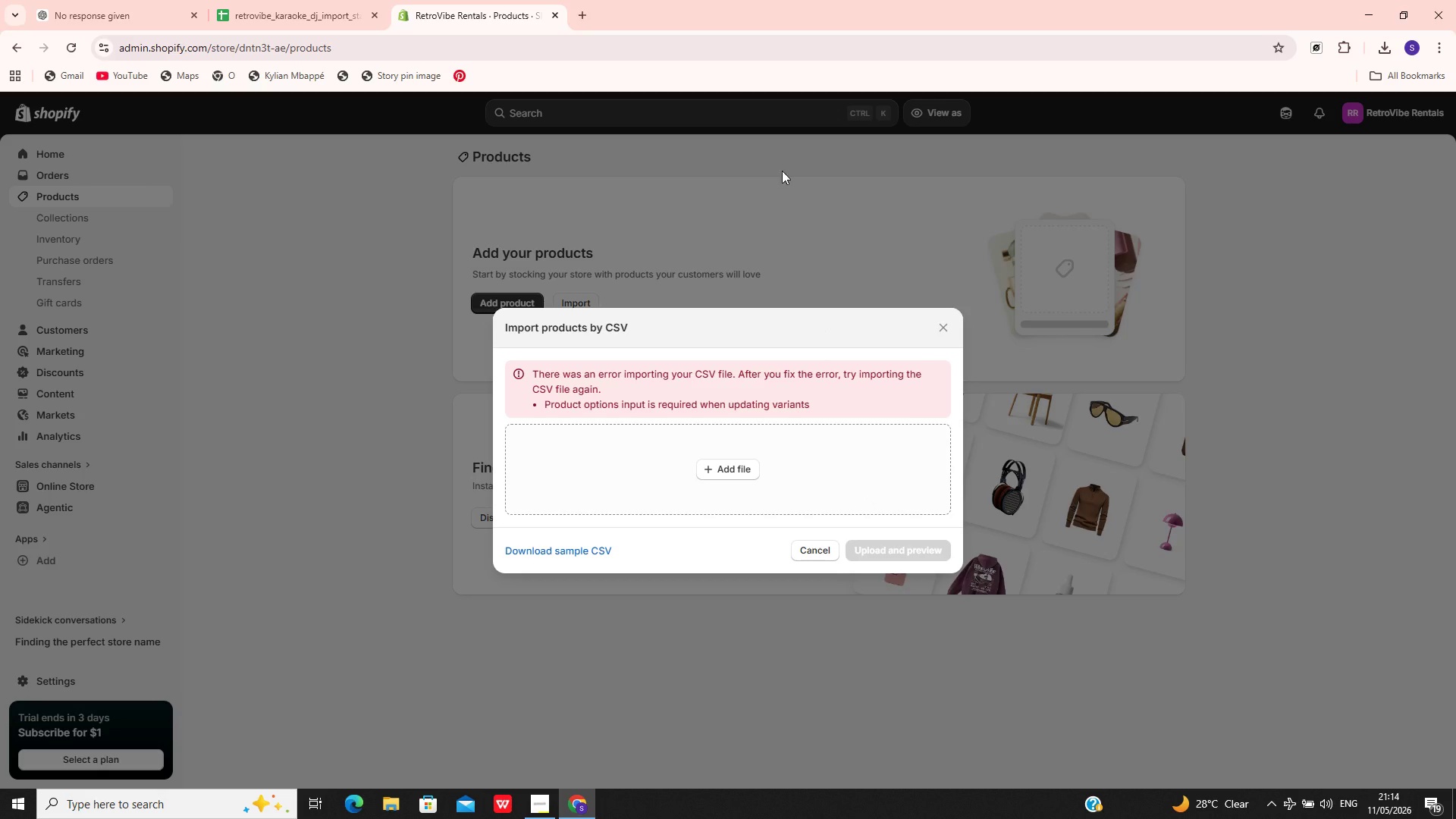 
wait(14.26)
 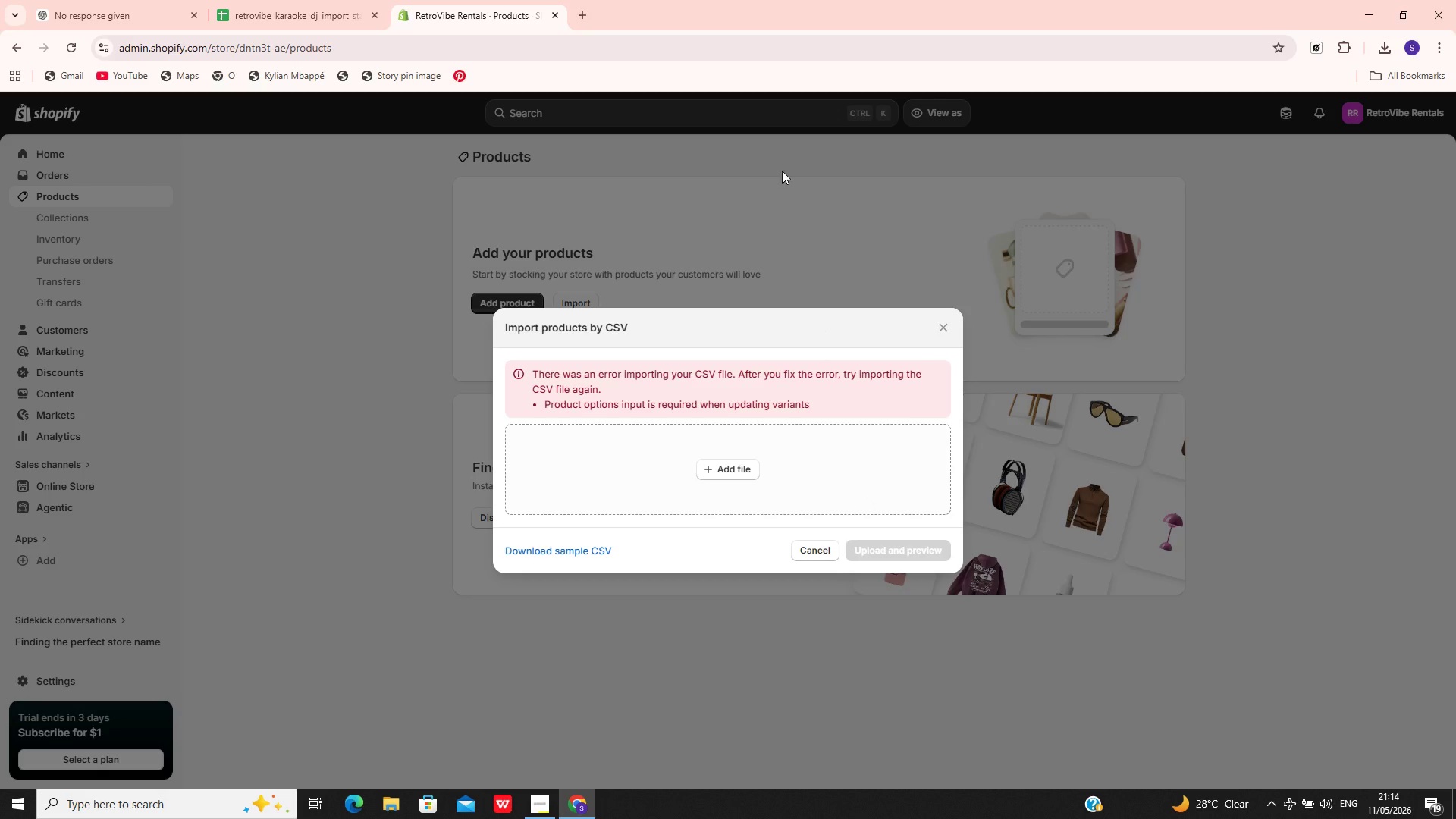 
left_click([325, 0])
 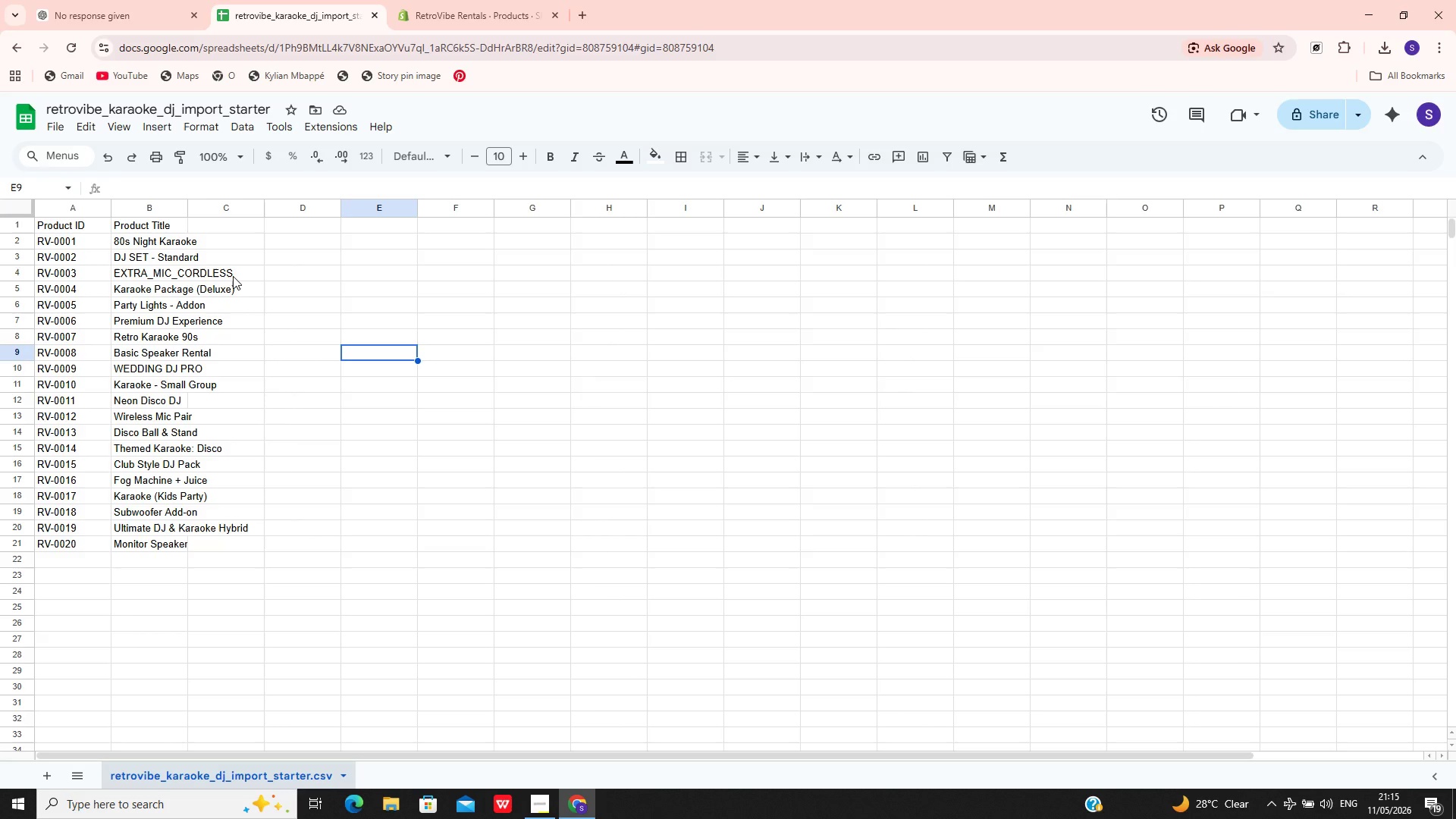 
wait(13.06)
 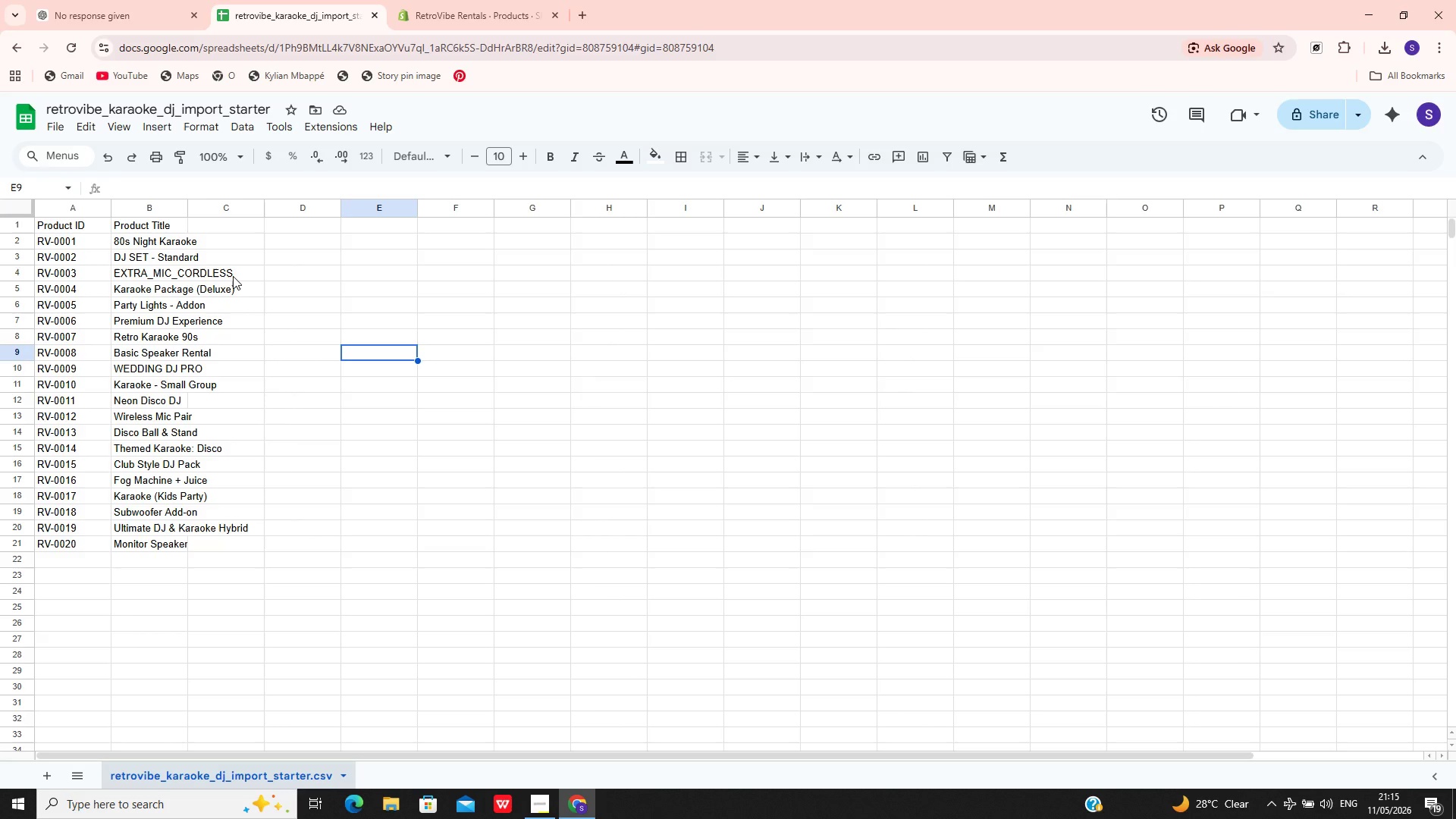 
left_click([76, 209])
 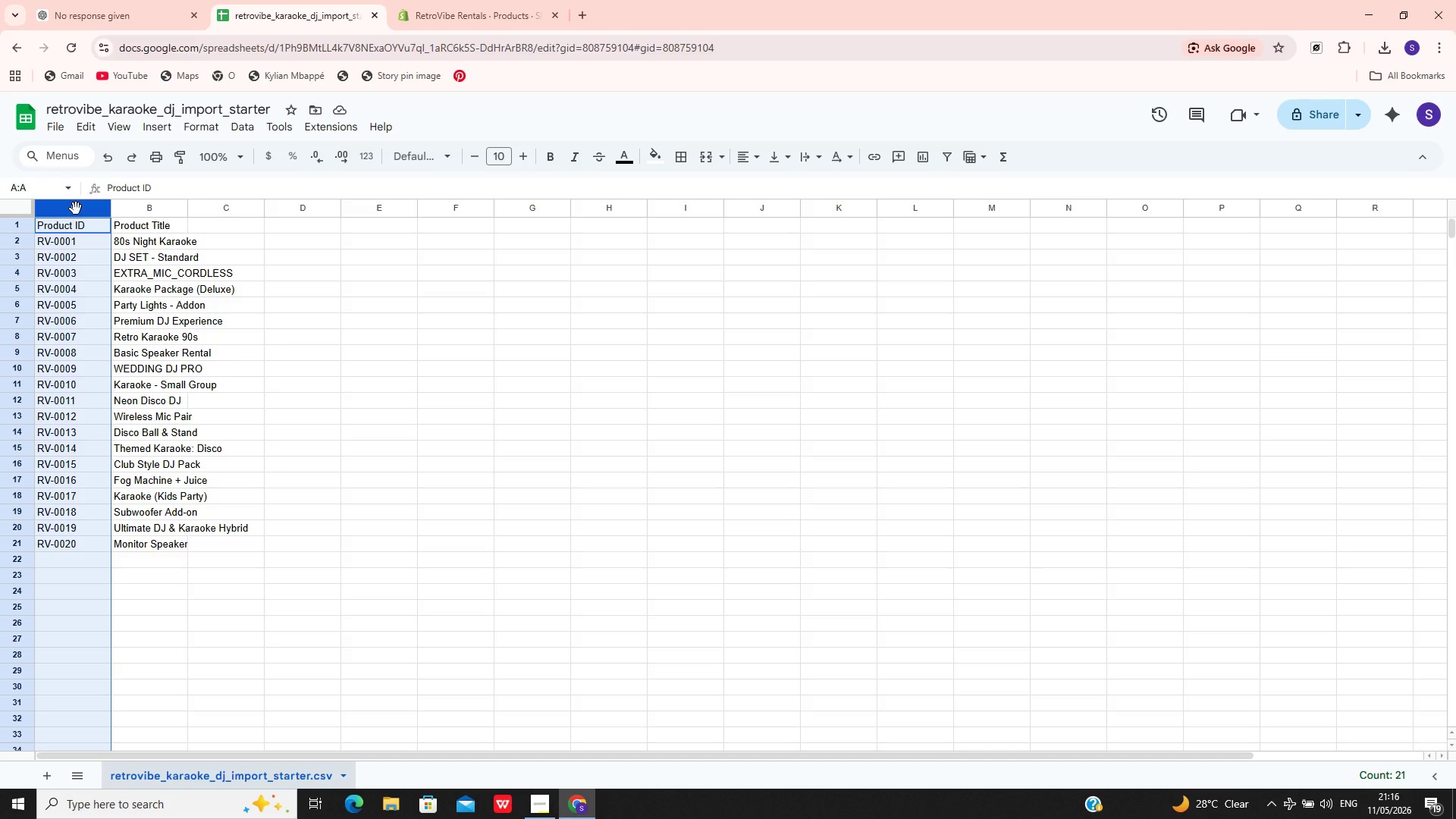 
wait(60.62)
 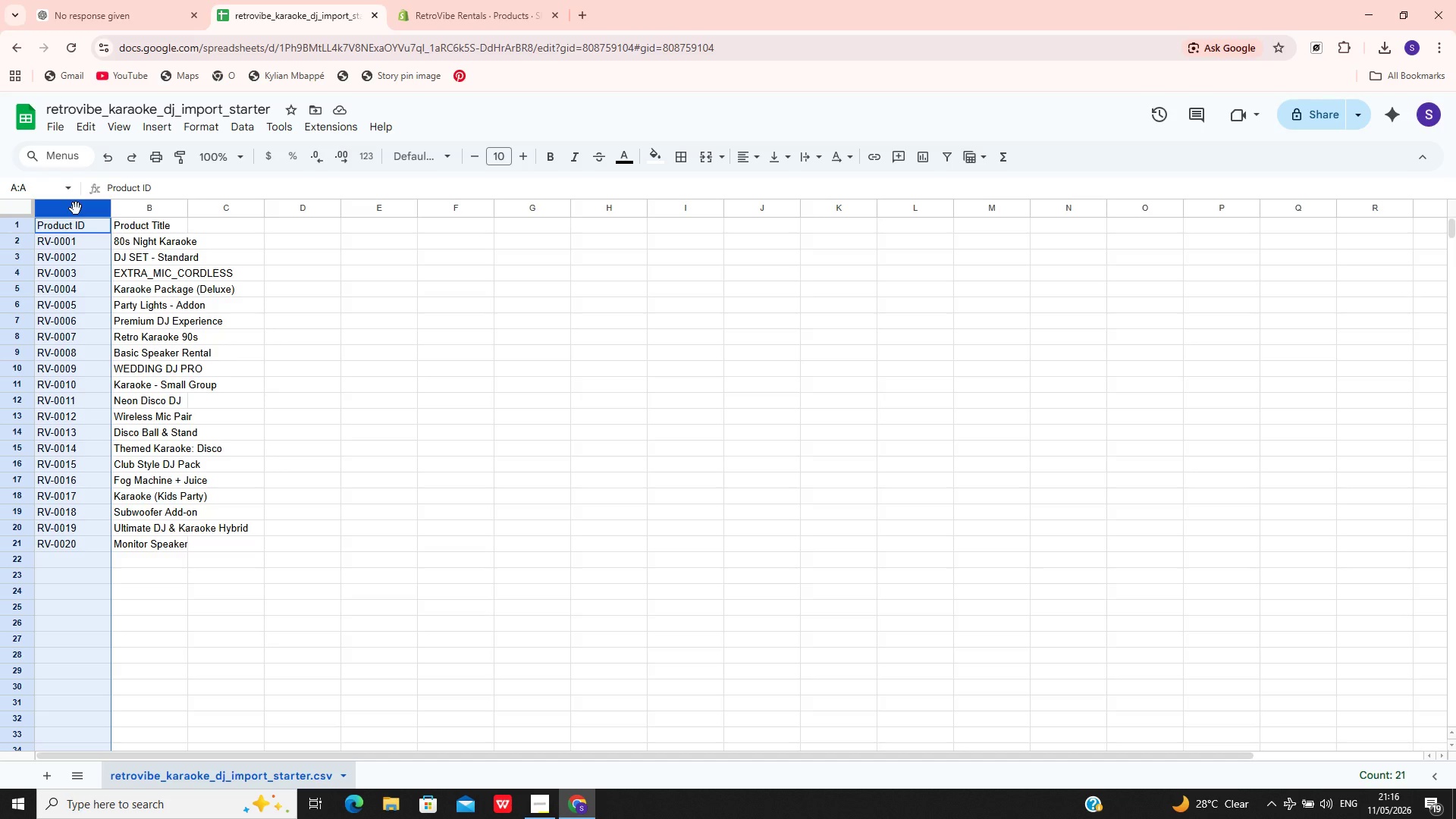 
hold_key(key=ControlLeft, duration=1.23)
 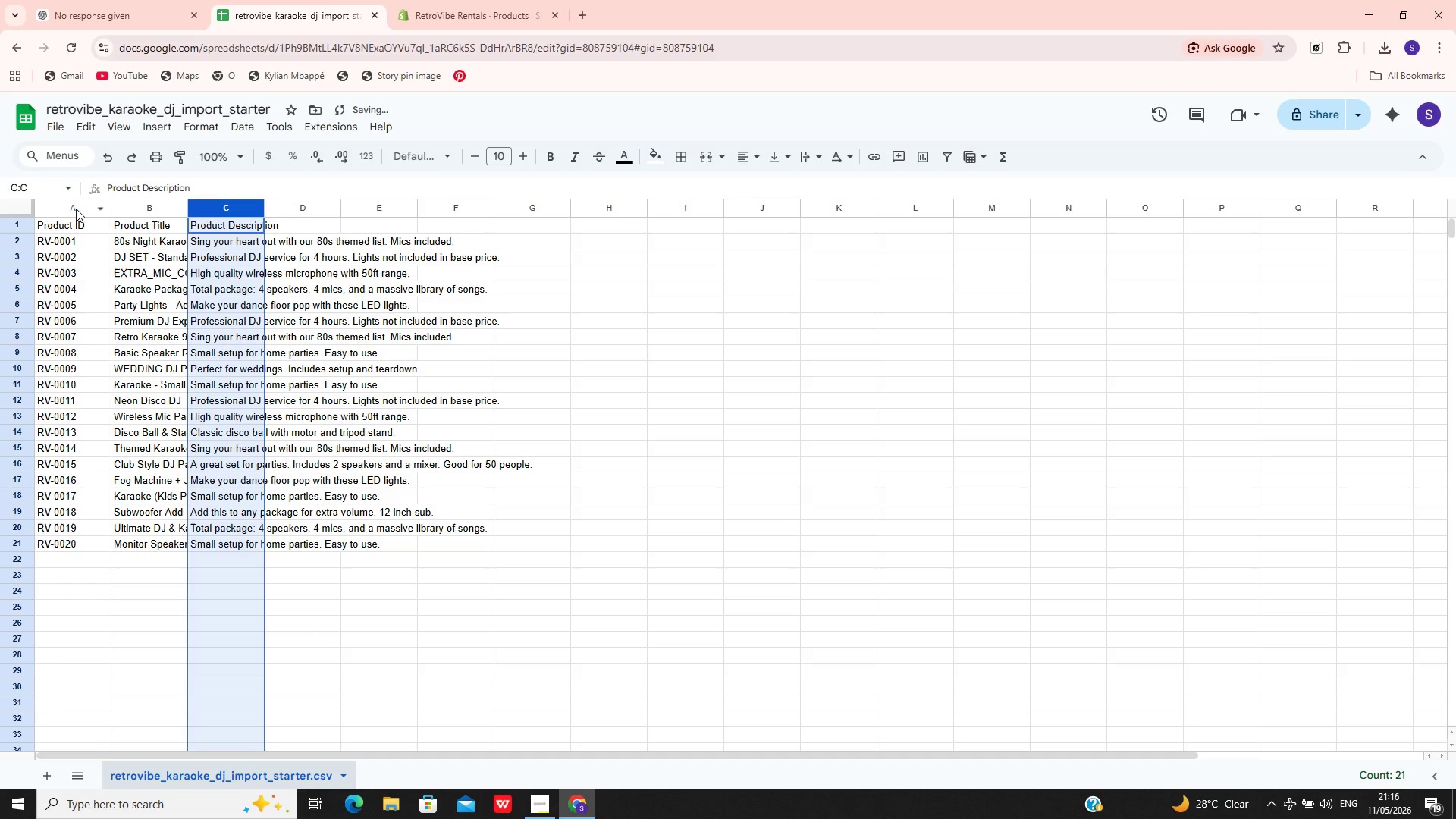 
hold_key(key=Z, duration=0.33)
 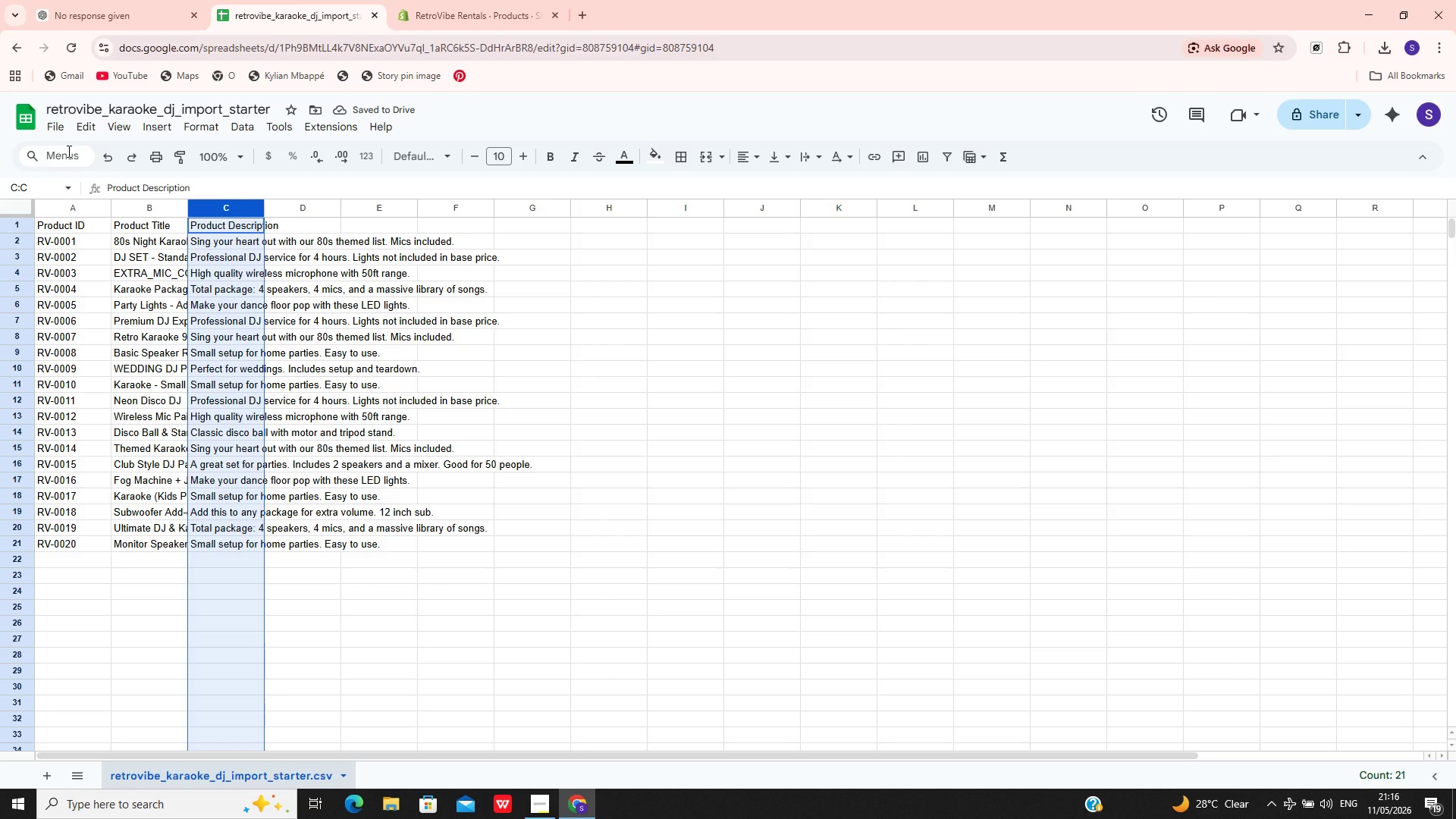 
left_click([57, 130])
 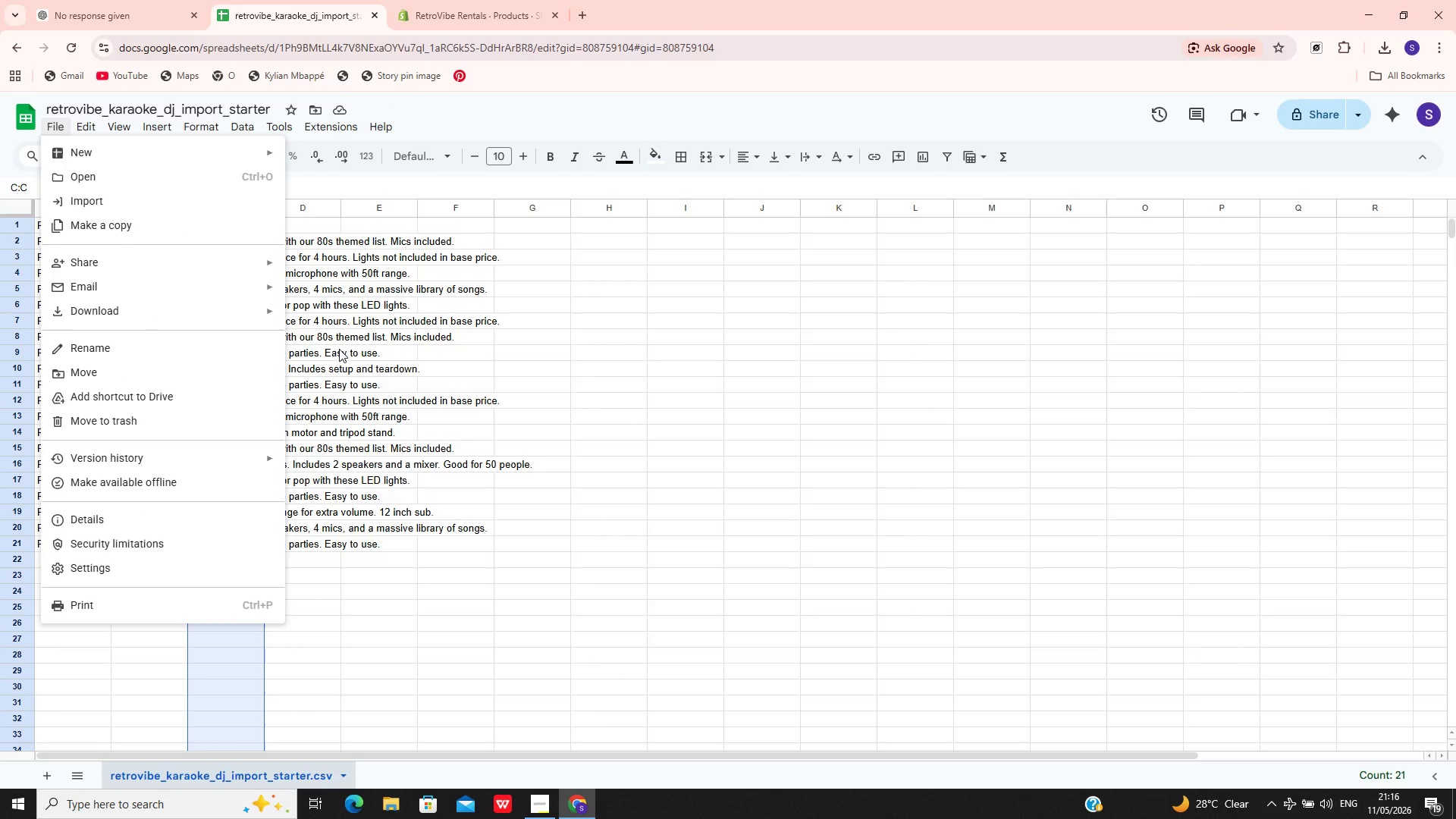 
left_click([318, 331])
 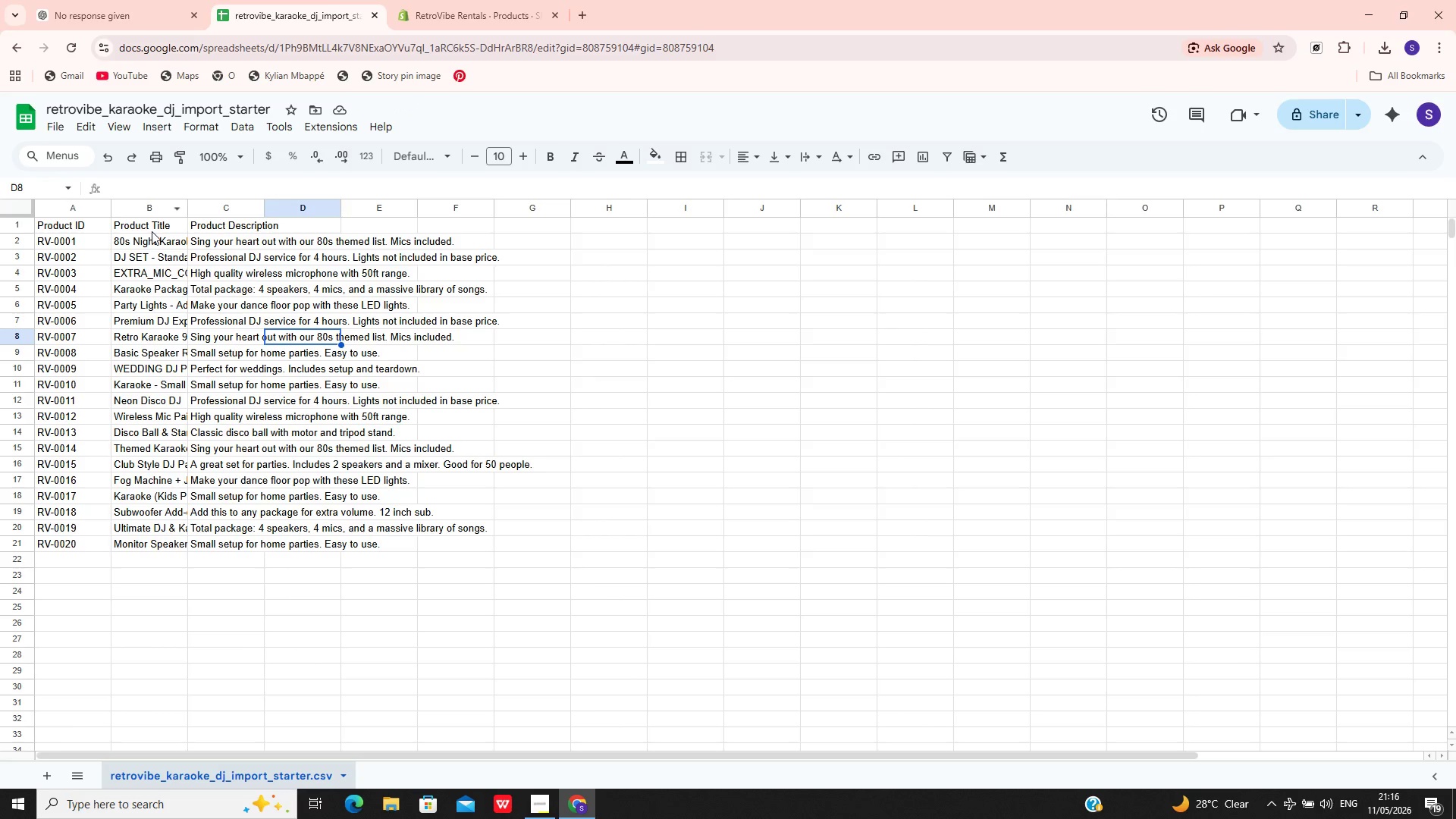 
left_click([152, 221])
 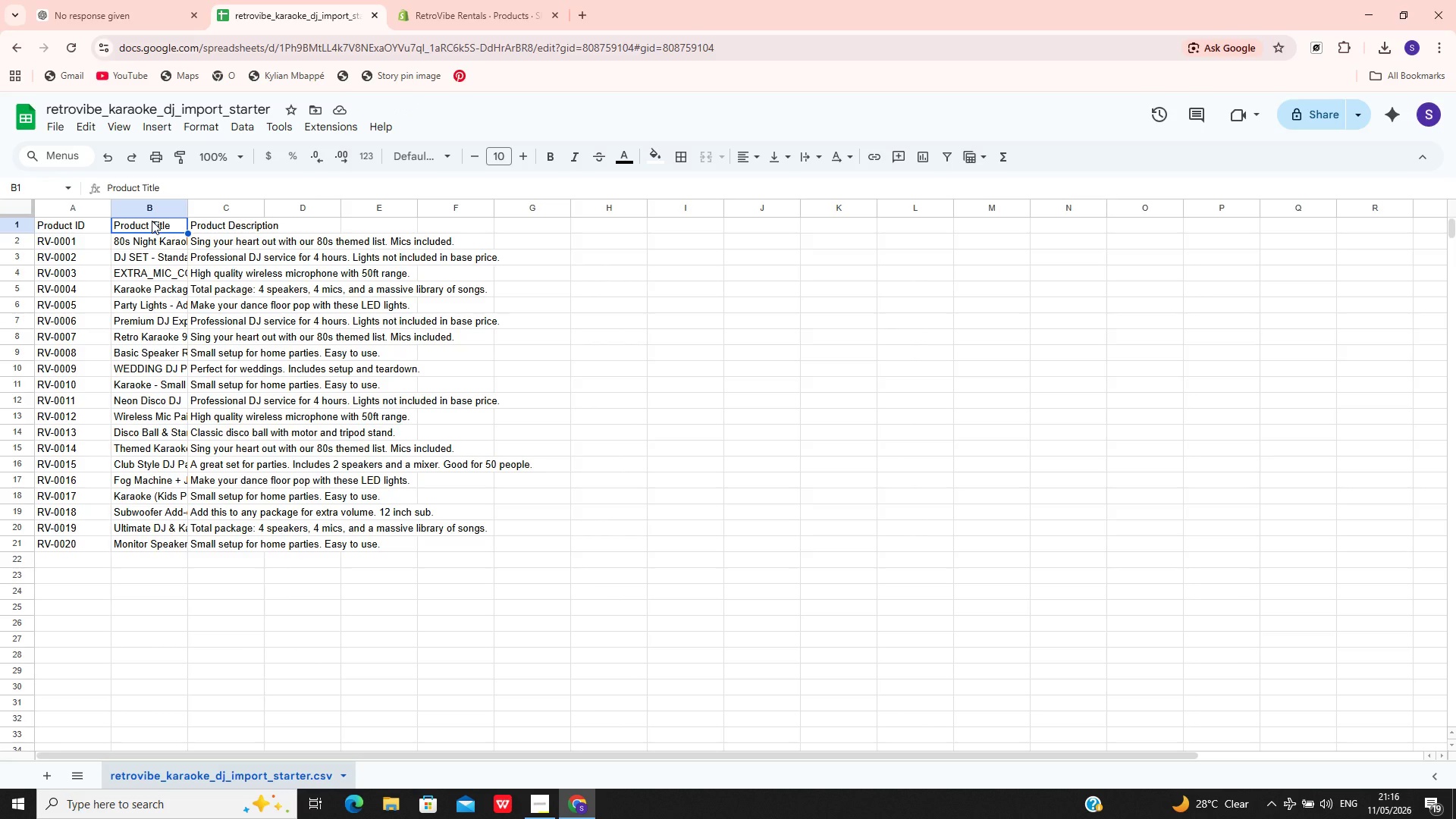 
double_click([152, 221])
 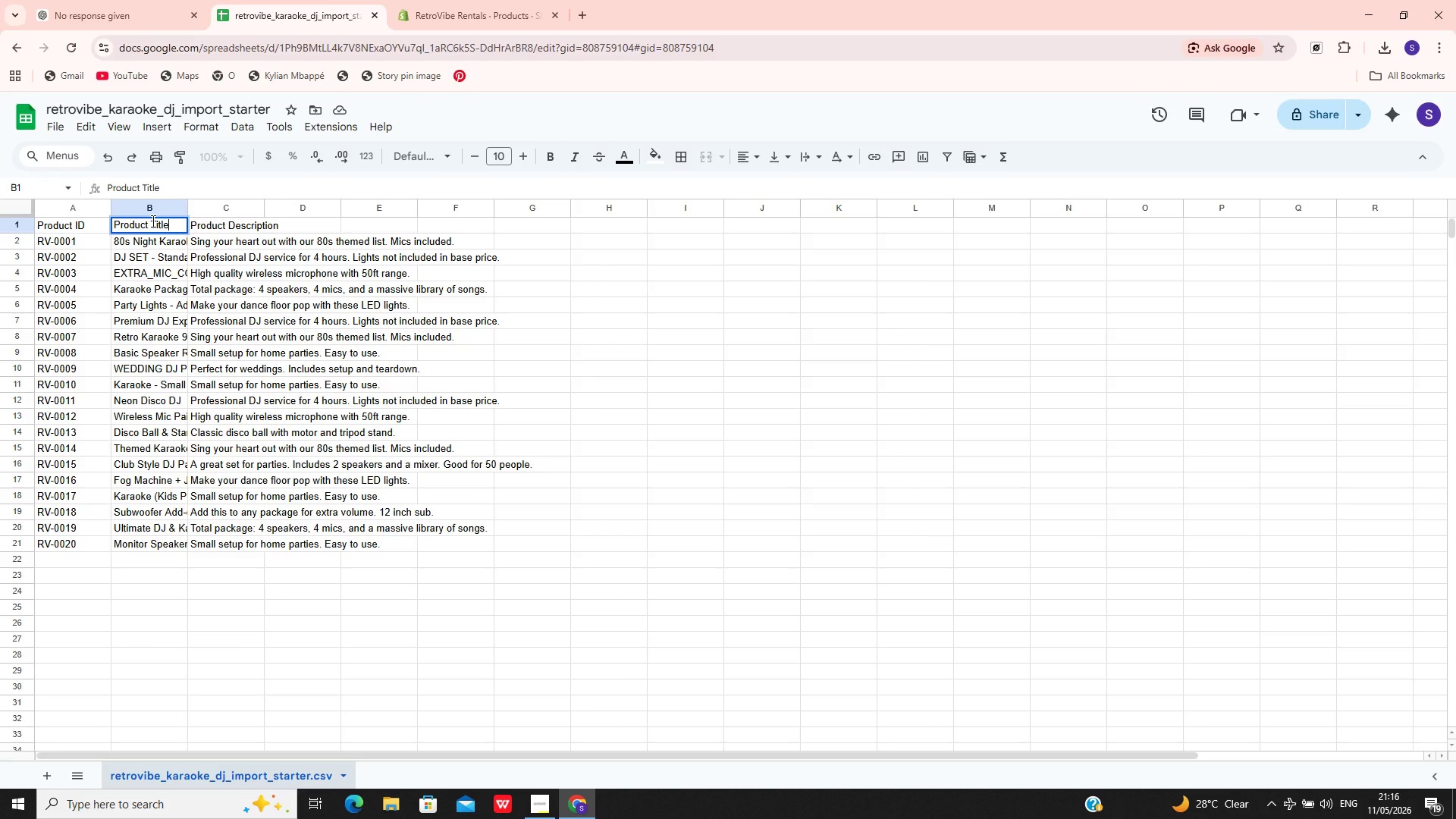 
left_click([152, 221])
 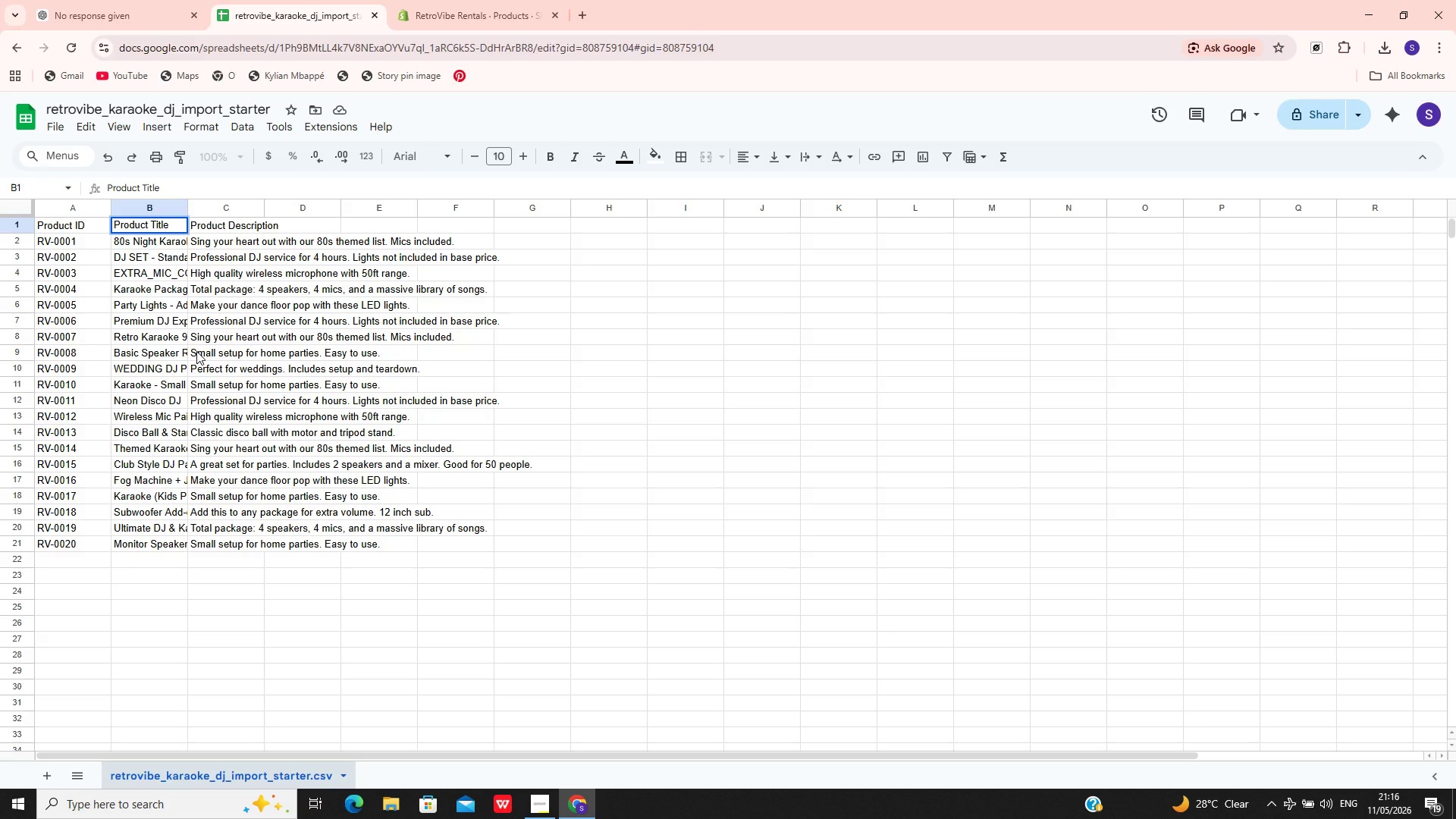 
key(ArrowRight)
 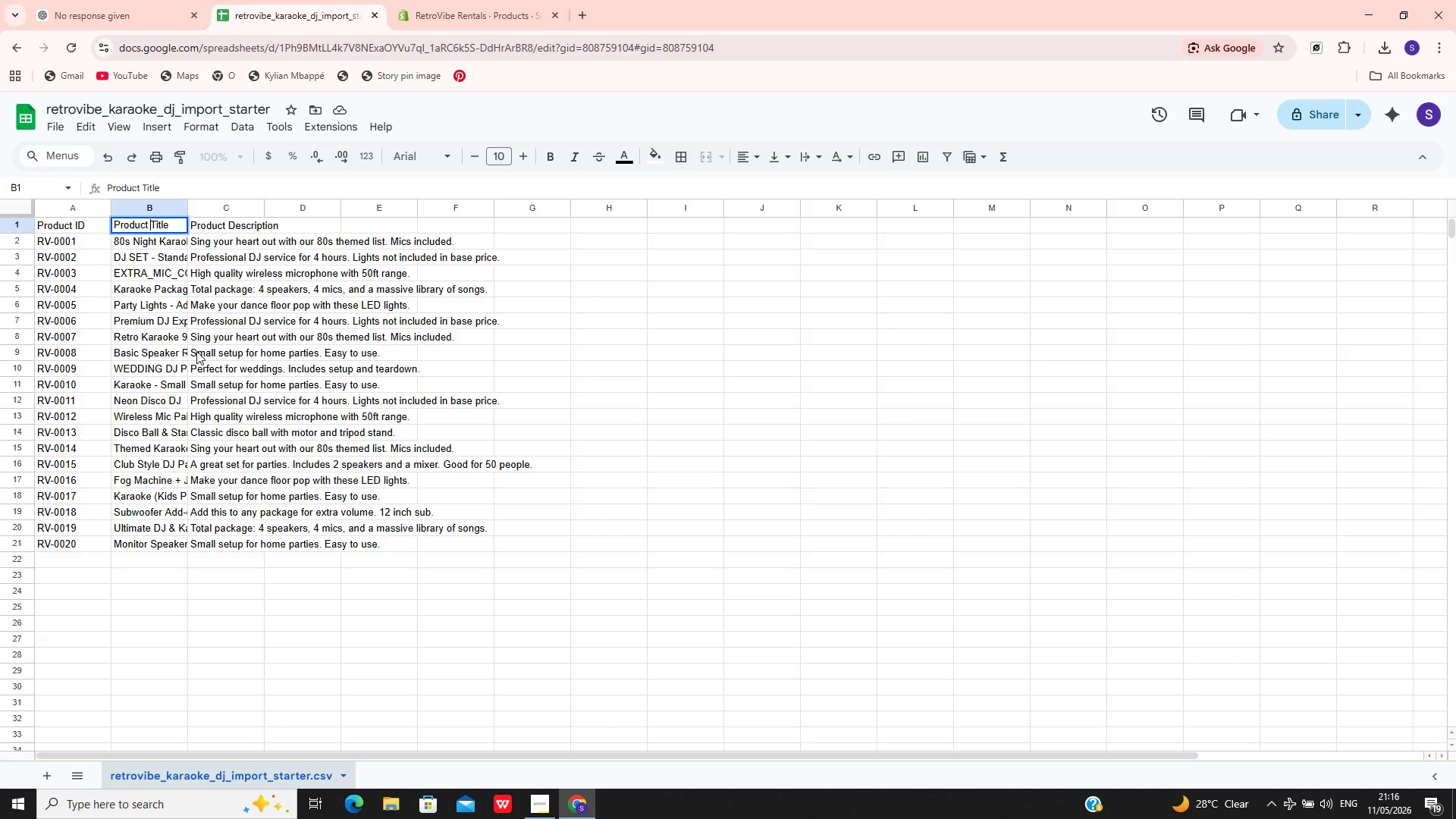 
key(ArrowLeft)
 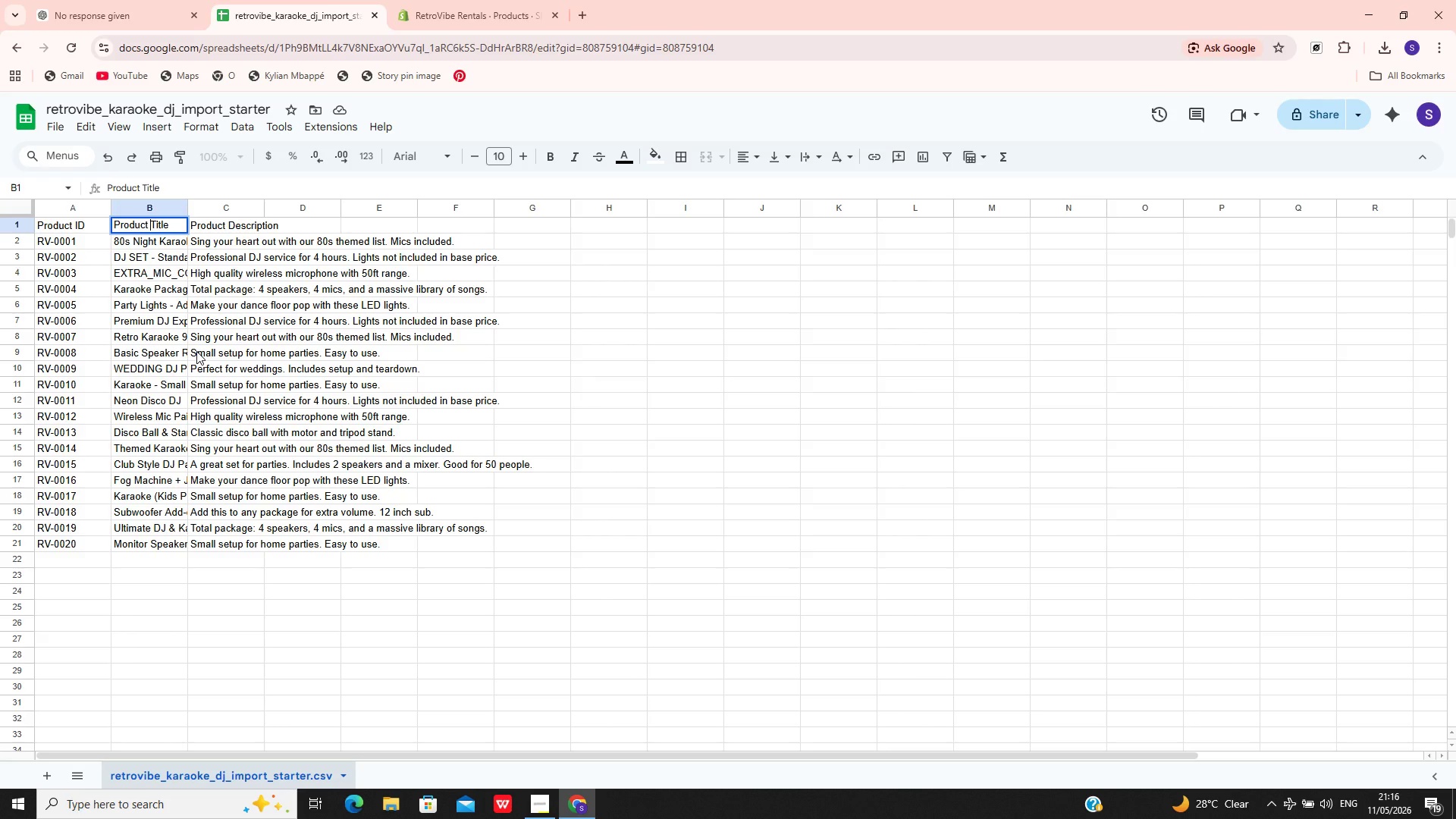 
hold_key(key=Backspace, duration=0.97)
 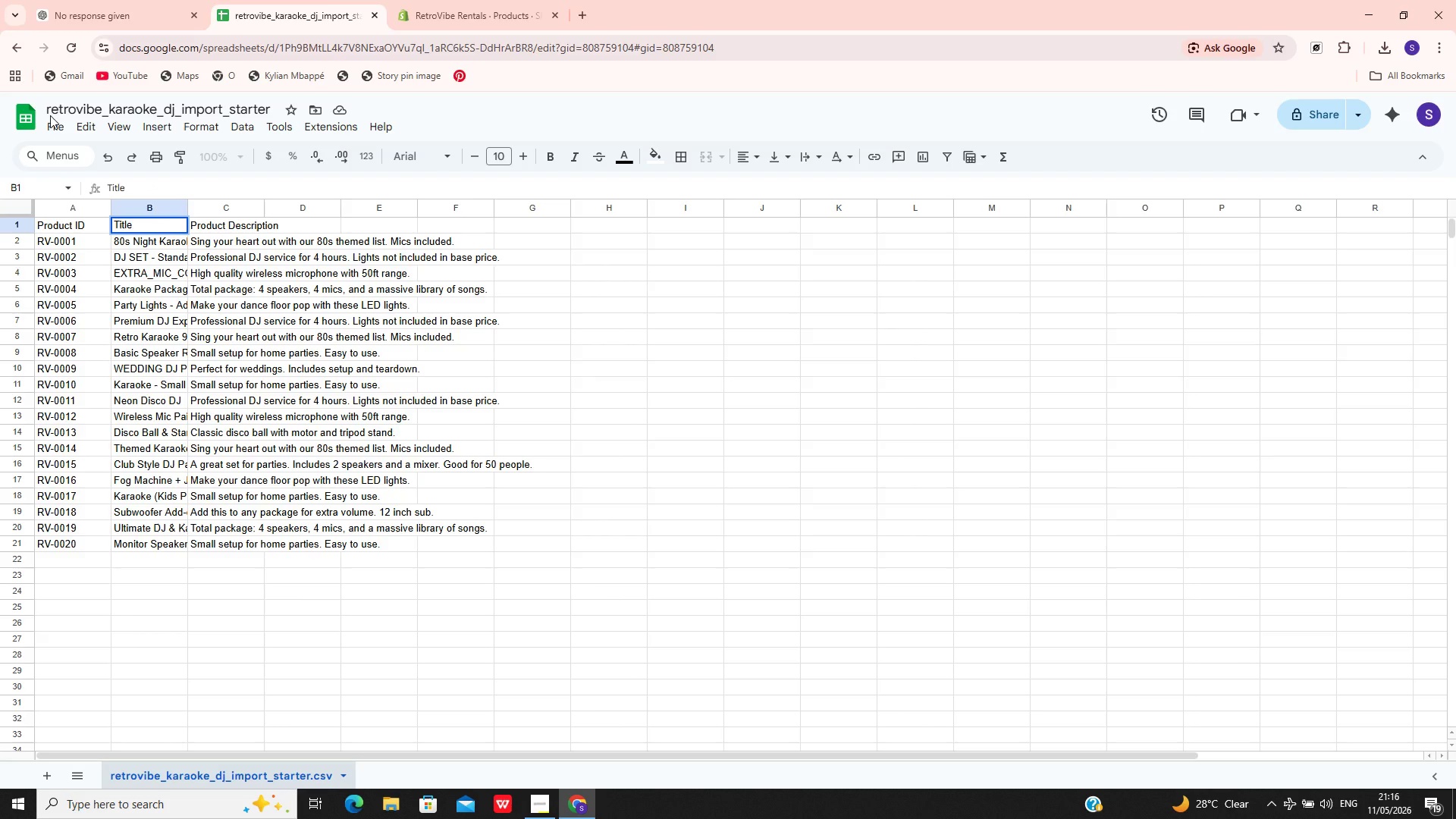 
left_click([51, 124])
 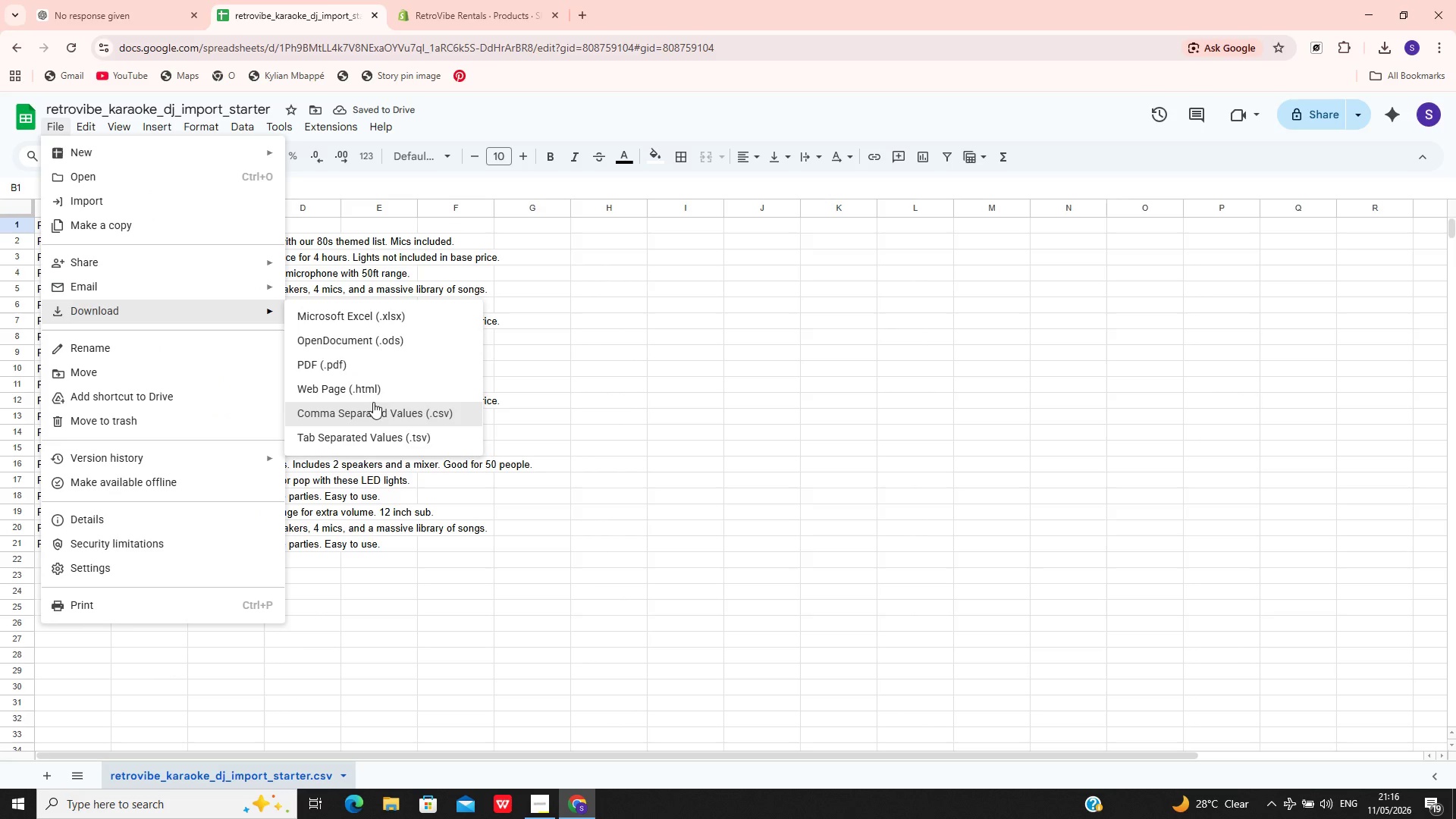 
left_click([373, 413])
 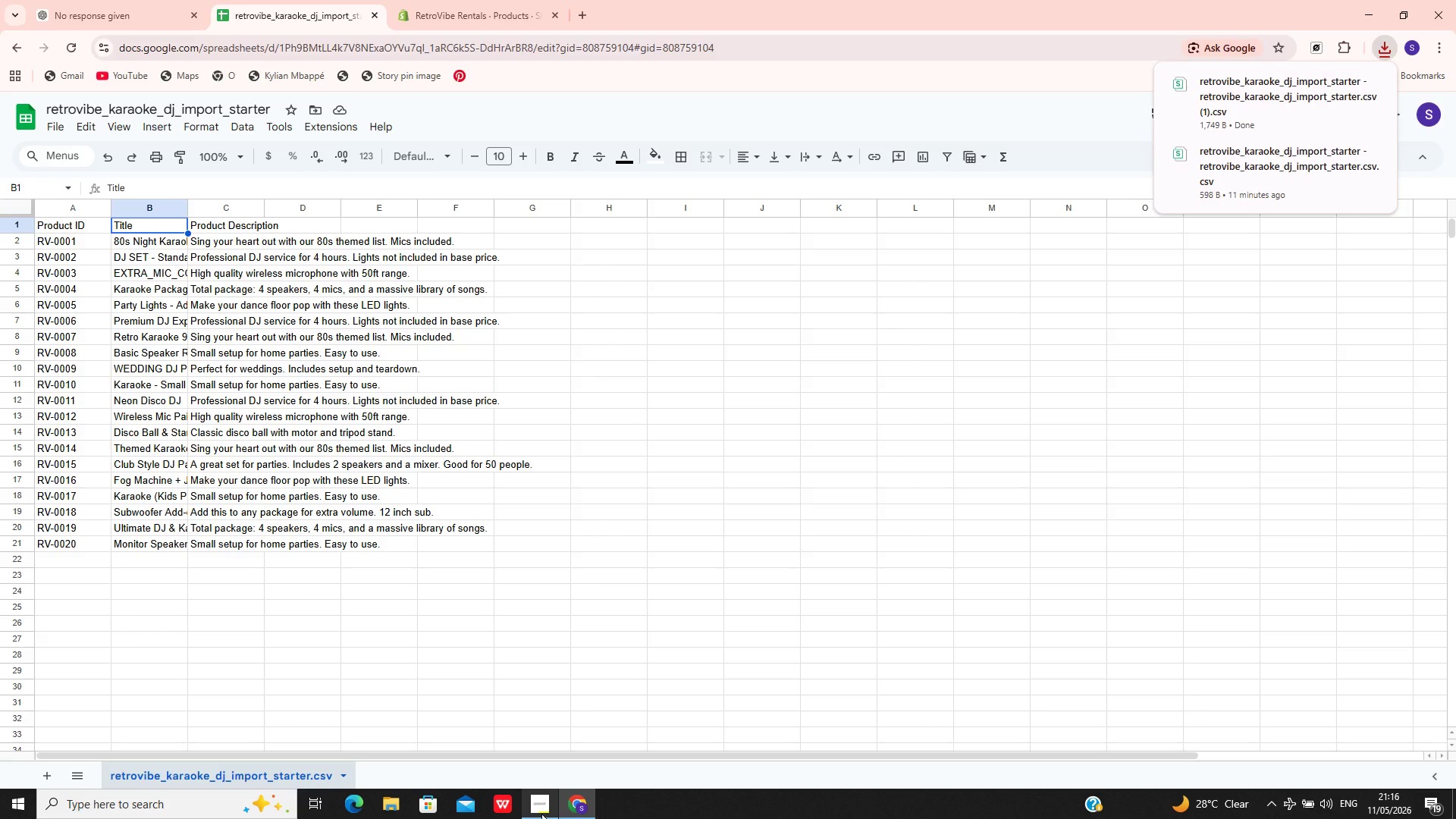 
wait(7.41)
 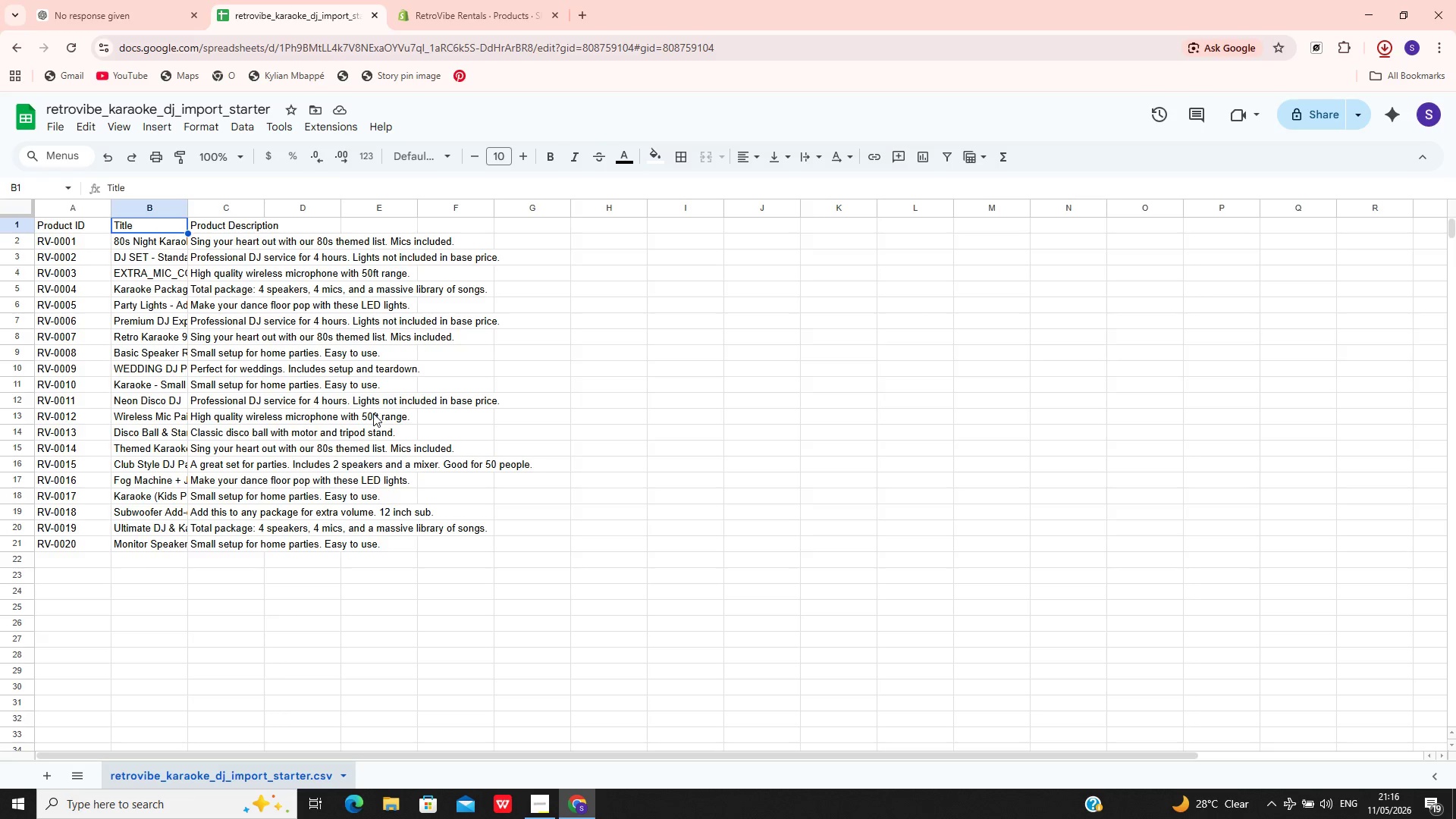 
left_click_drag(start_coordinate=[481, 0], to_coordinate=[741, 482])
 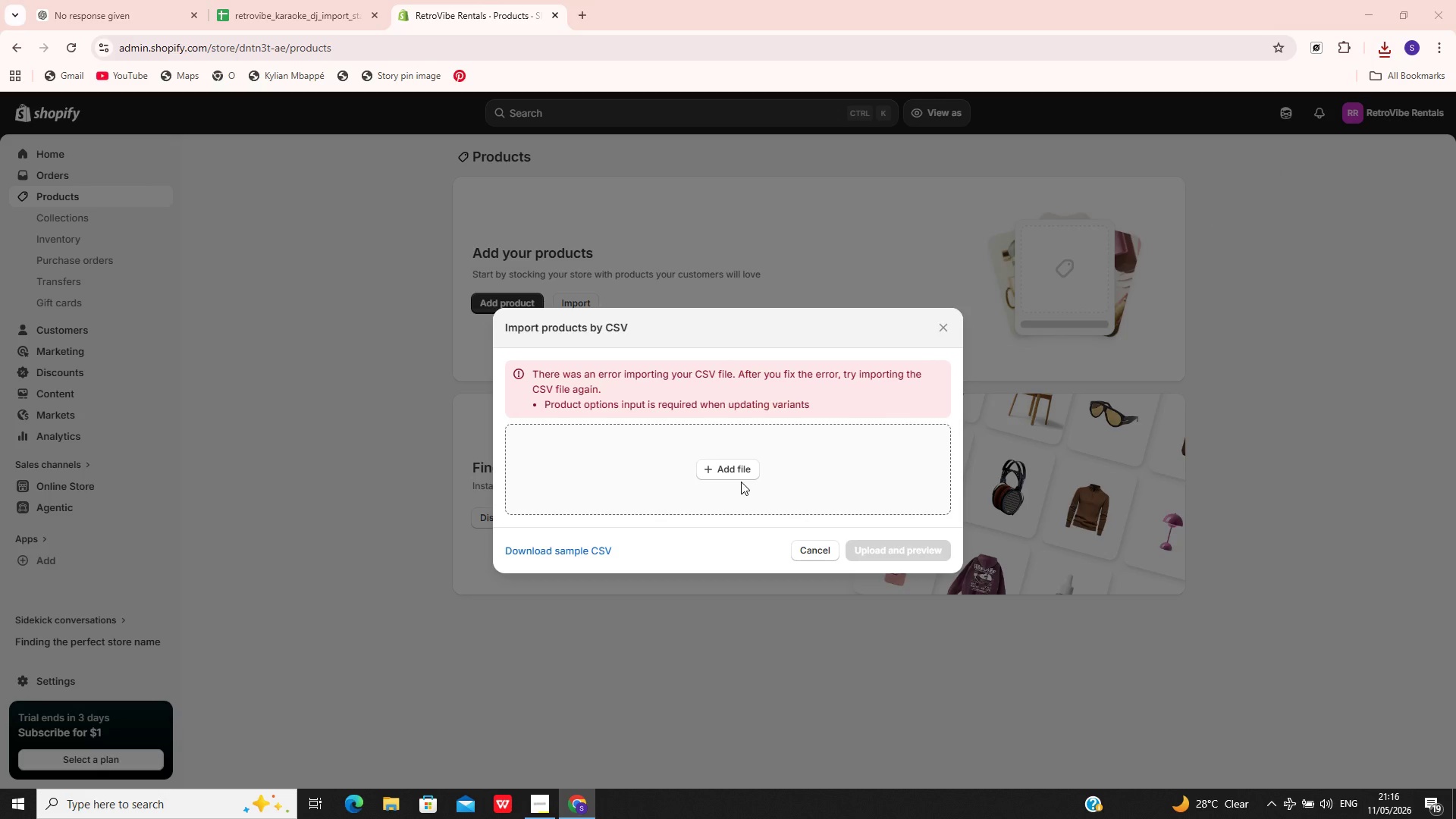 
left_click([741, 482])
 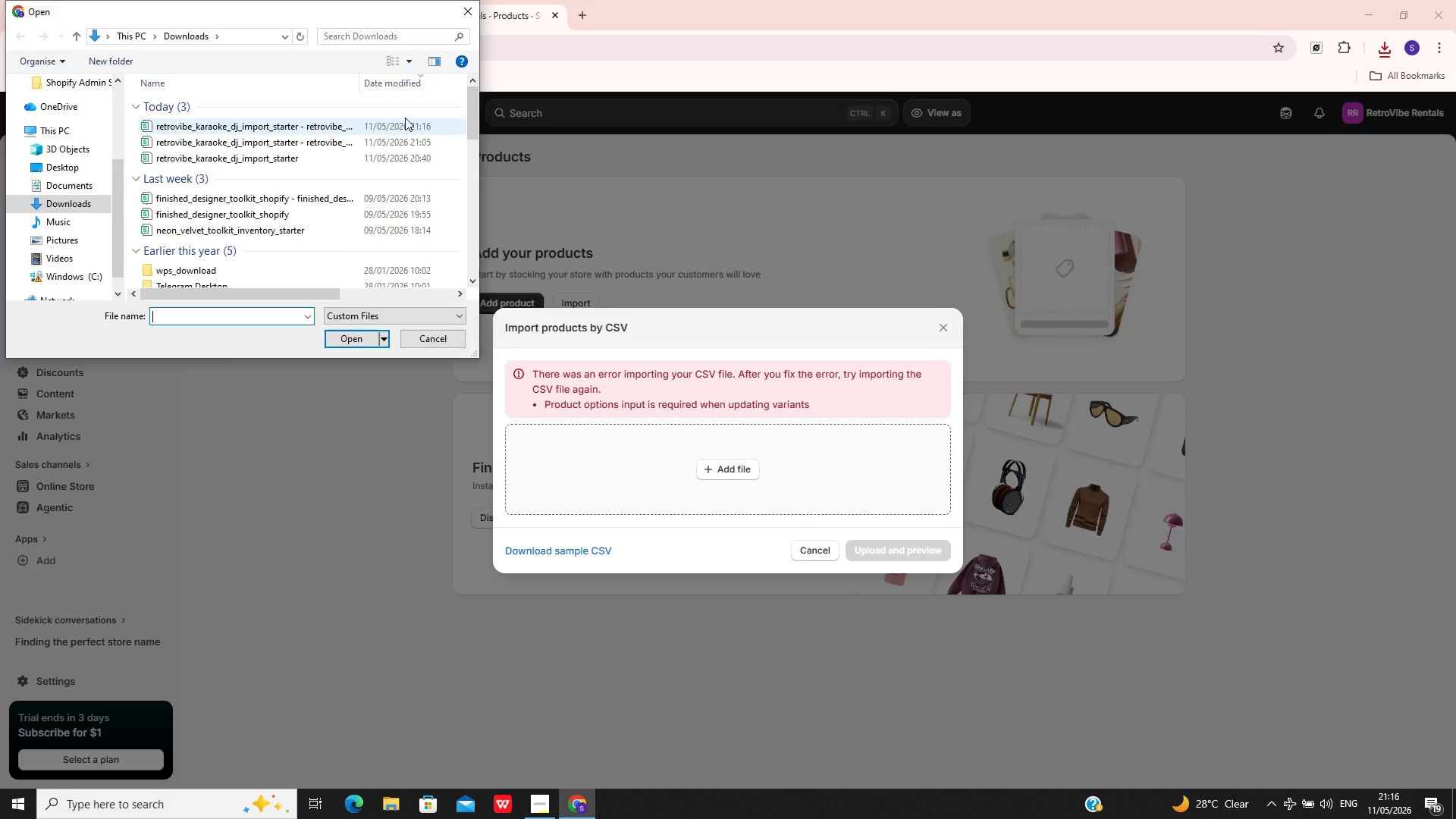 
left_click([405, 127])
 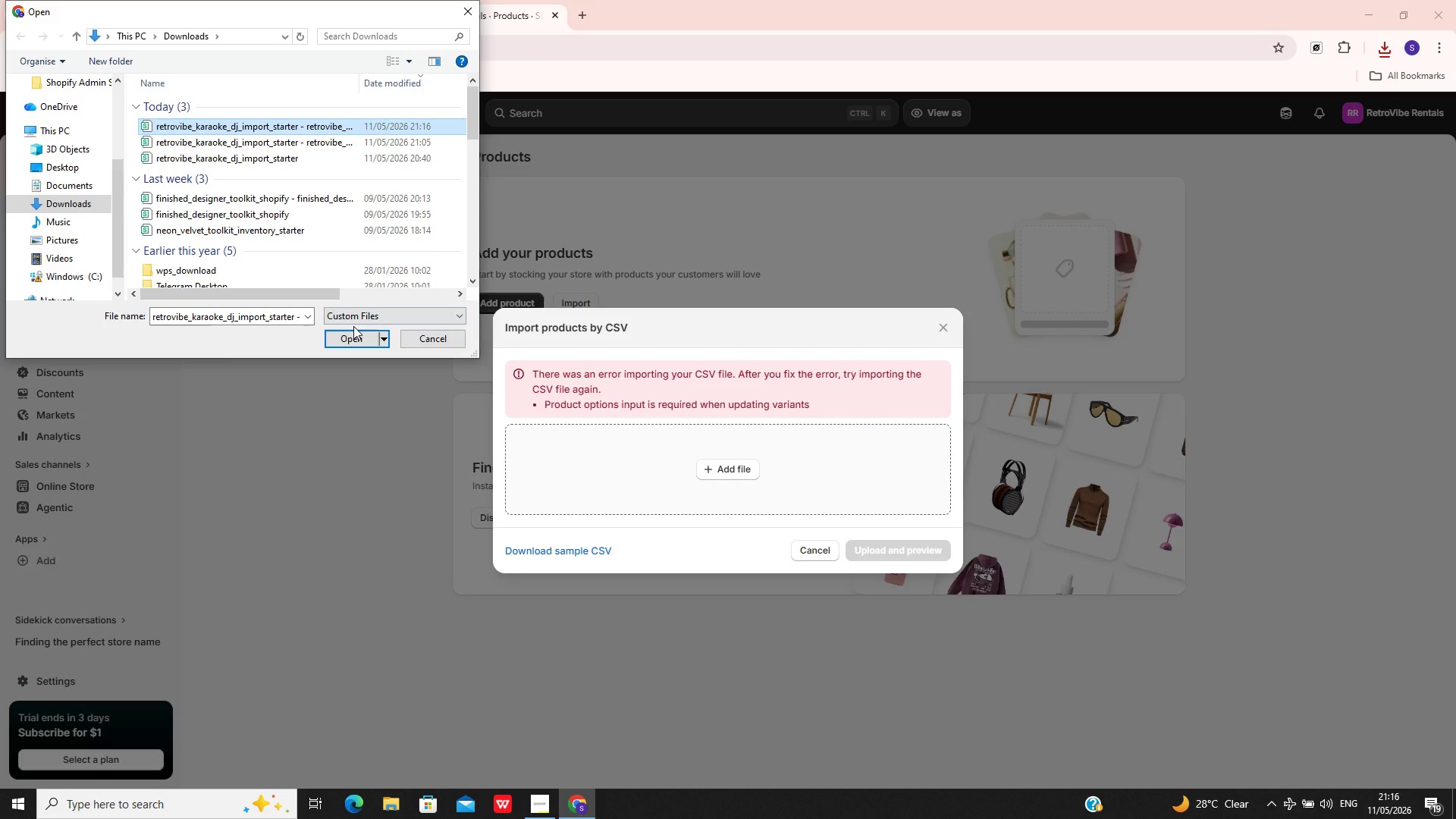 
left_click([353, 338])
 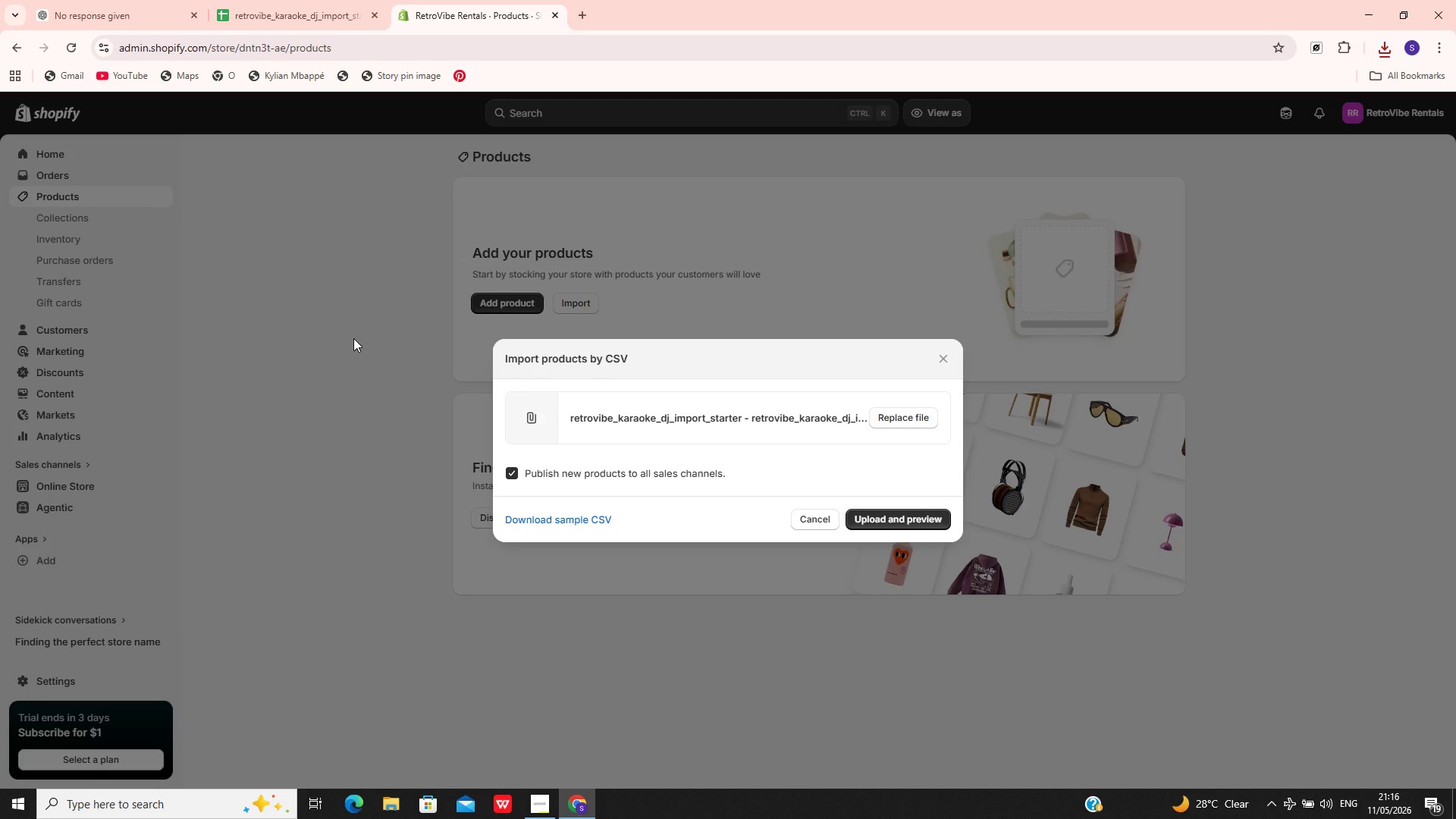 
wait(6.42)
 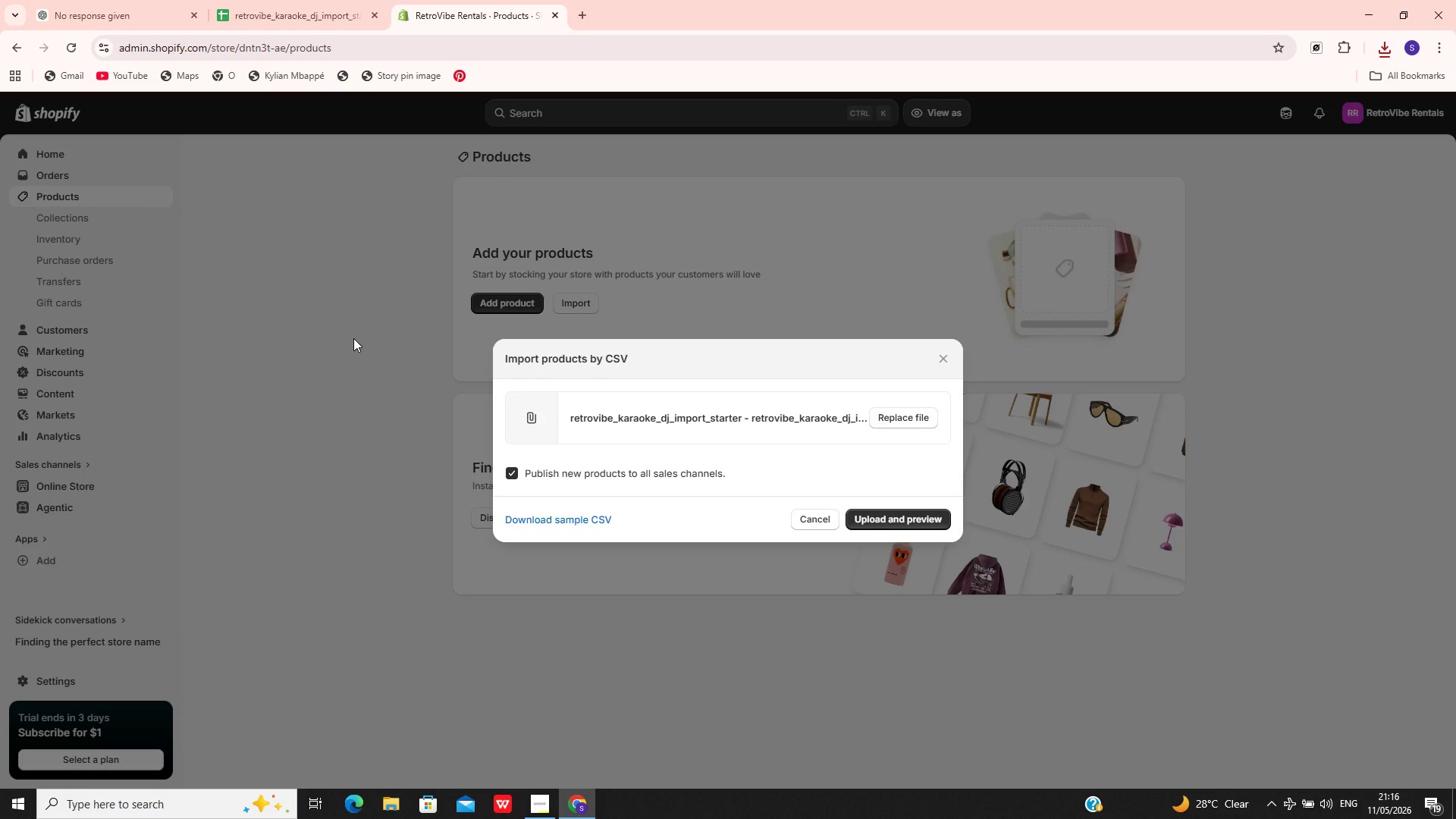 
left_click([864, 521])
 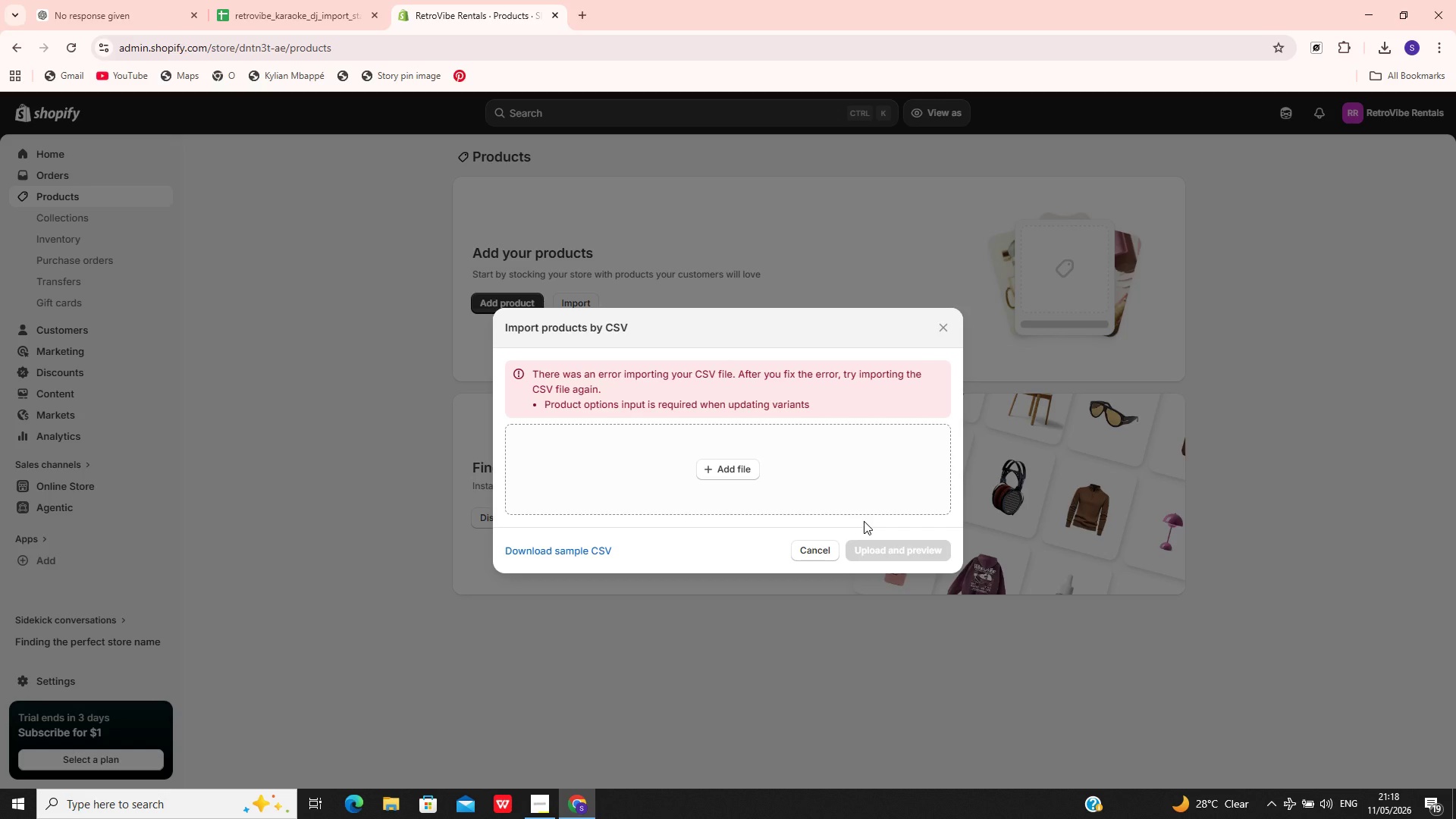 
wait(85.77)
 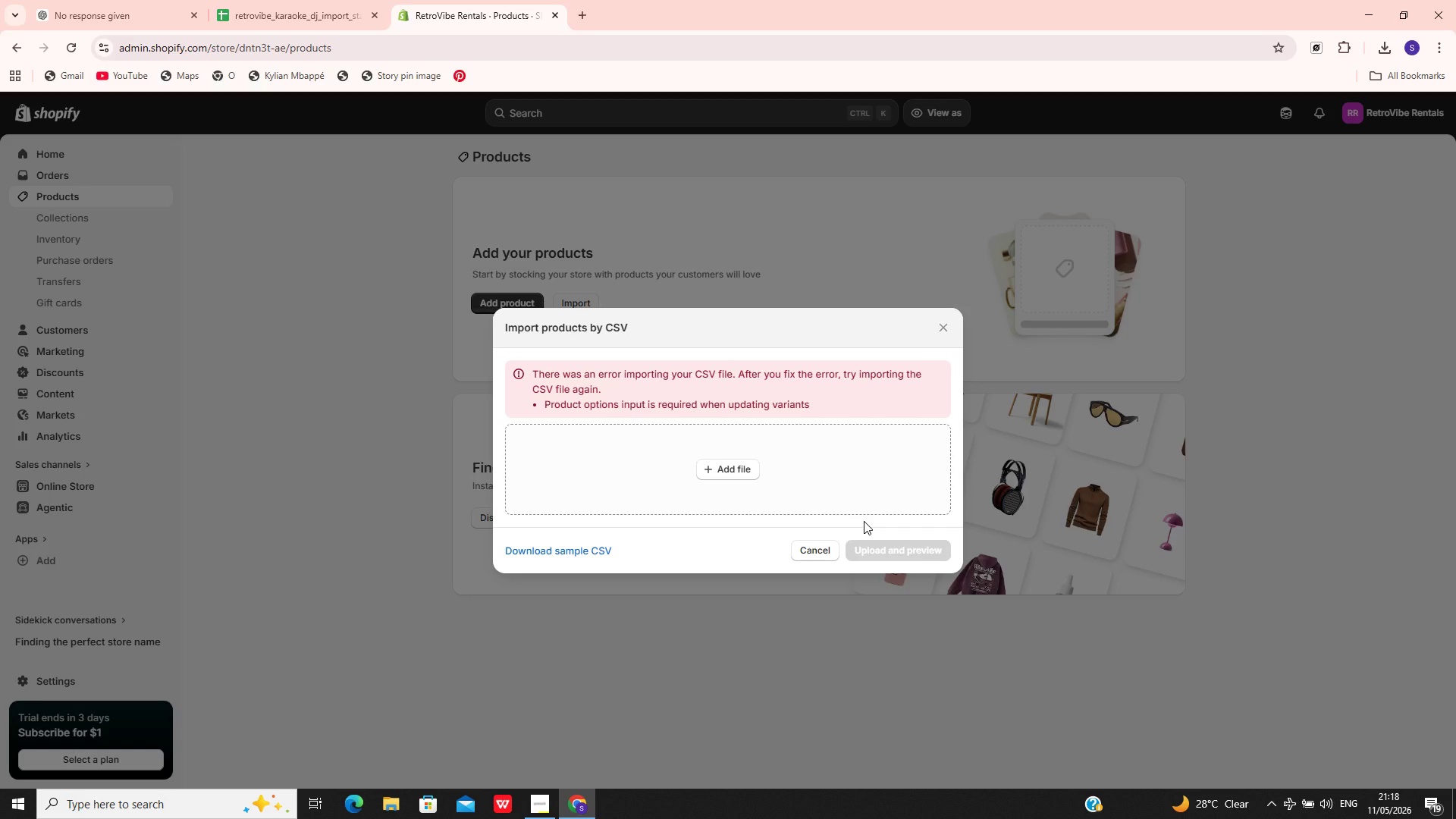 
left_click([828, 559])
 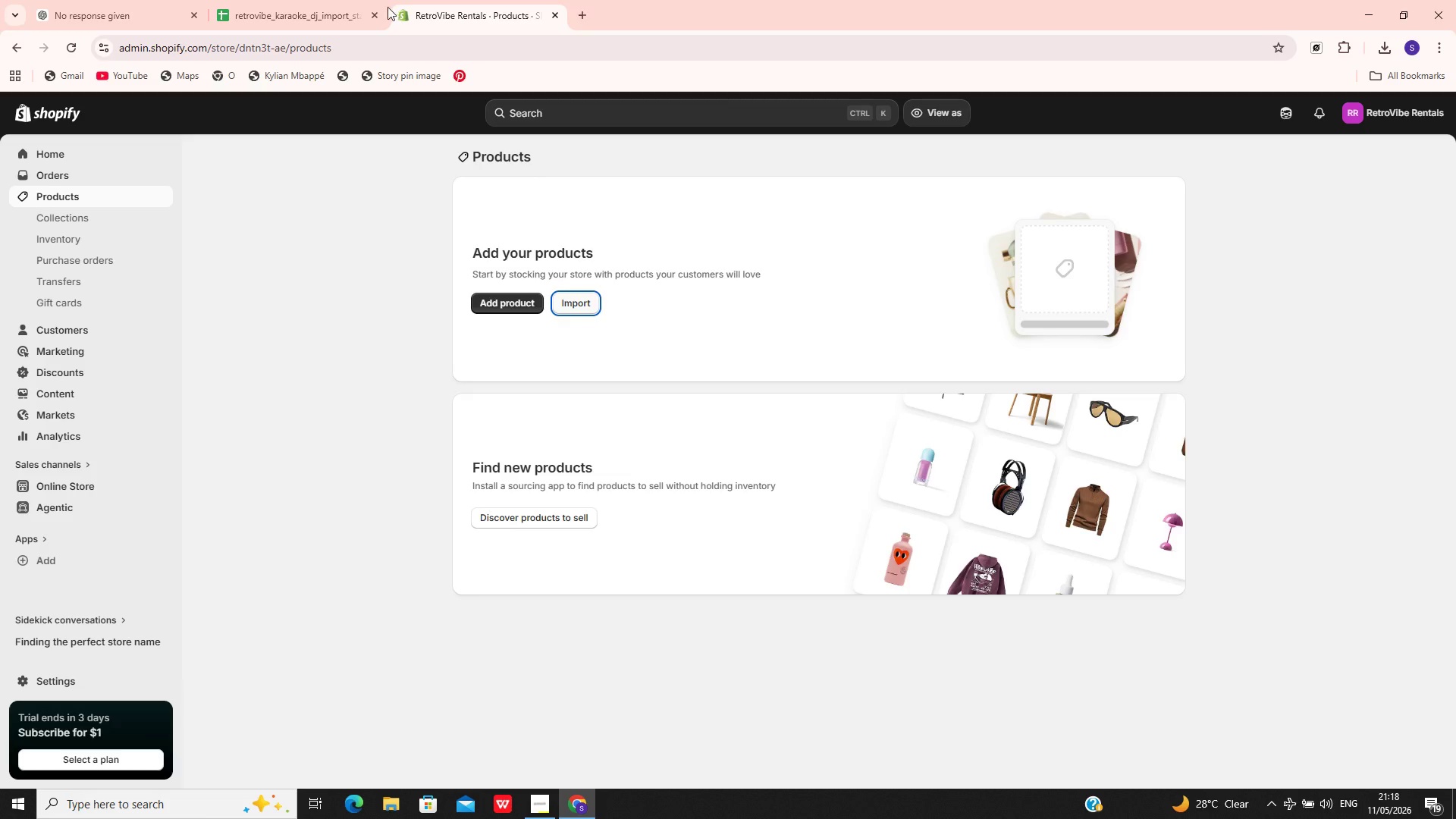 
left_click([307, 0])
 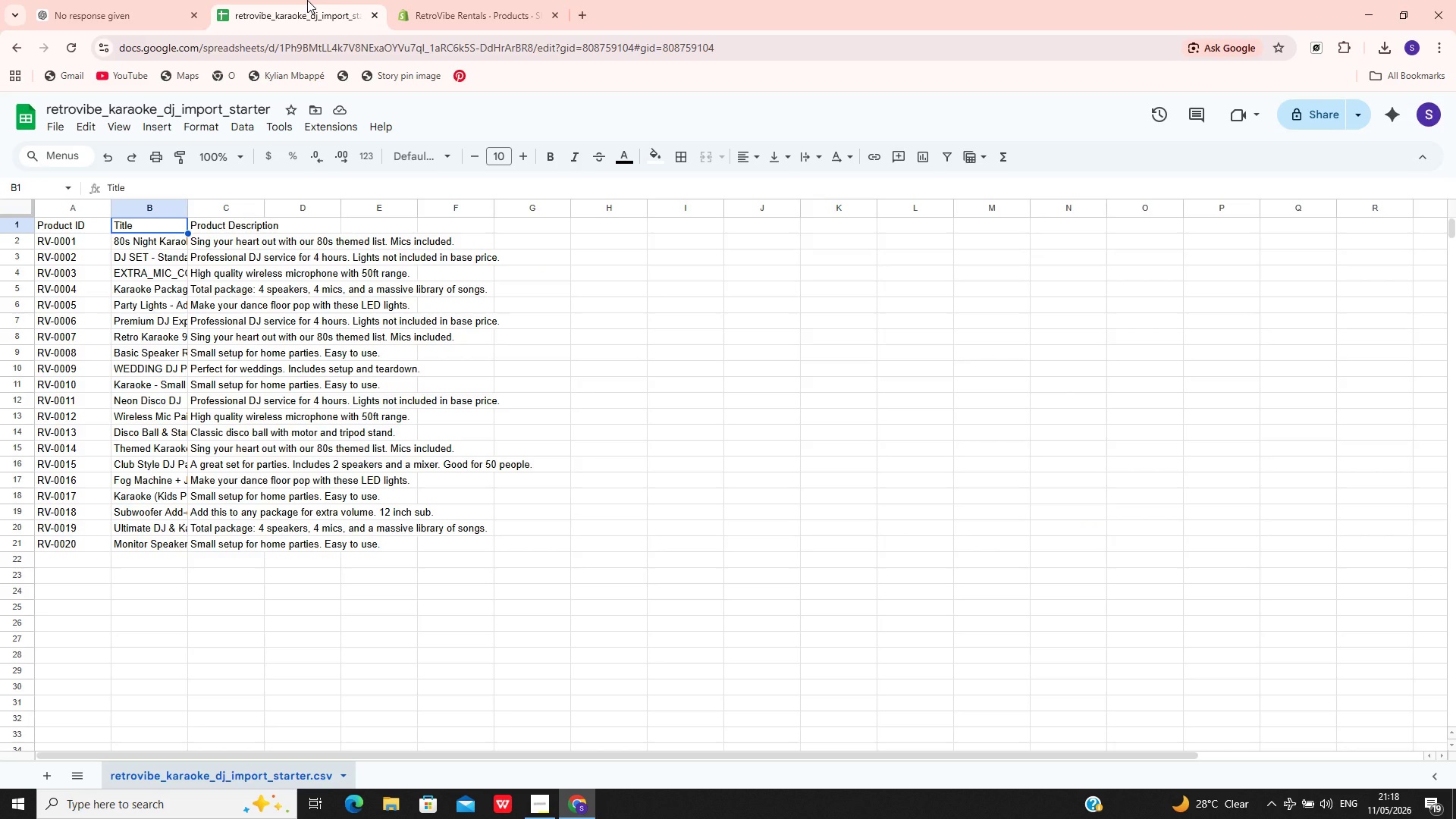 
wait(9.5)
 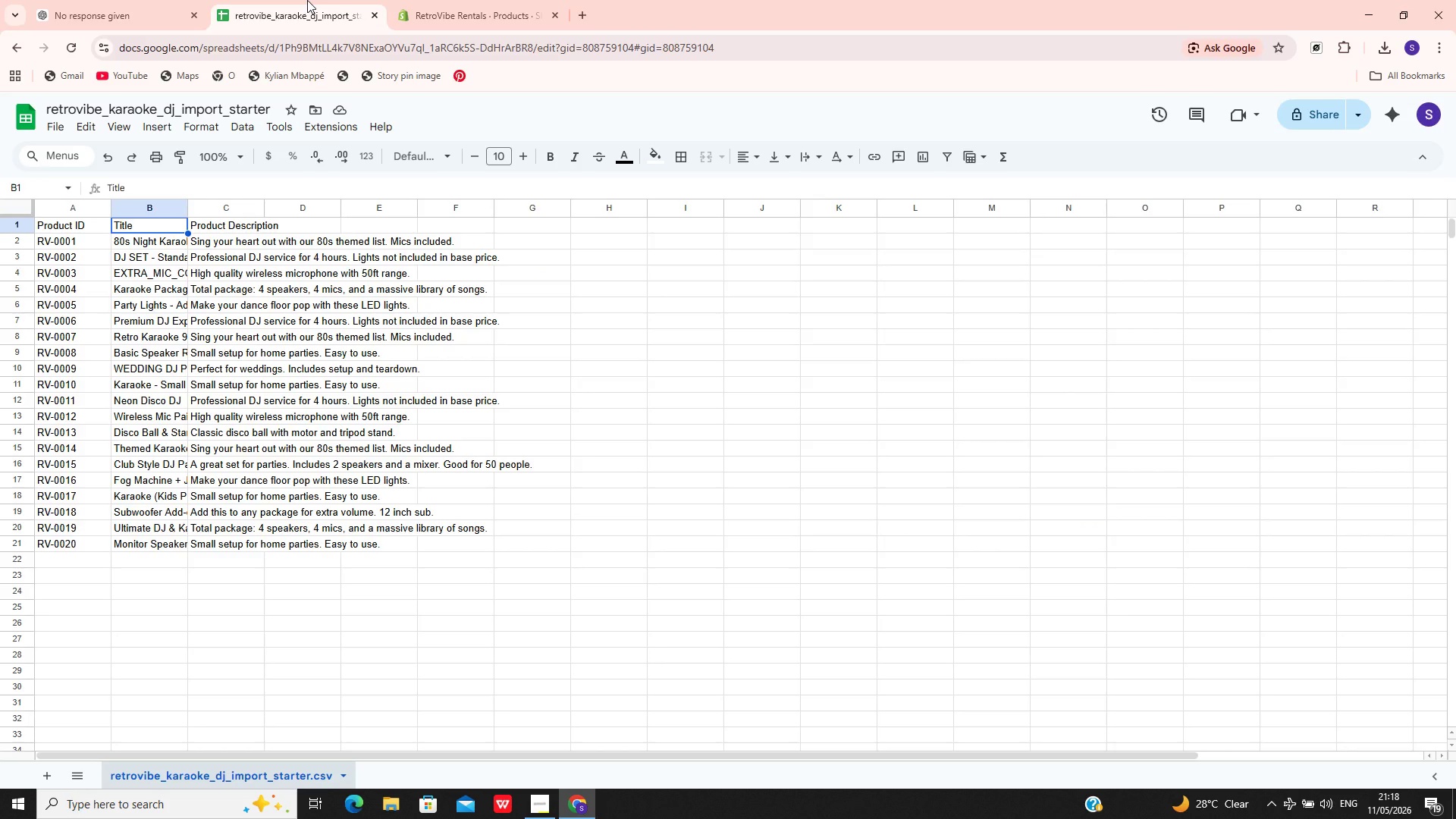 
left_click([356, 291])
 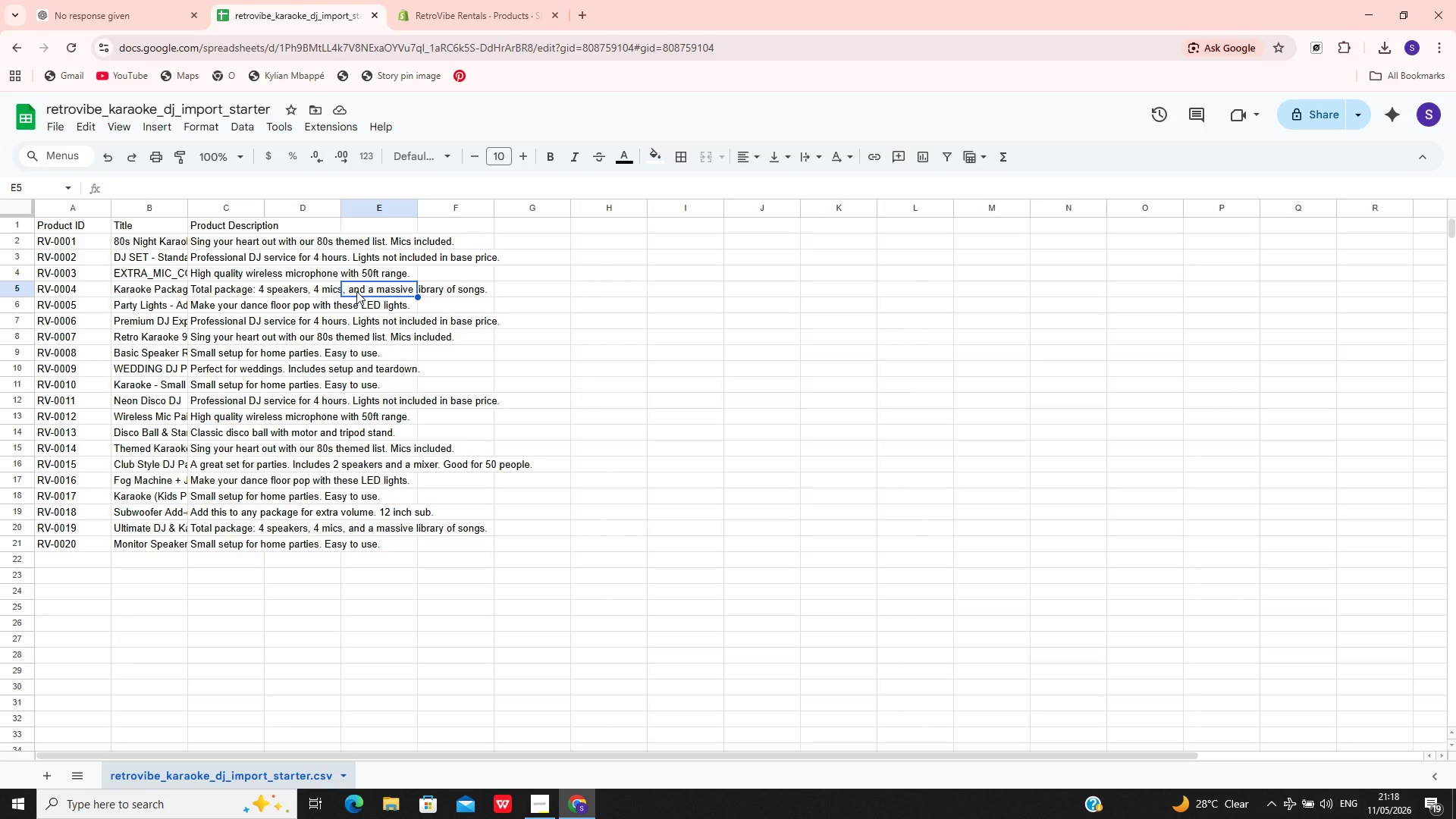 
key(Control+Z)
 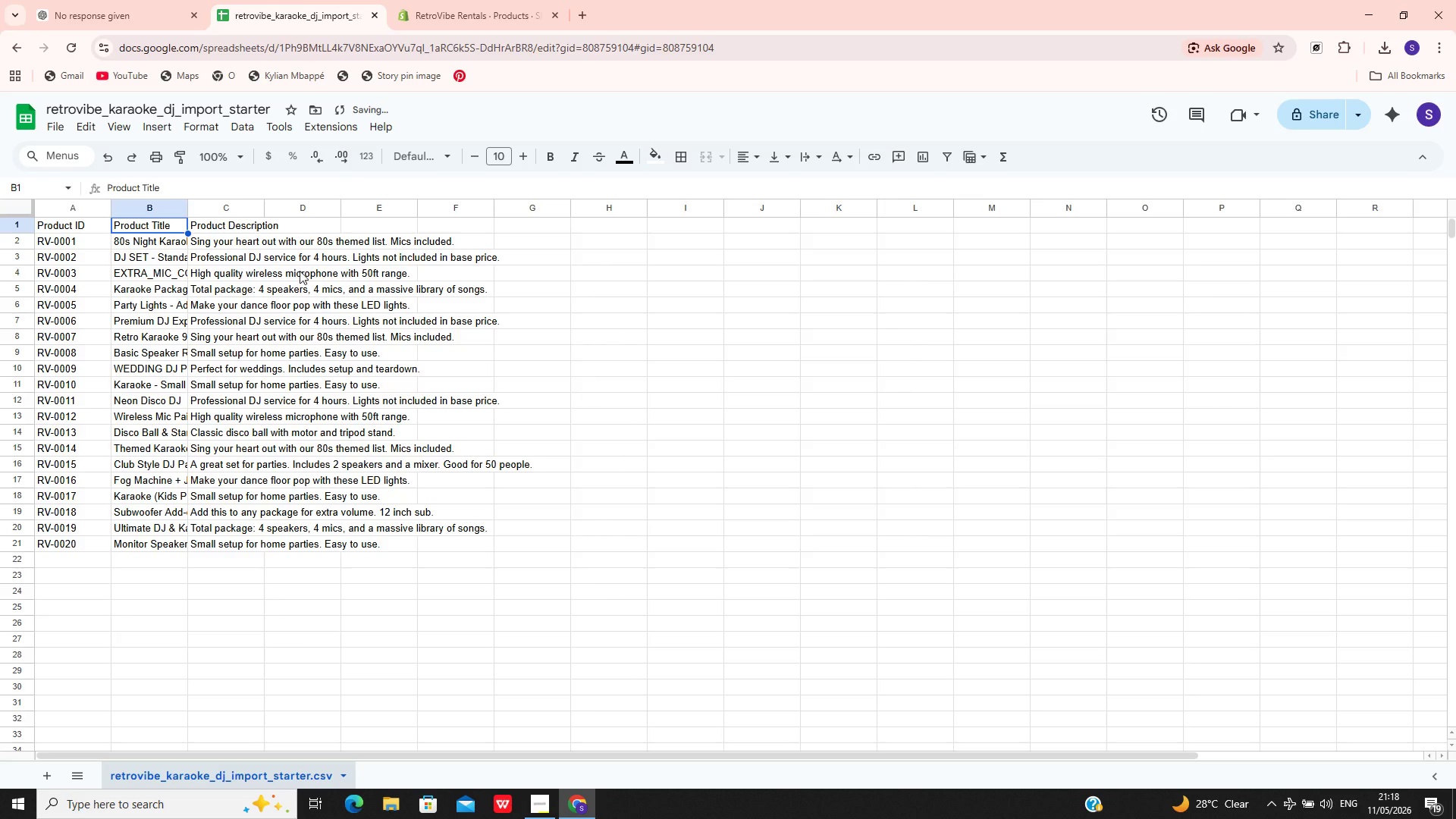 
left_click([302, 271])
 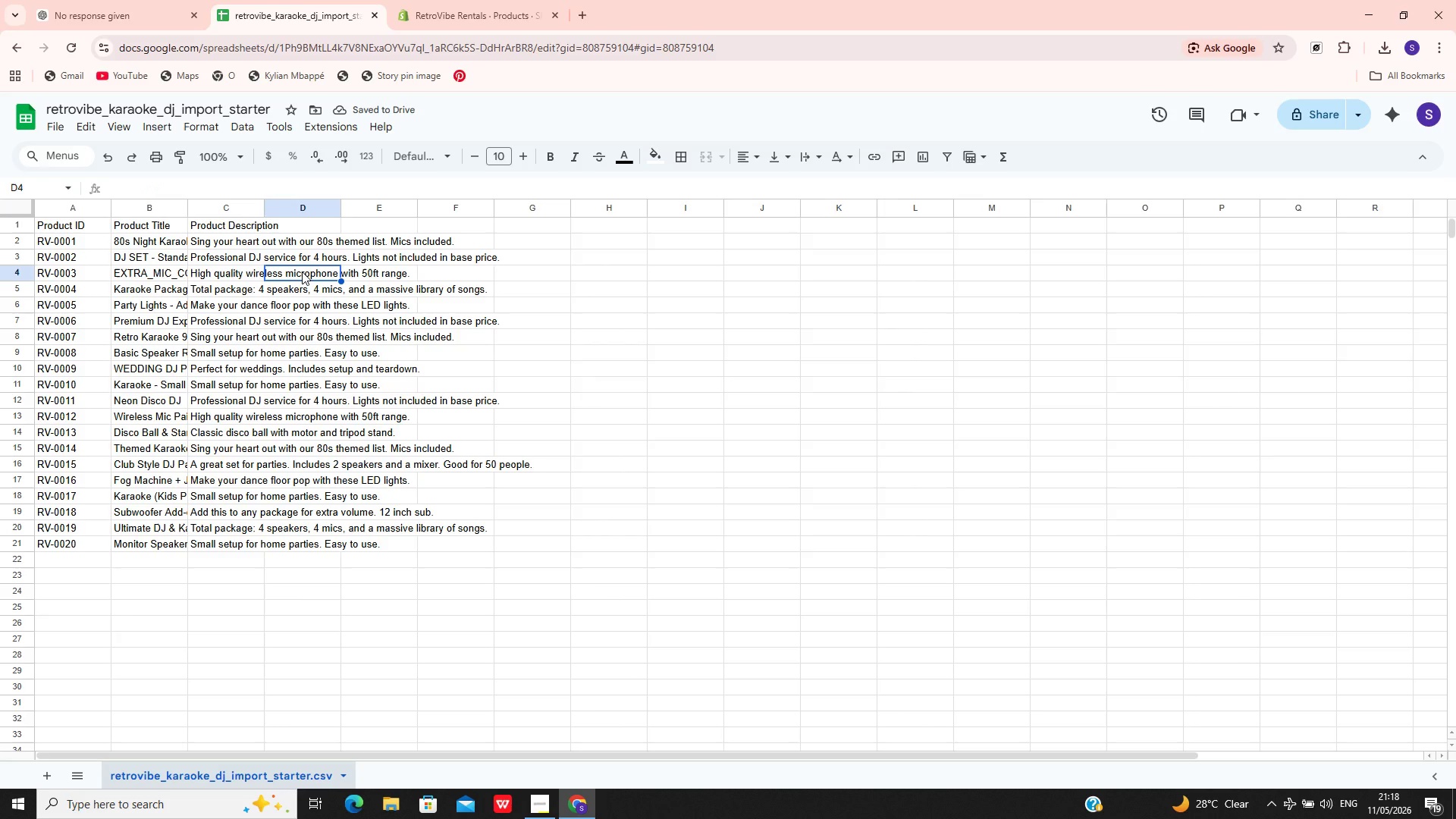 
key(Control+Z)
 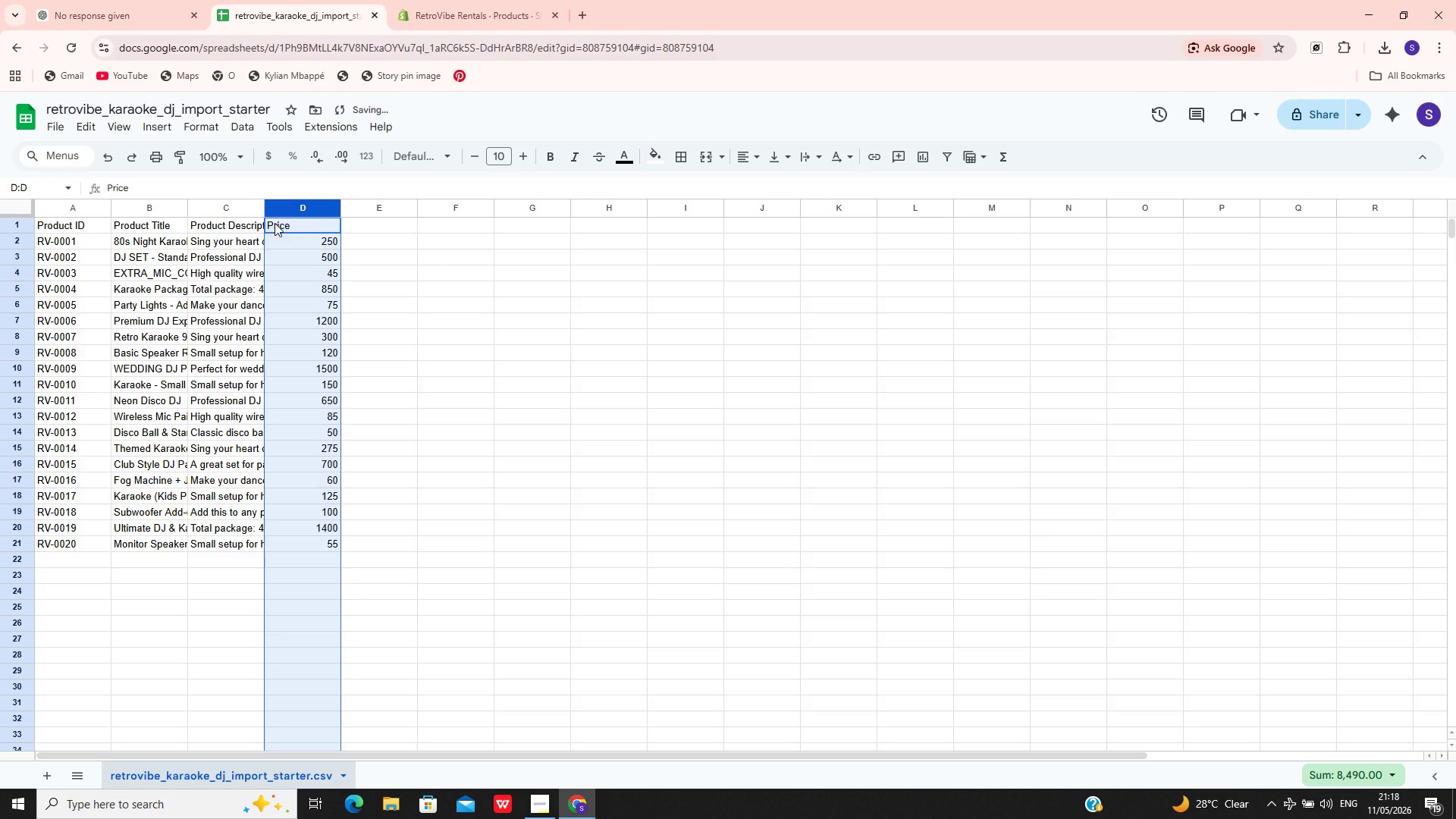 
double_click([275, 223])
 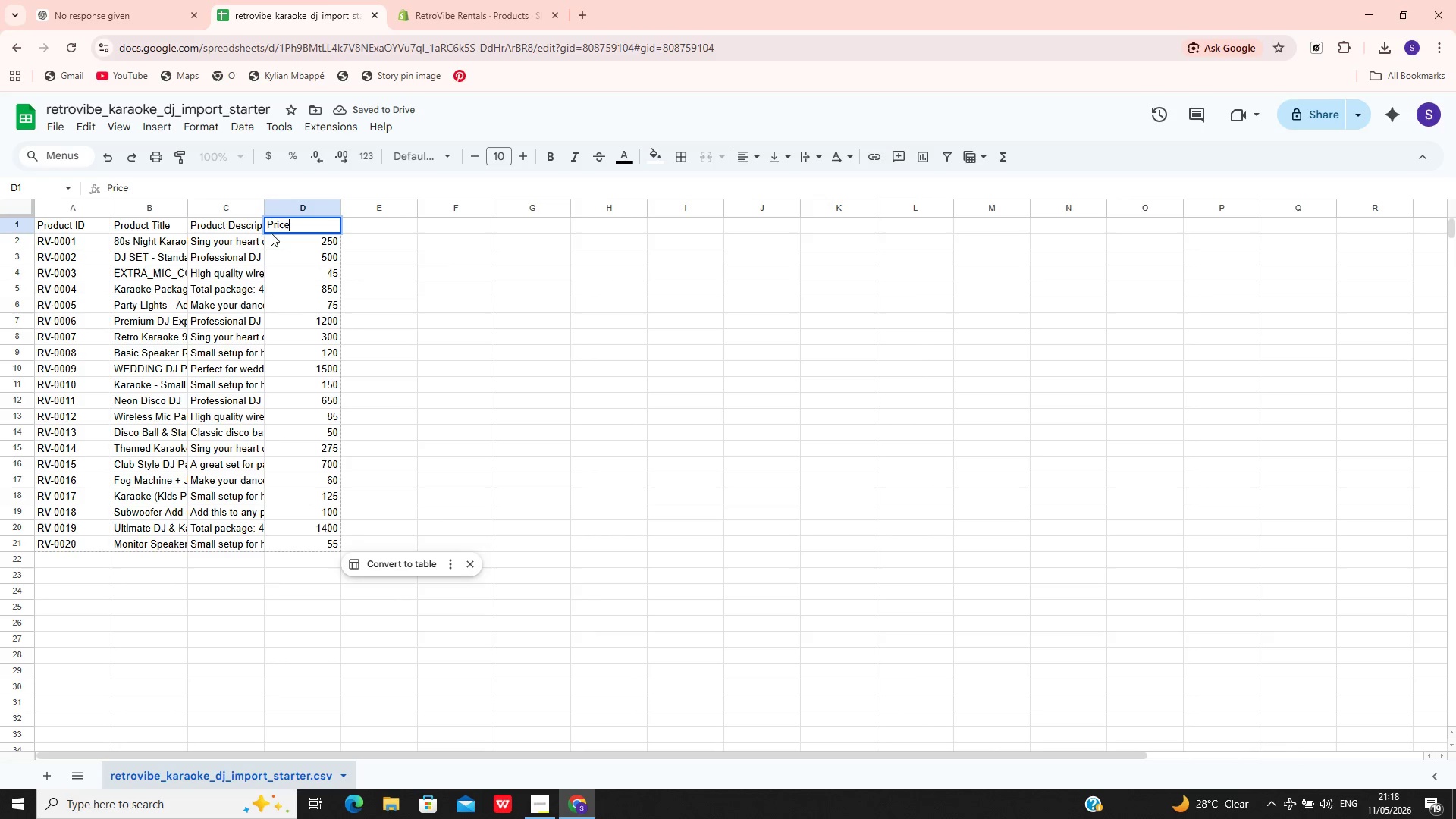 
hold_key(key=ArrowLeft, duration=0.84)
 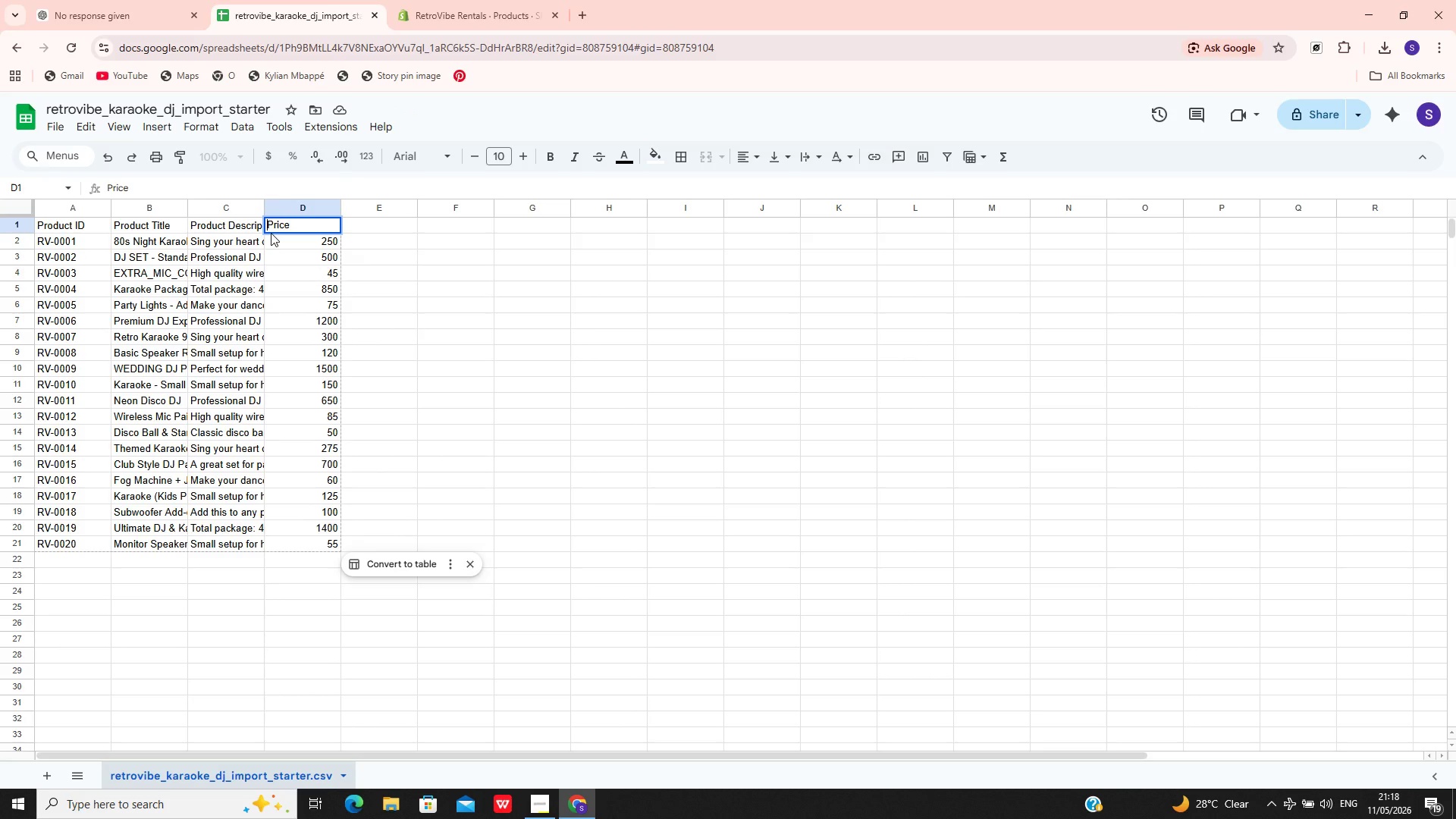 
type(Variant )
 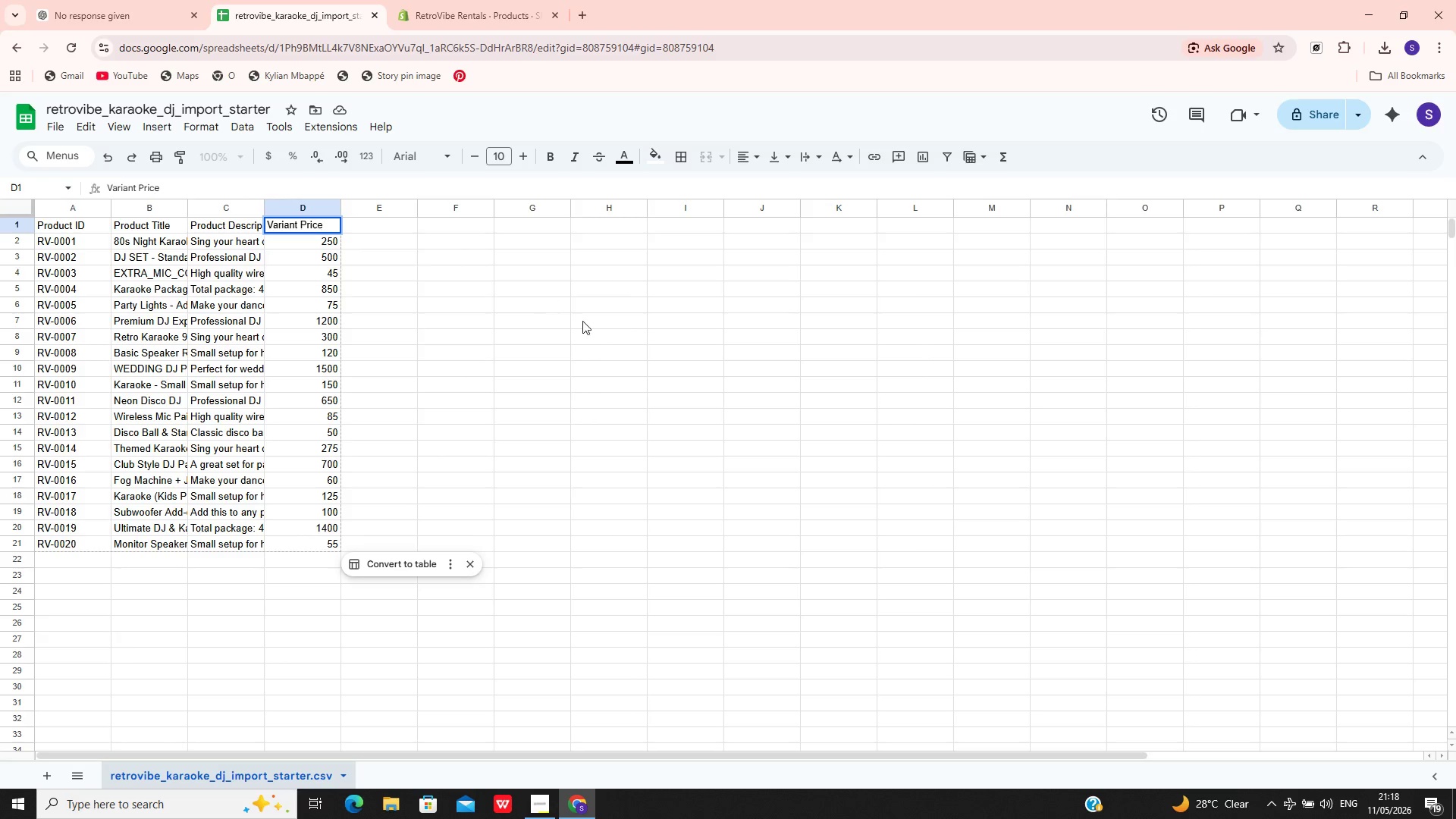 
left_click([585, 324])
 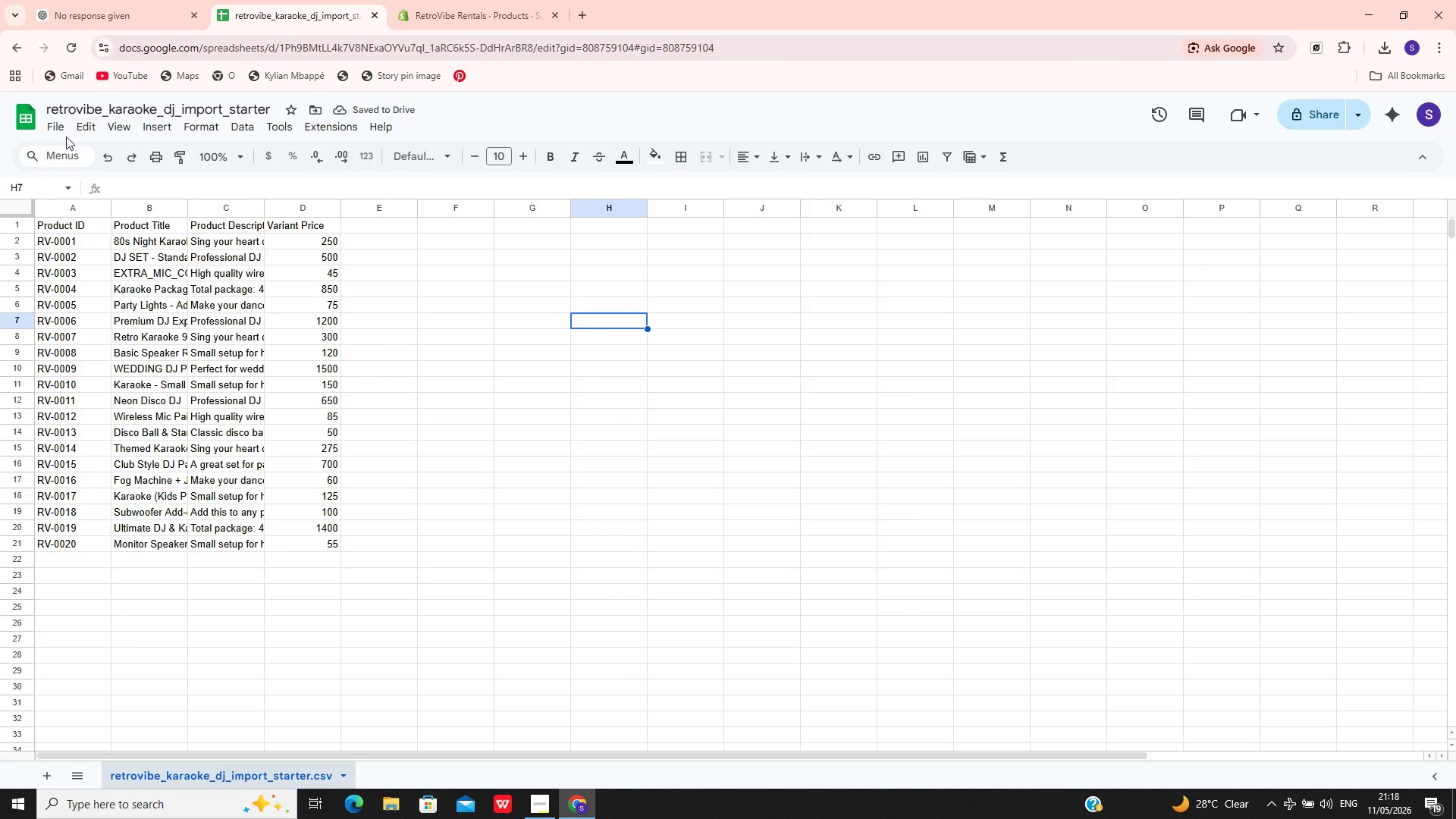 
left_click([64, 117])
 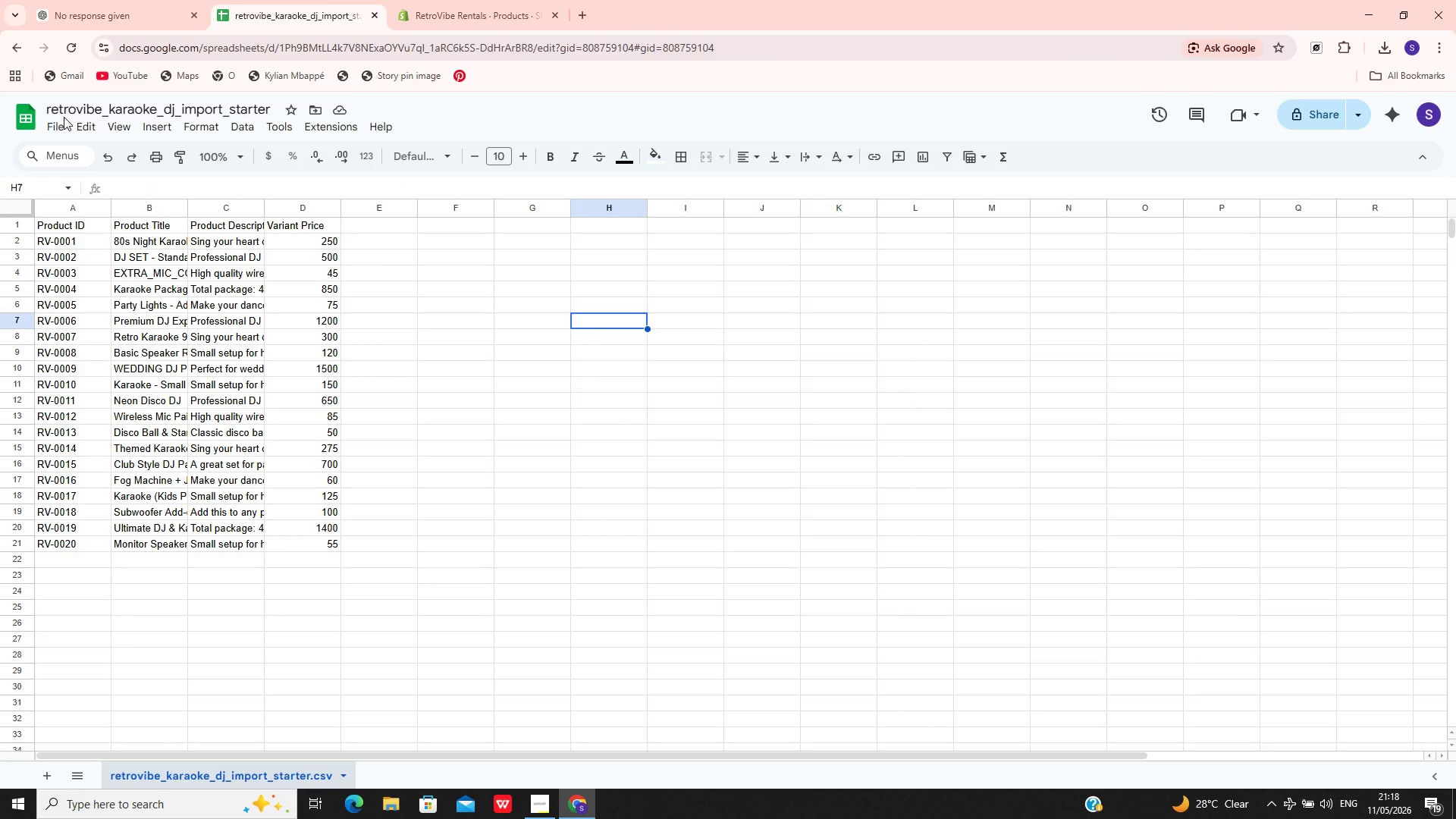 
wait(8.77)
 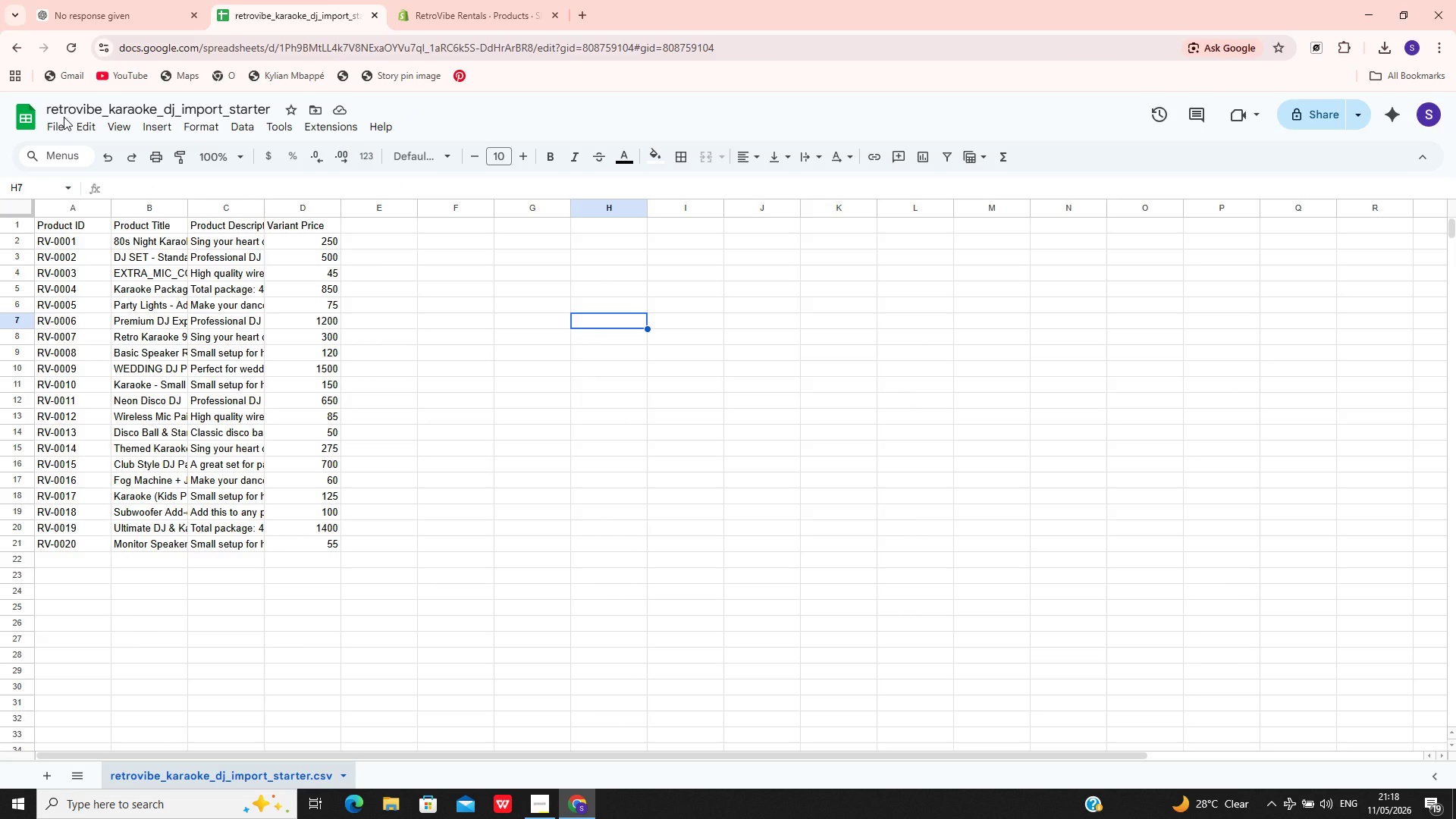 
left_click([55, 129])
 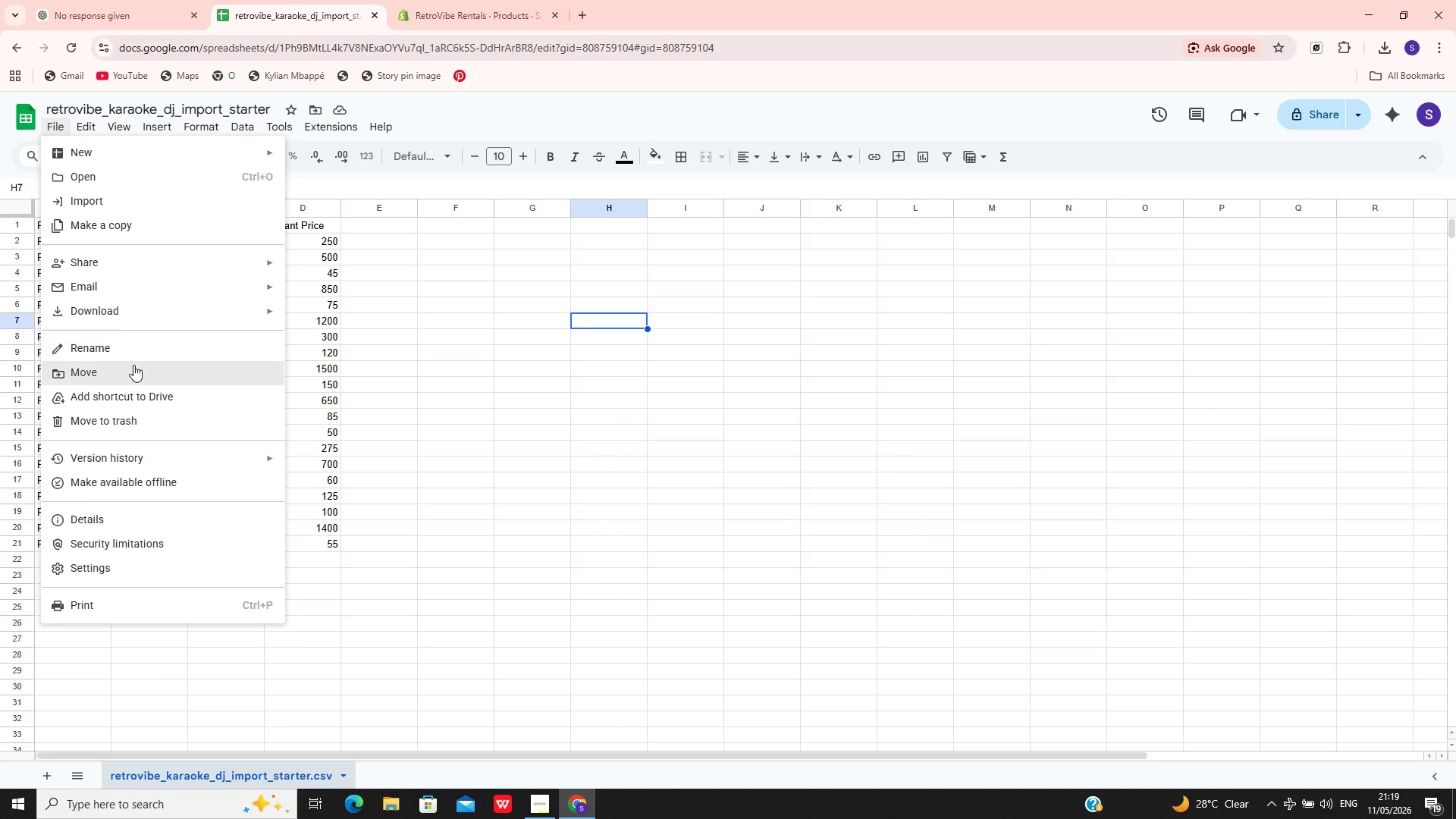 
mouse_move([149, 310])
 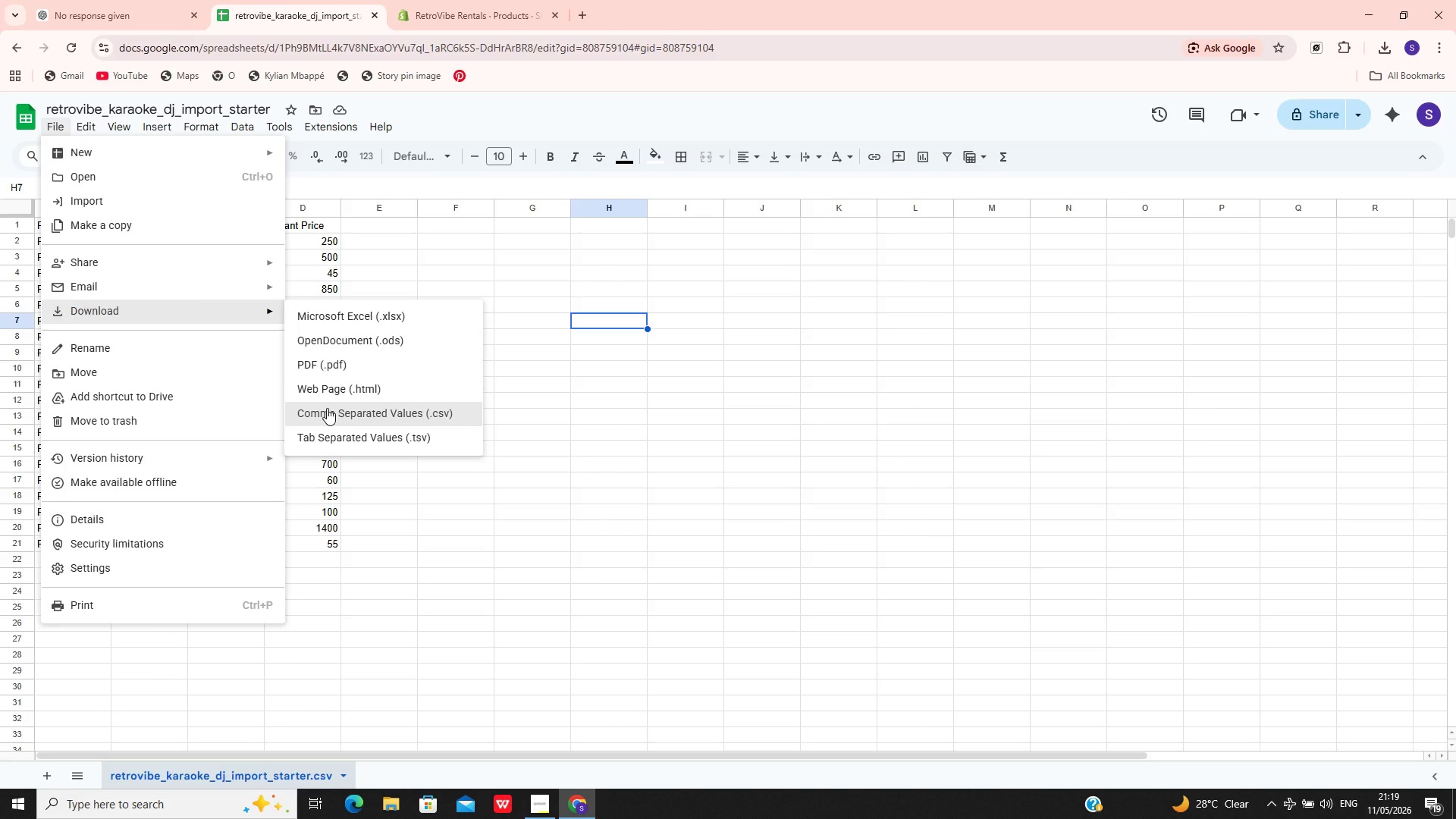 
left_click([327, 408])
 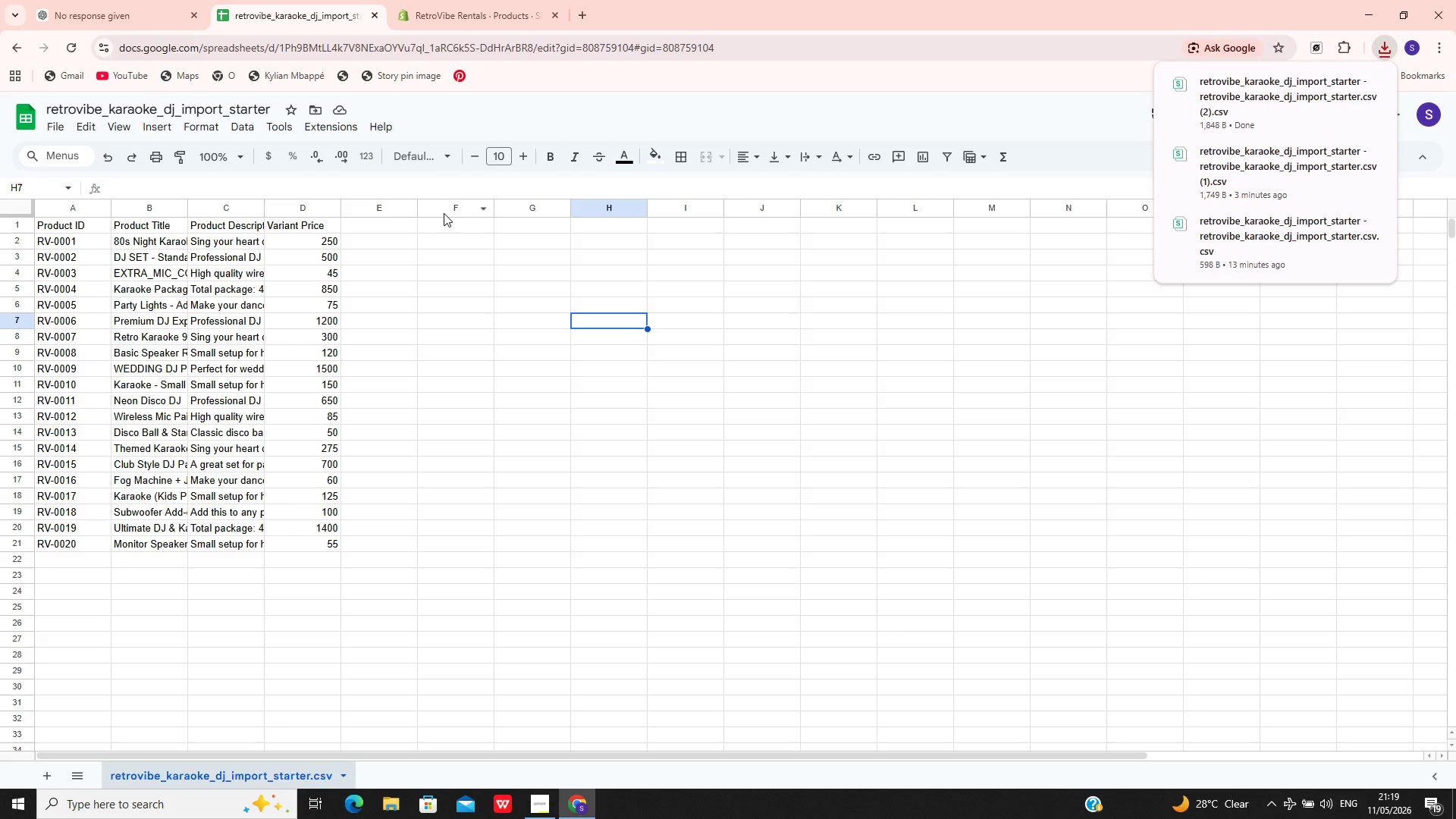 
left_click([485, 0])
 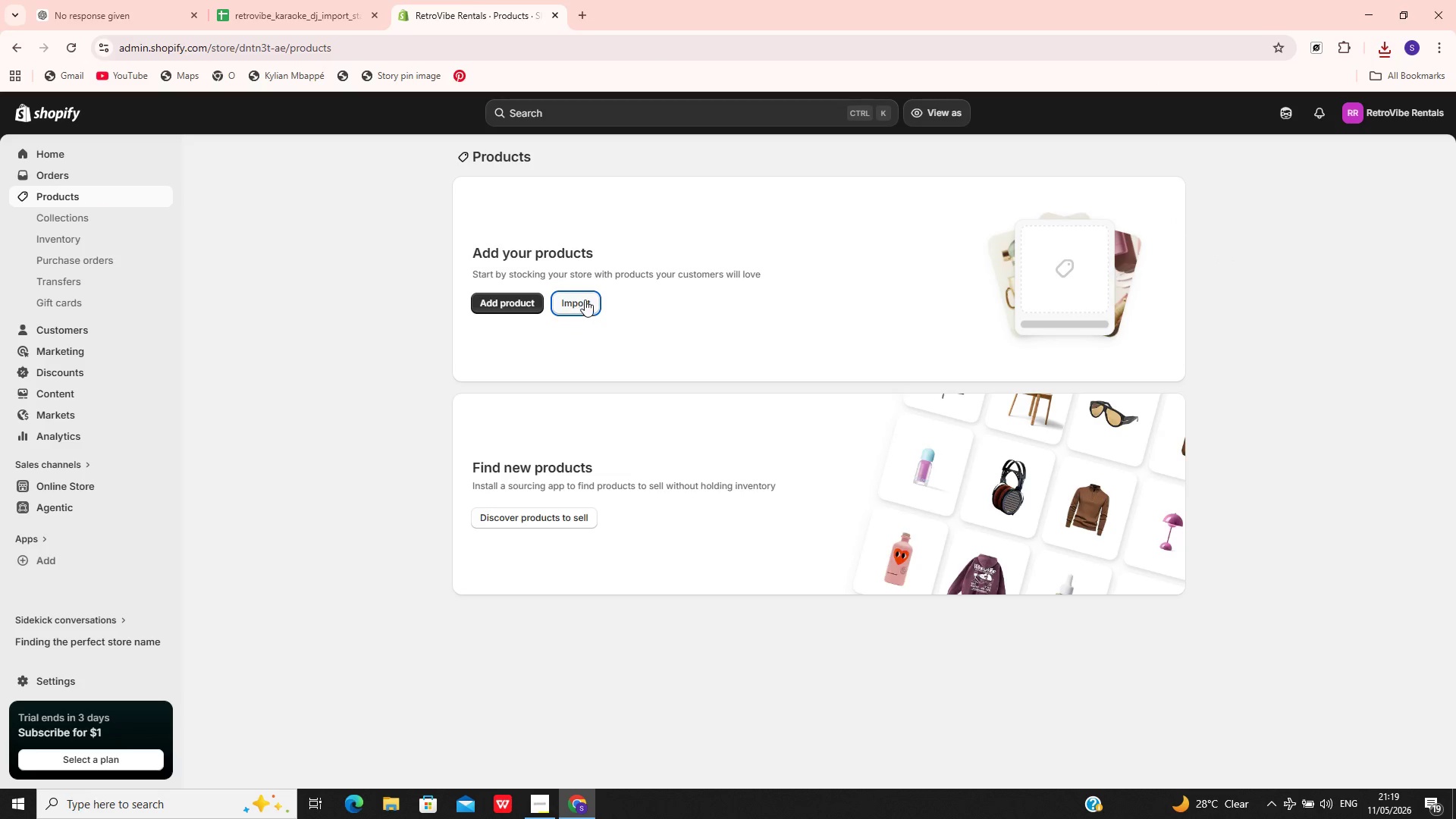 
left_click([587, 299])
 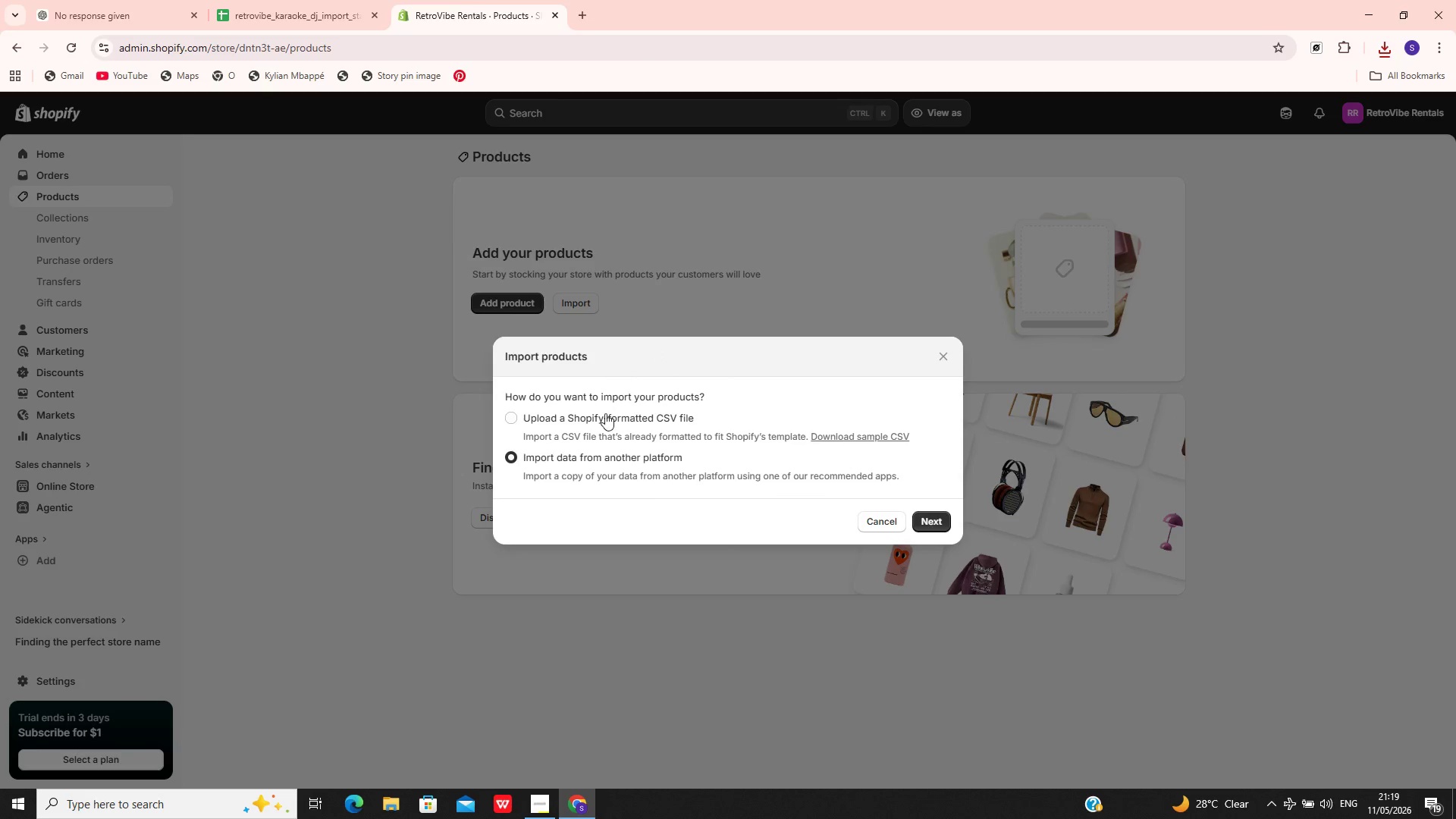 
left_click([602, 426])
 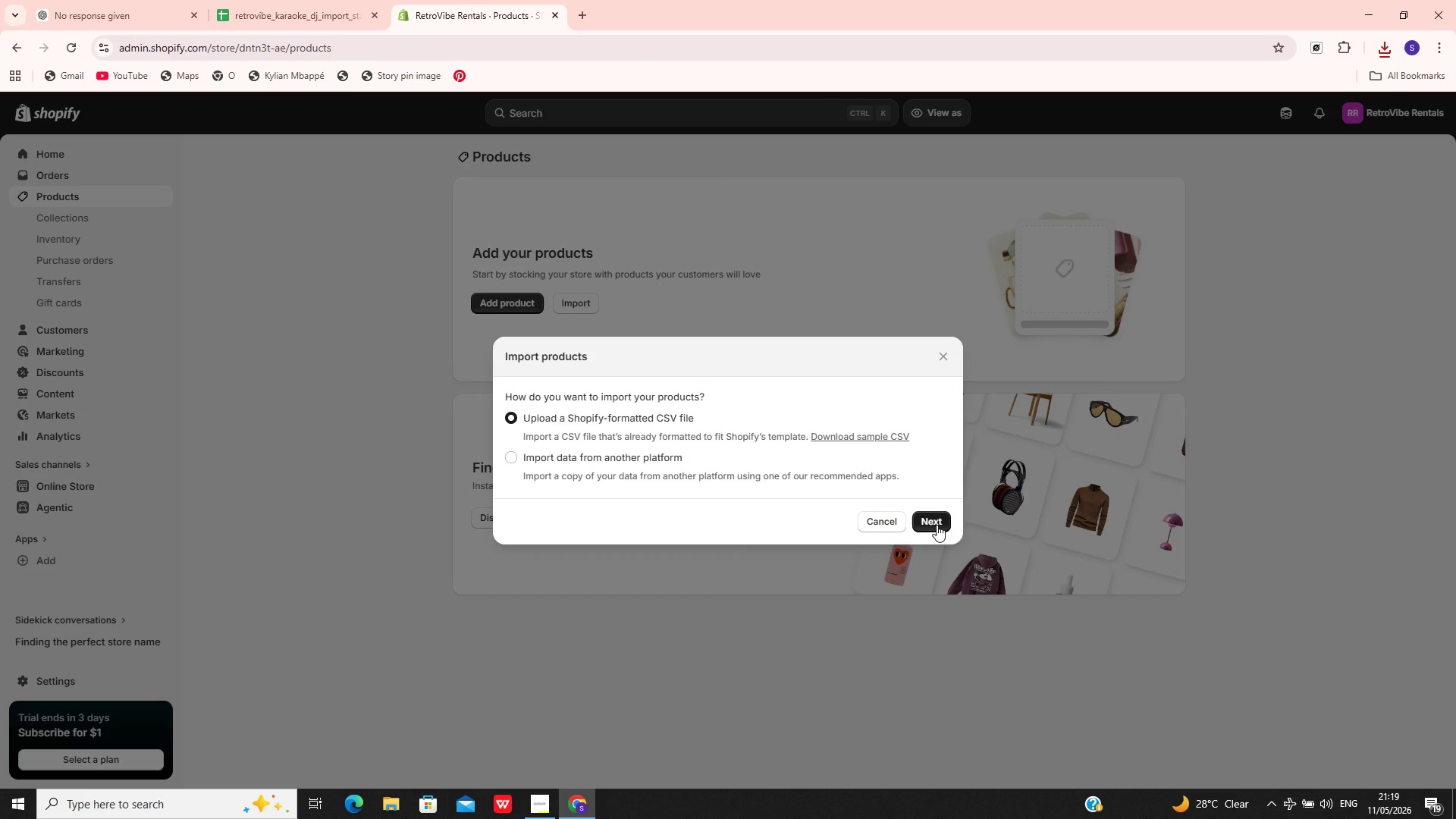 
left_click([937, 525])
 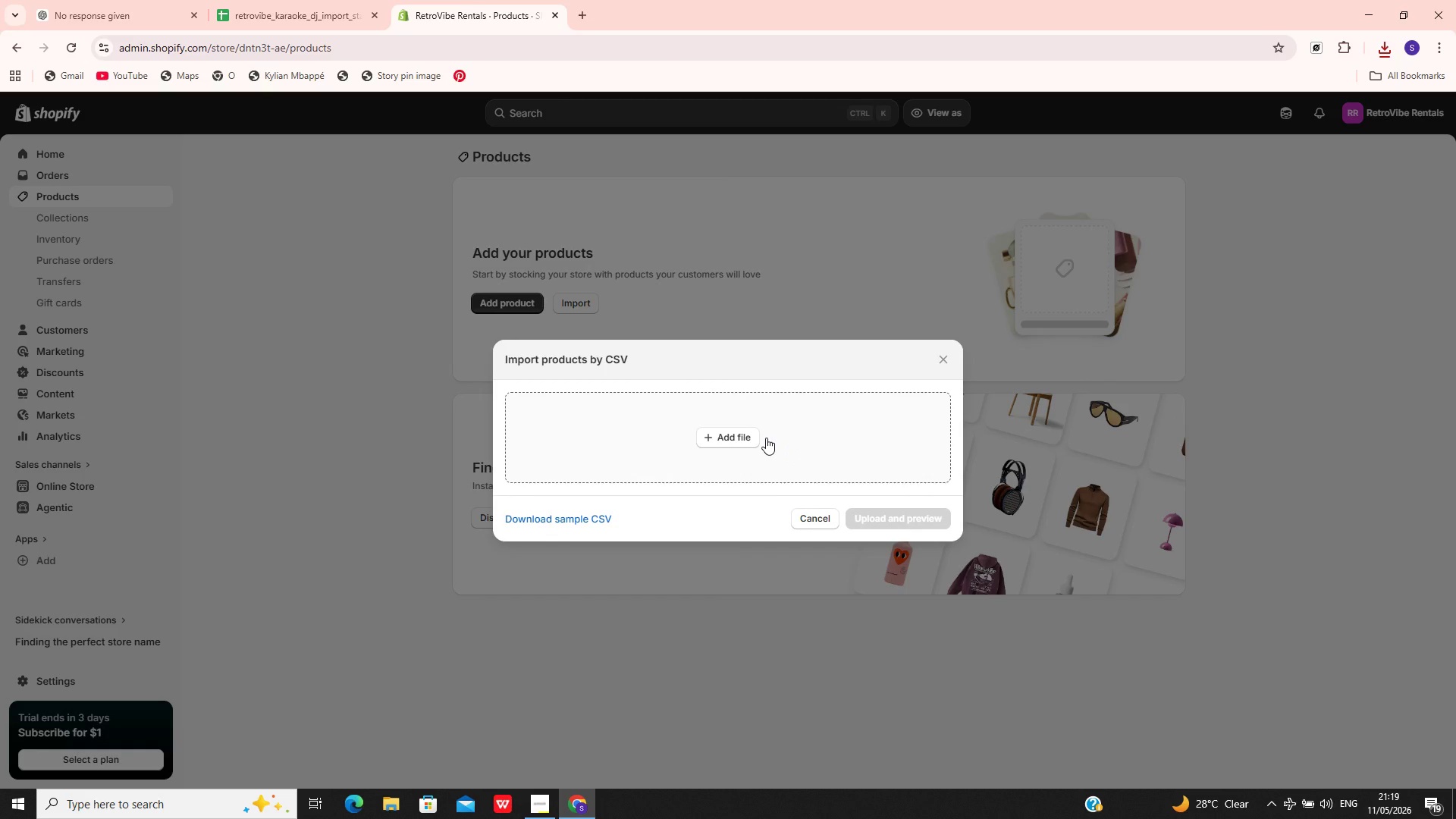 
left_click([766, 438])
 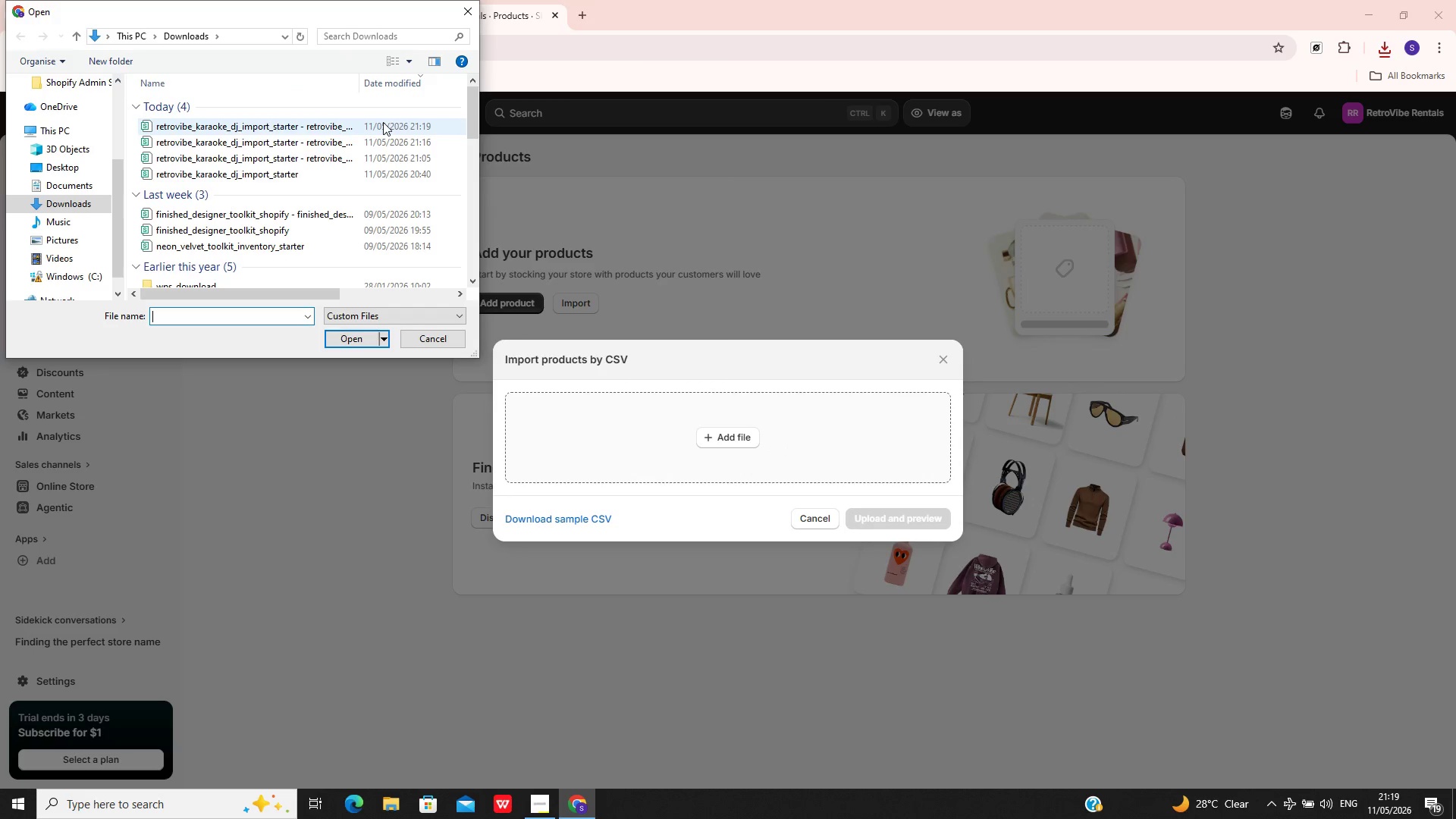 
left_click([384, 121])
 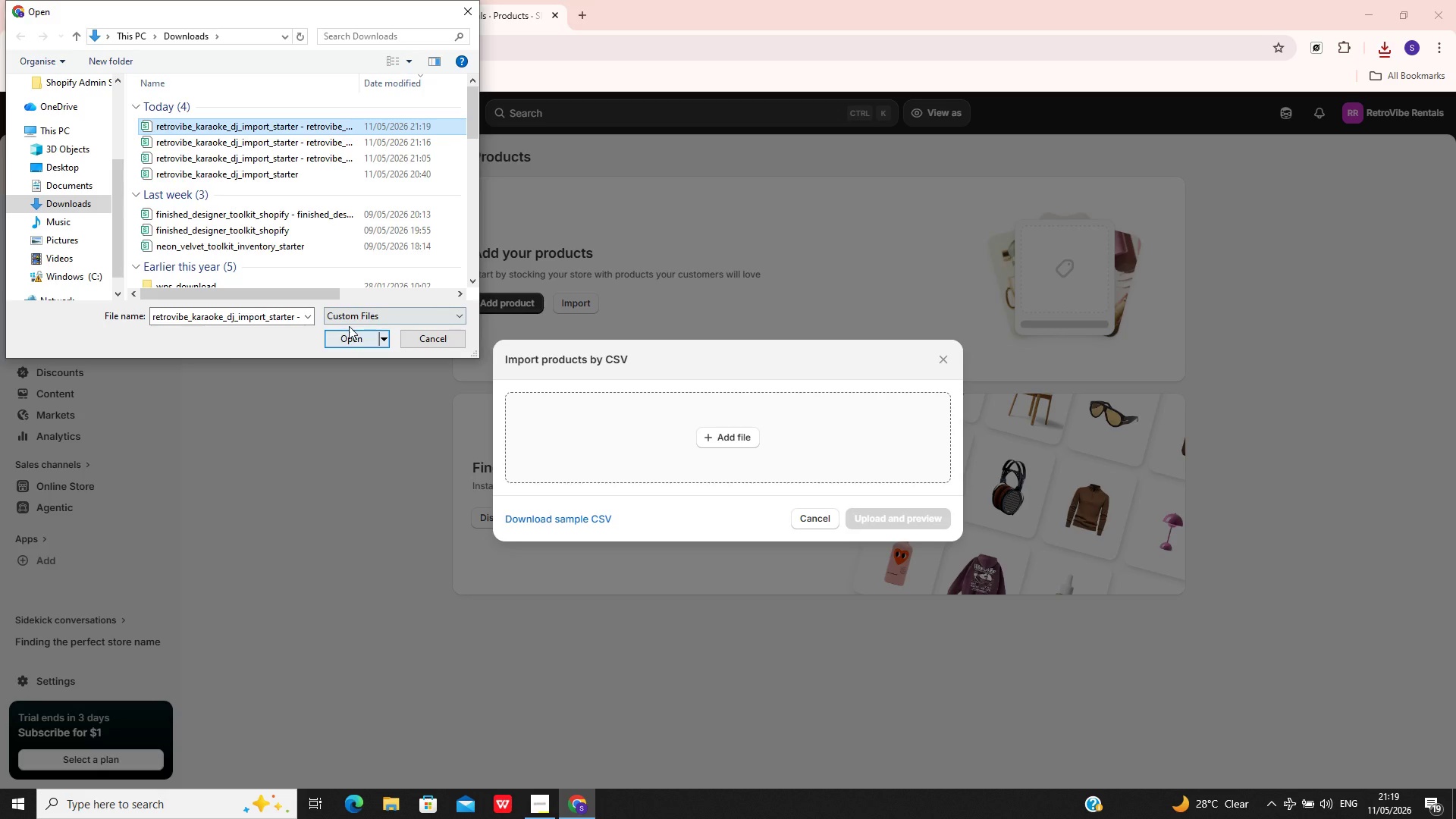 
left_click_drag(start_coordinate=[348, 325], to_coordinate=[351, 338])
 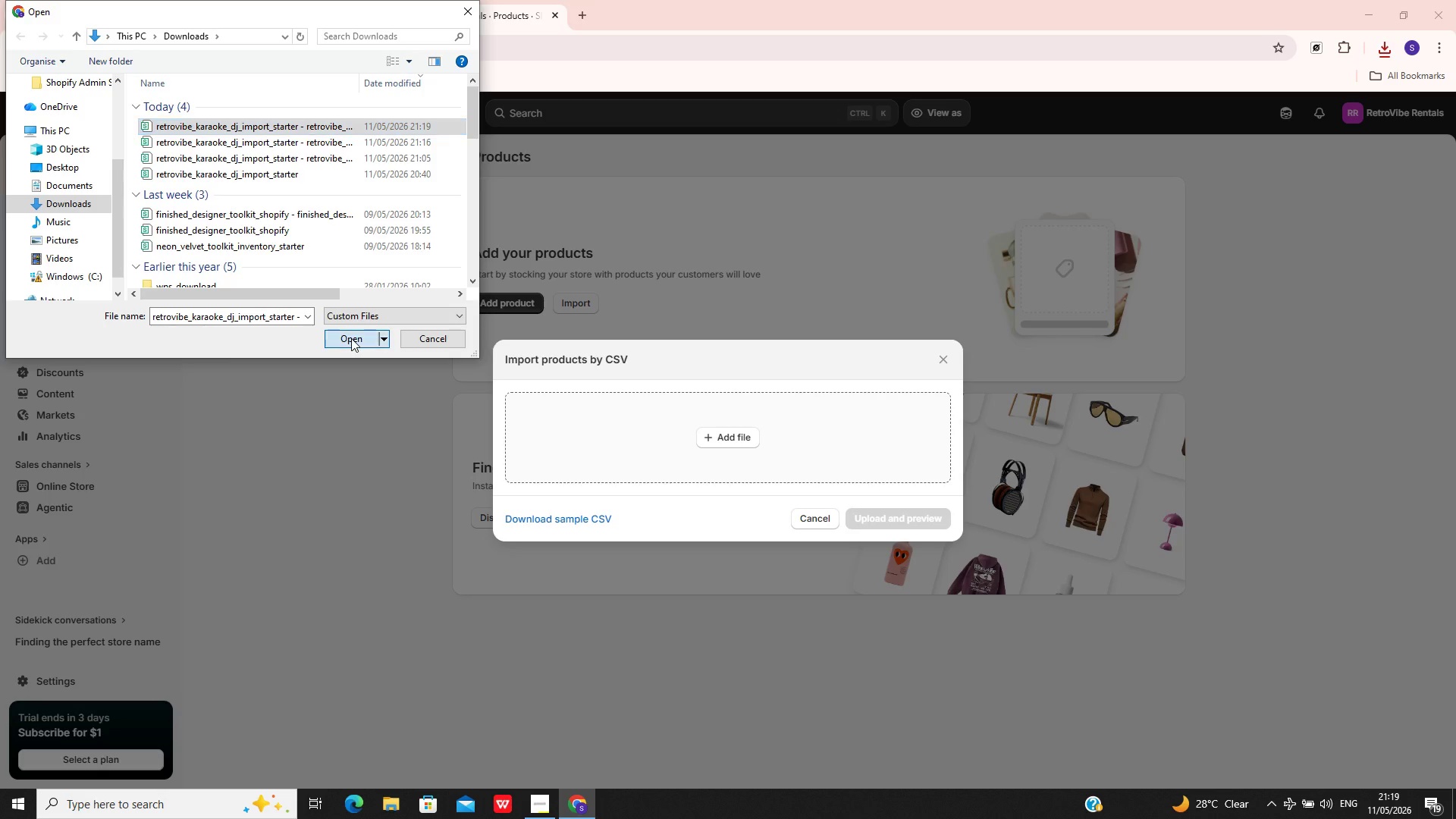 
left_click([351, 338])
 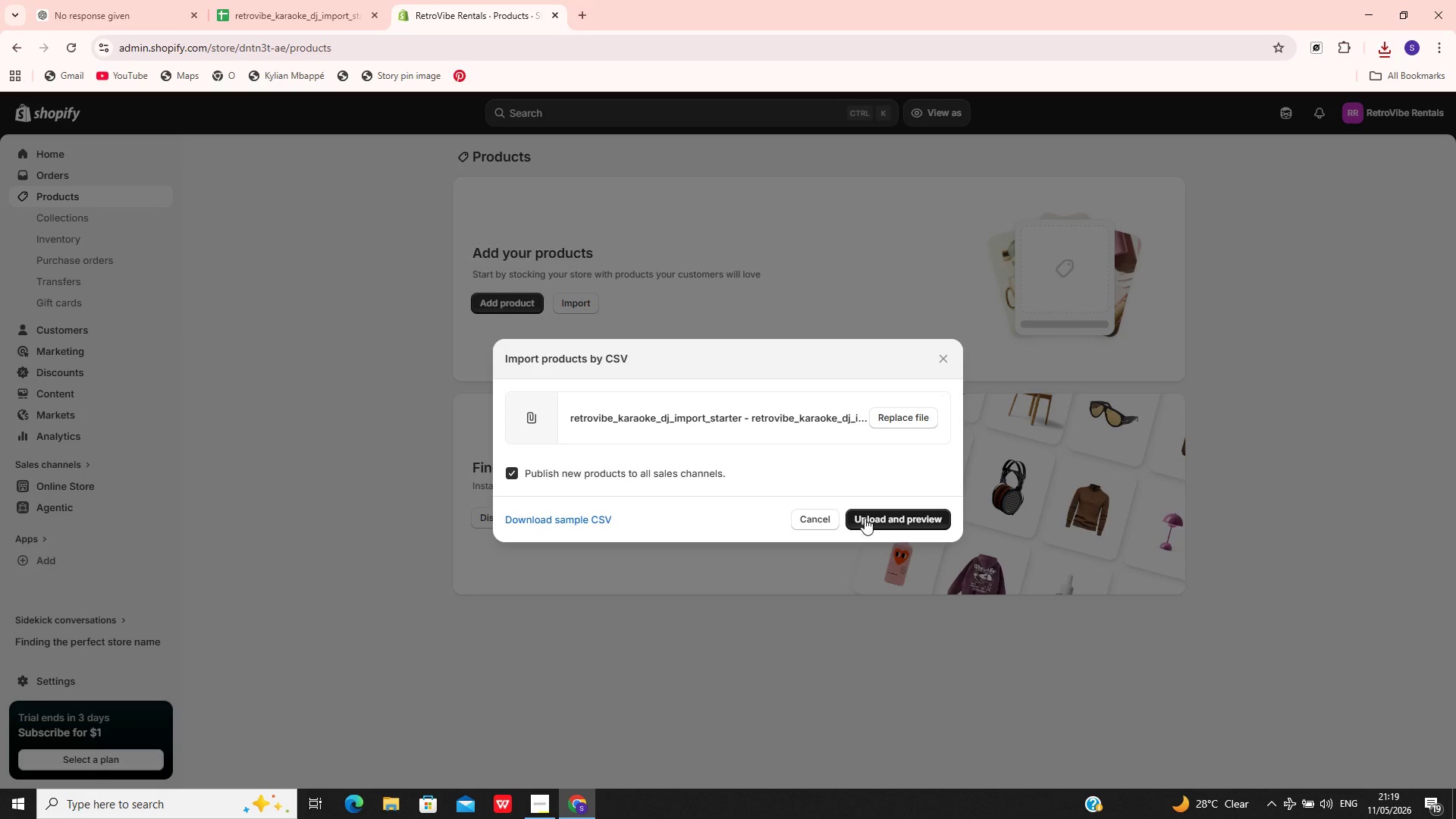 
left_click([865, 519])
 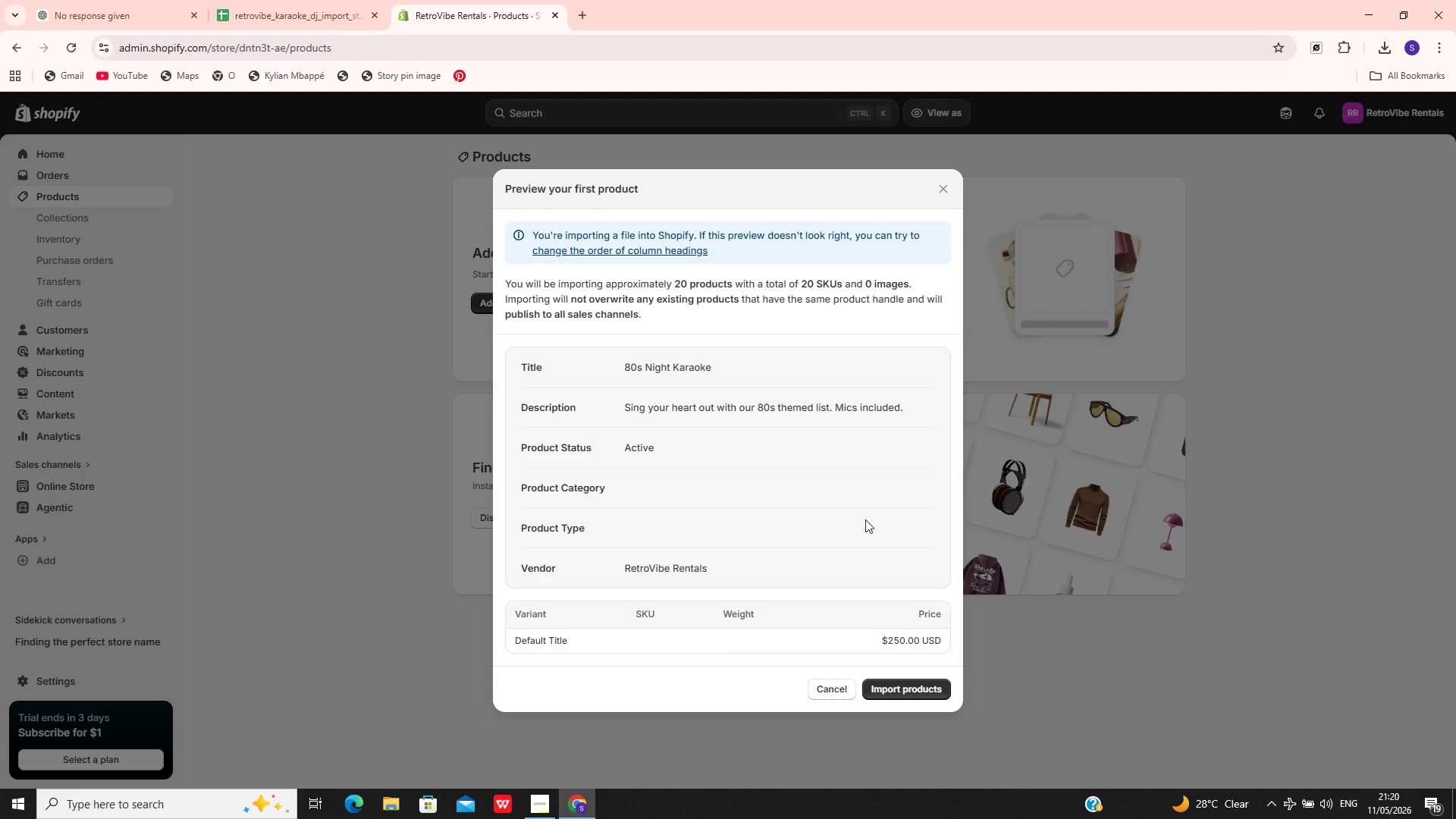 
wait(90.25)
 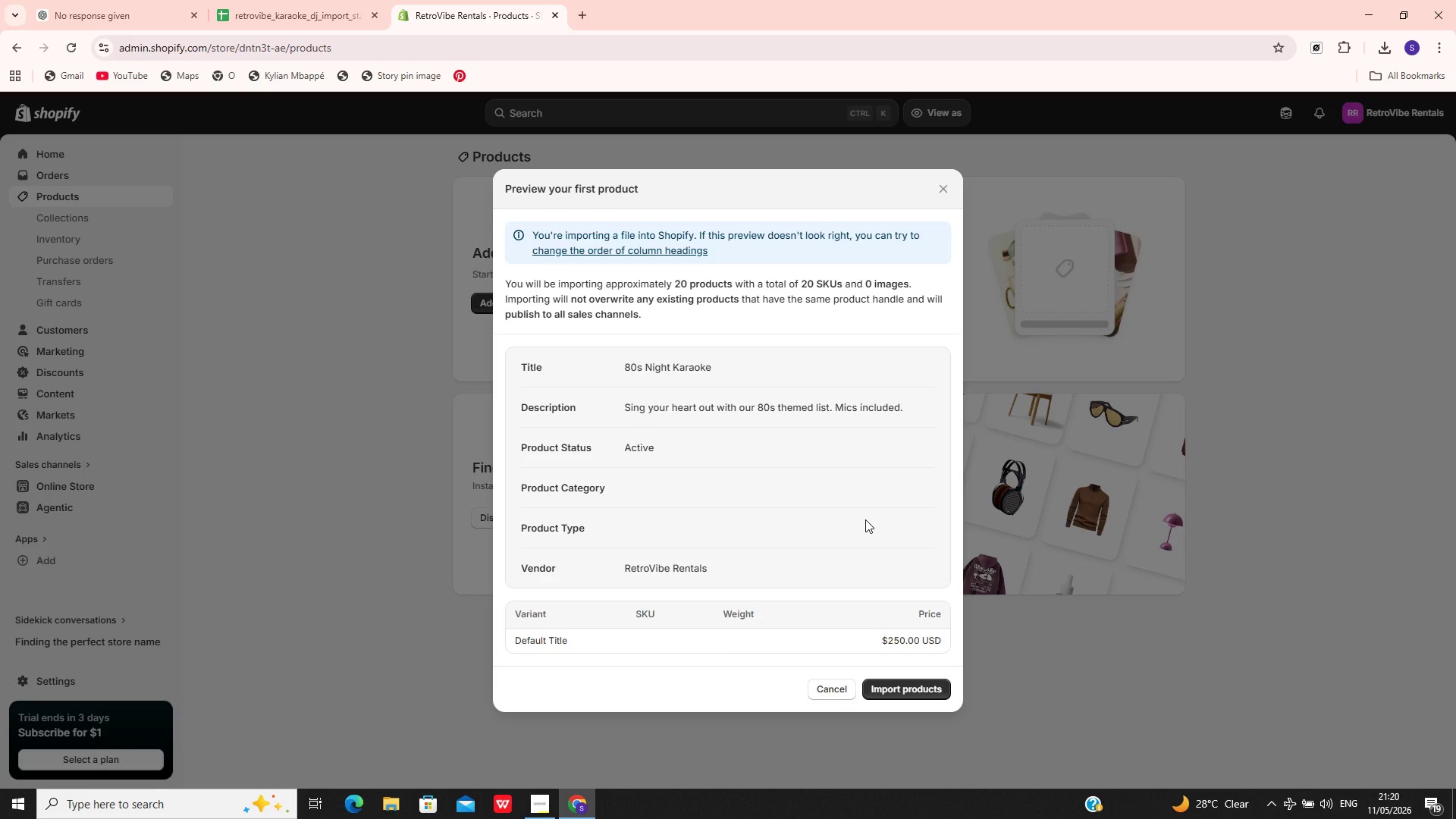 
left_click([915, 686])
 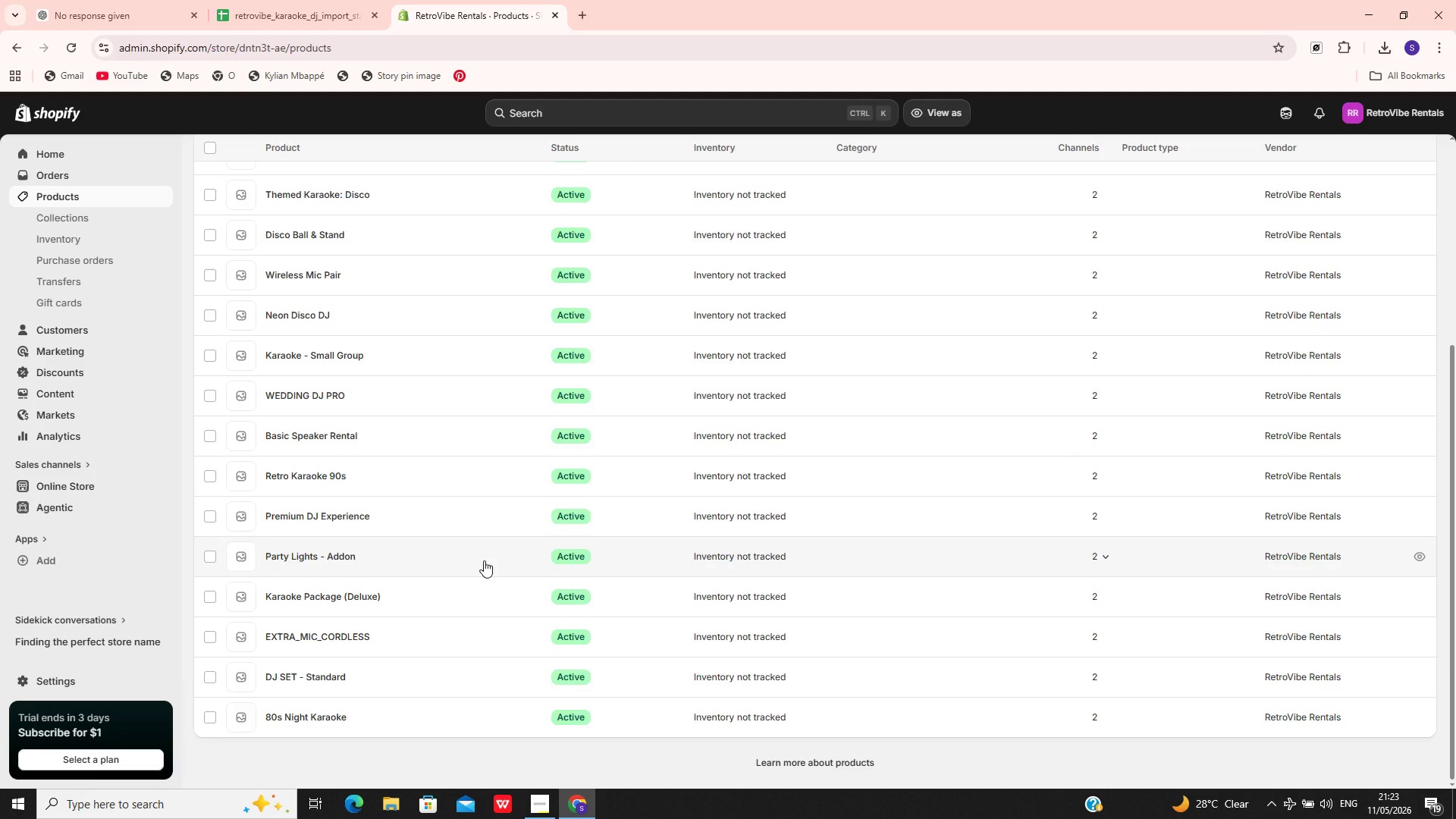 
wait(173.49)
 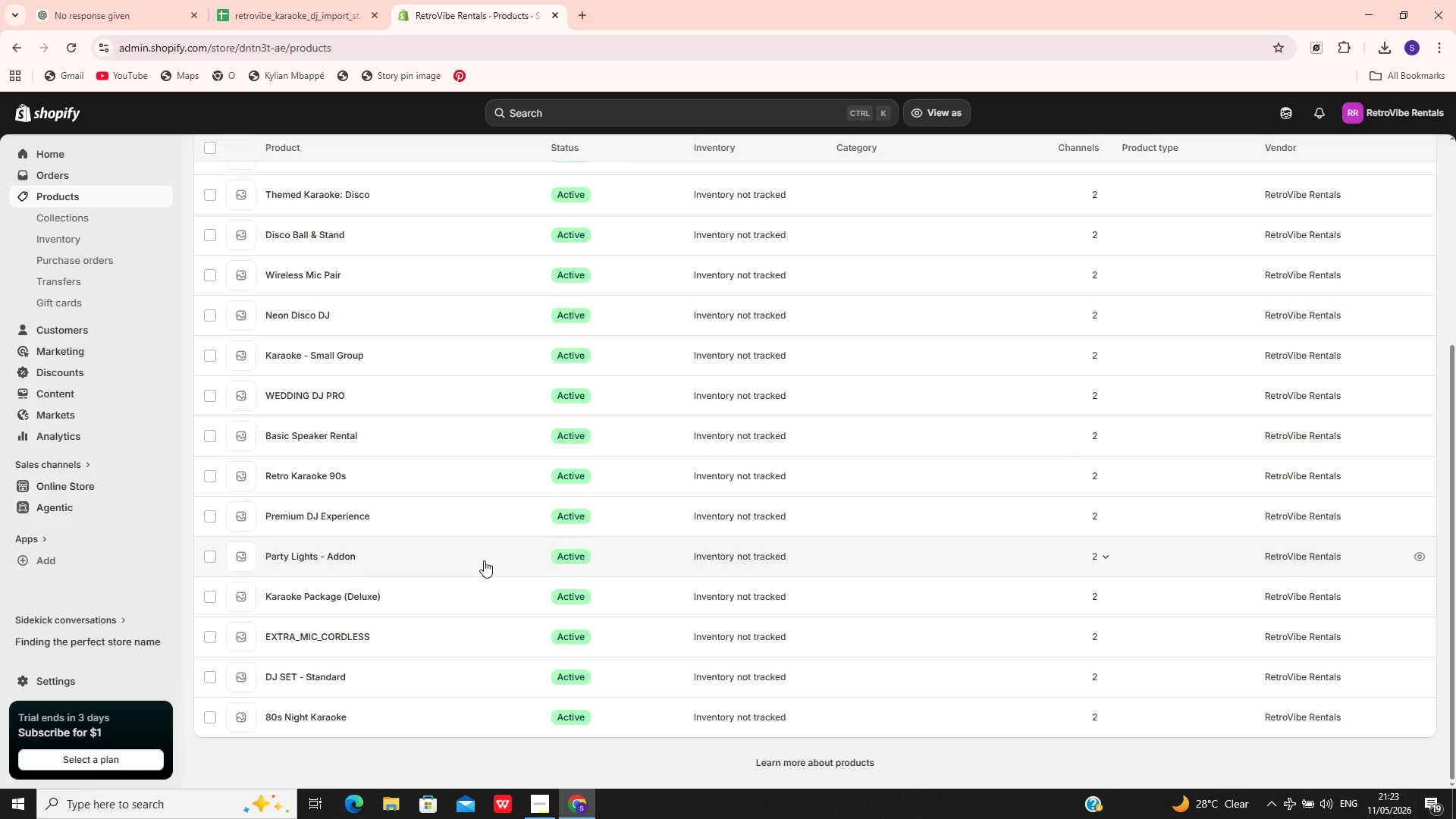 
mouse_move([556, 783])
 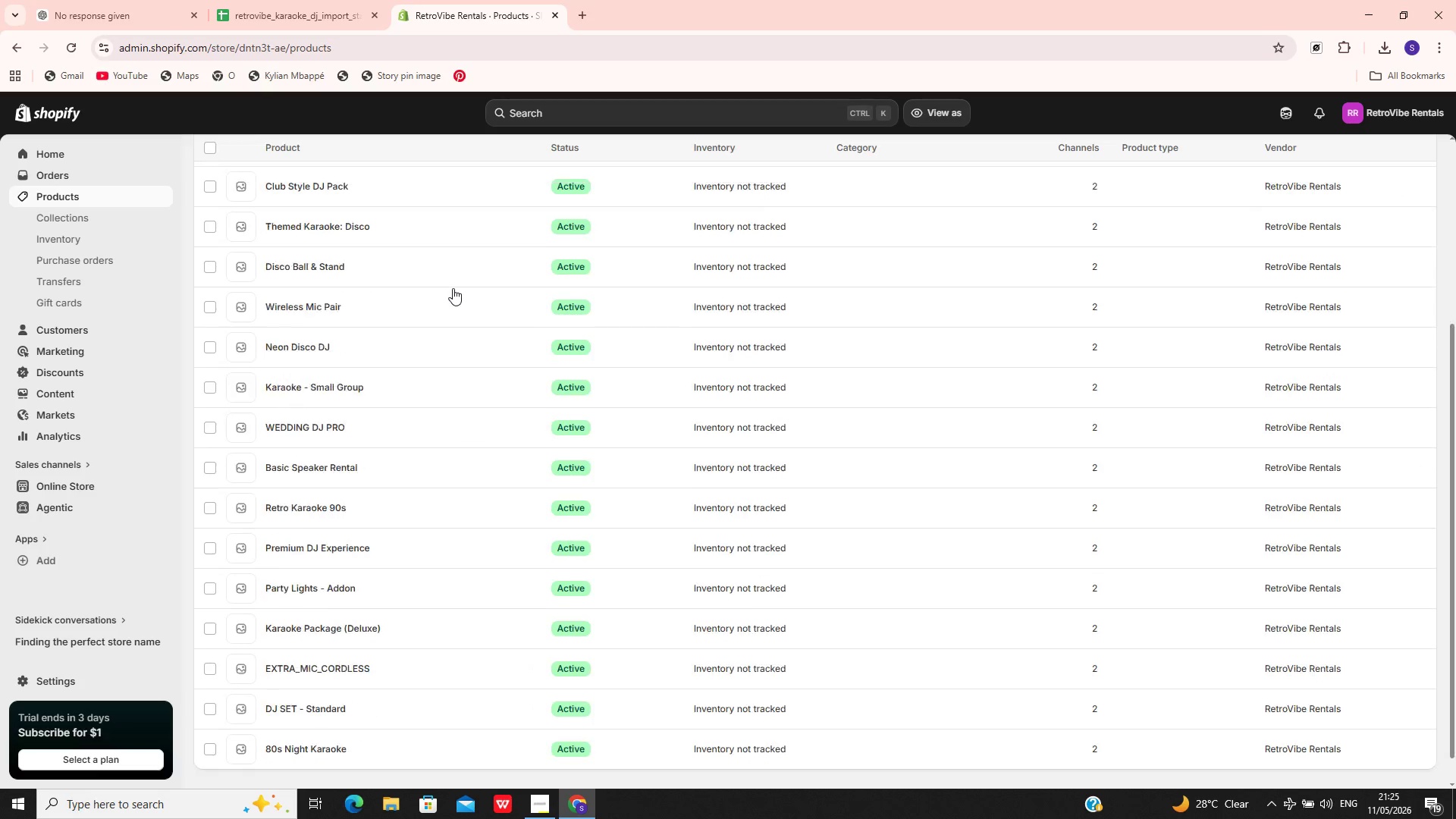 
wait(112.3)
 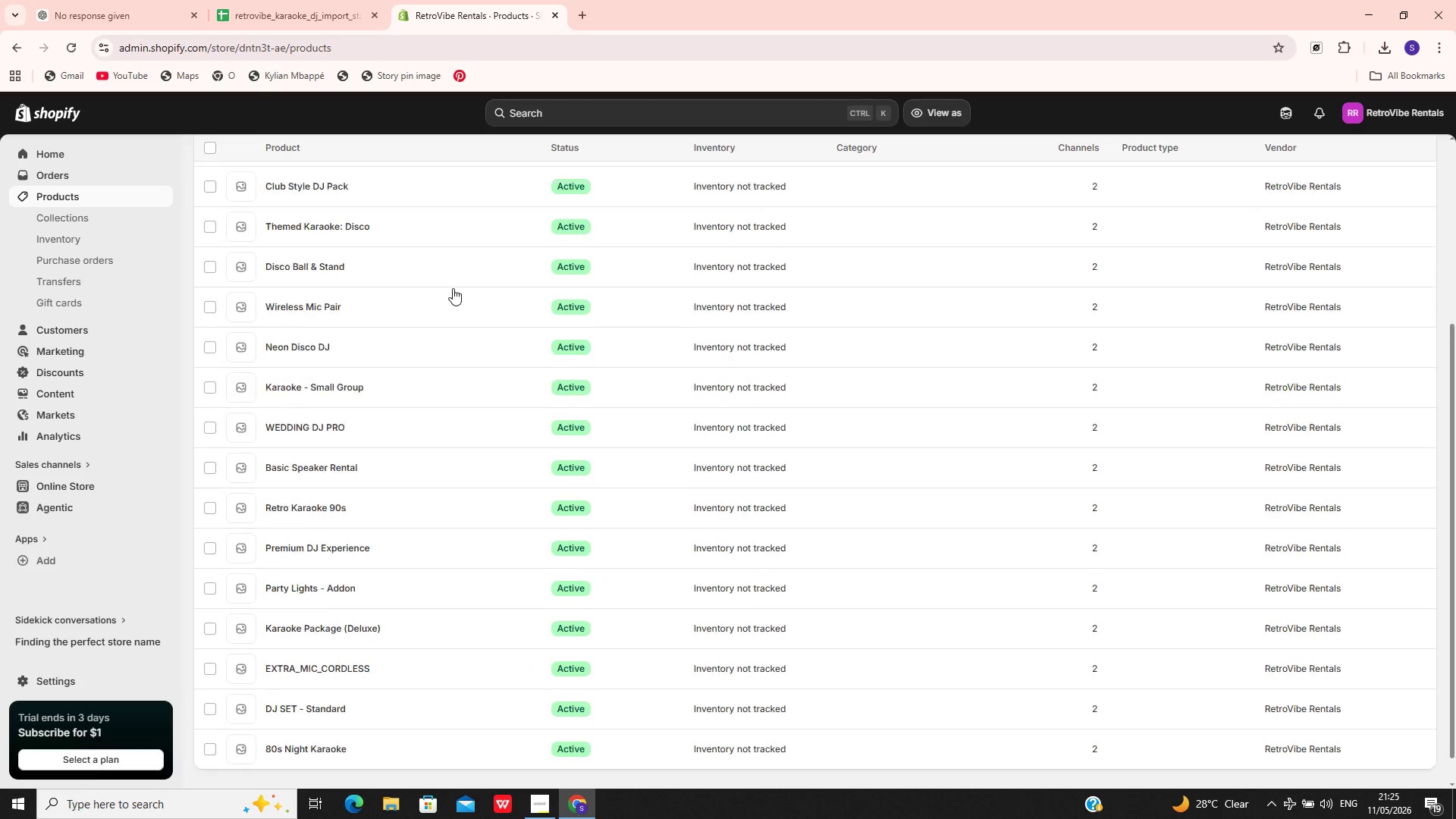 
left_click([401, 720])
 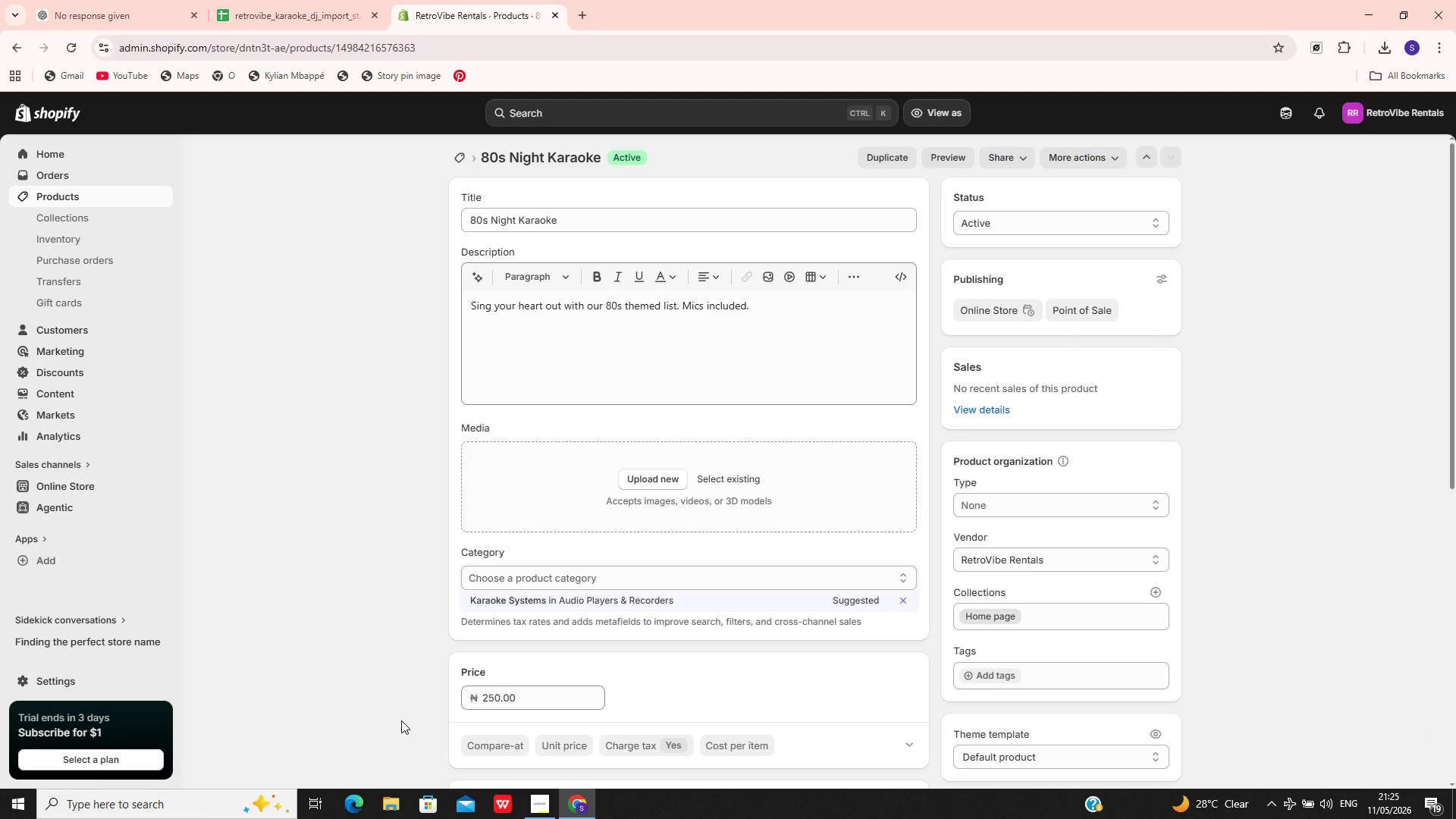 
wait(17.12)
 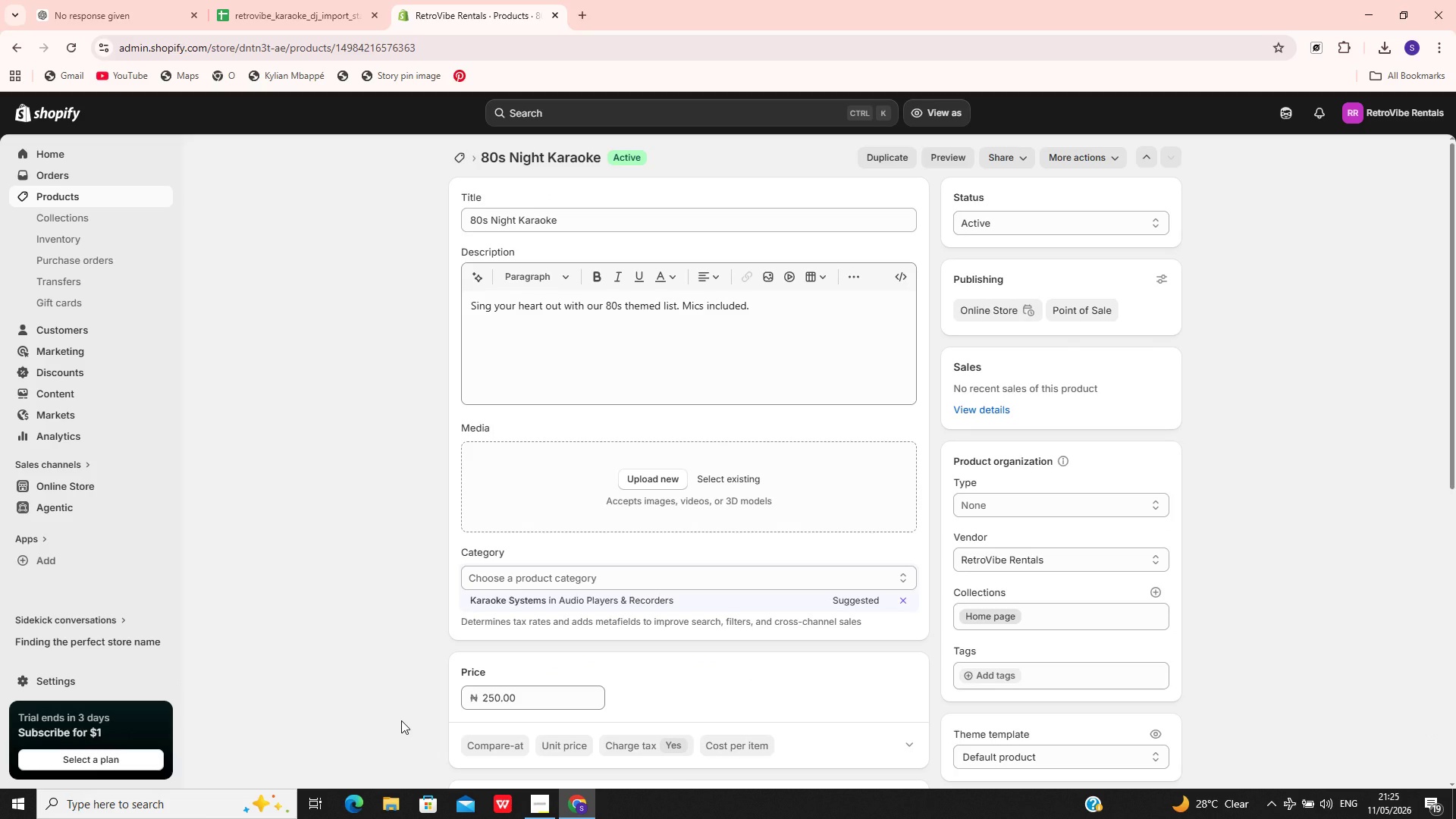 
left_click([606, 218])
 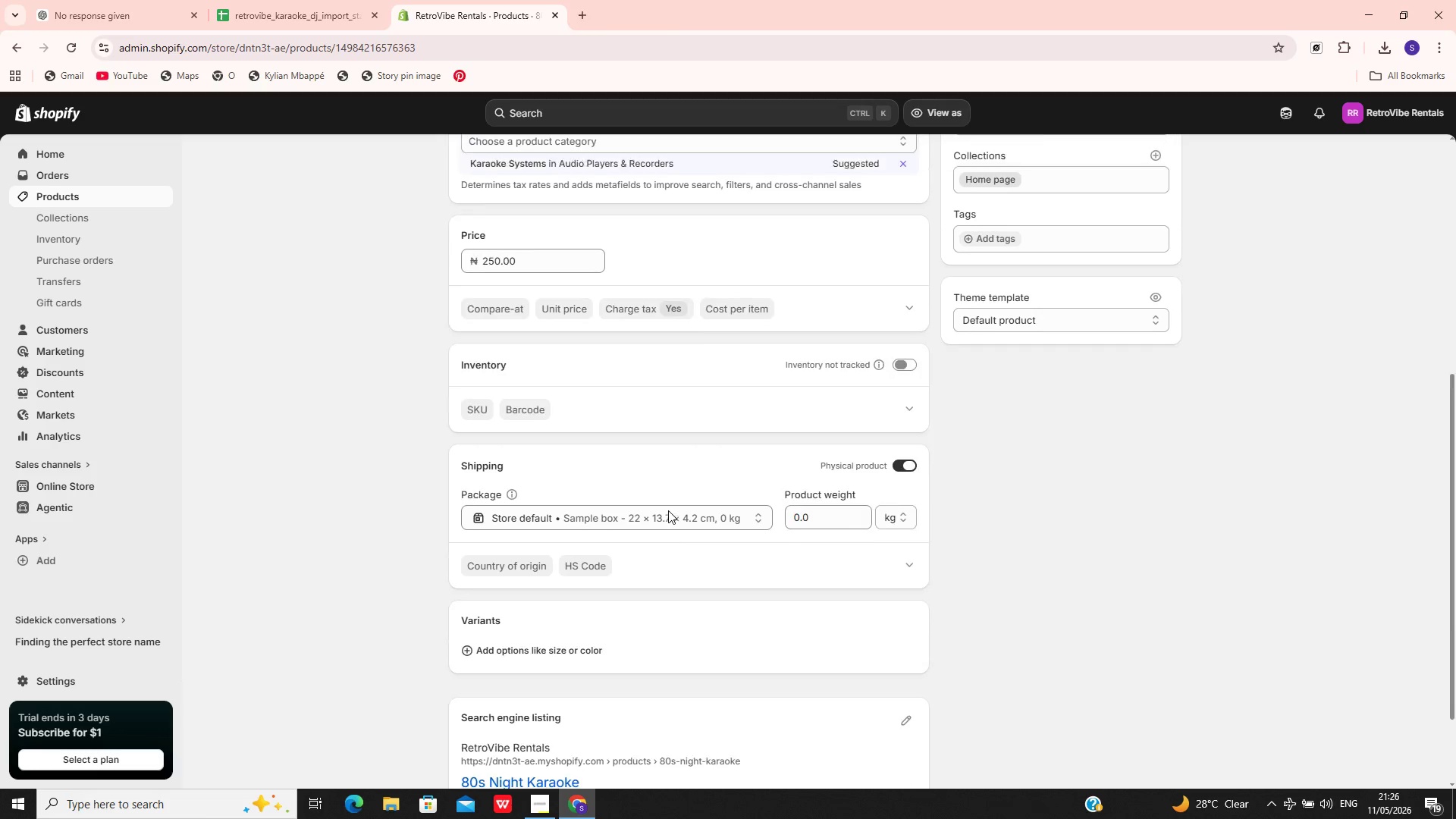 
wait(17.45)
 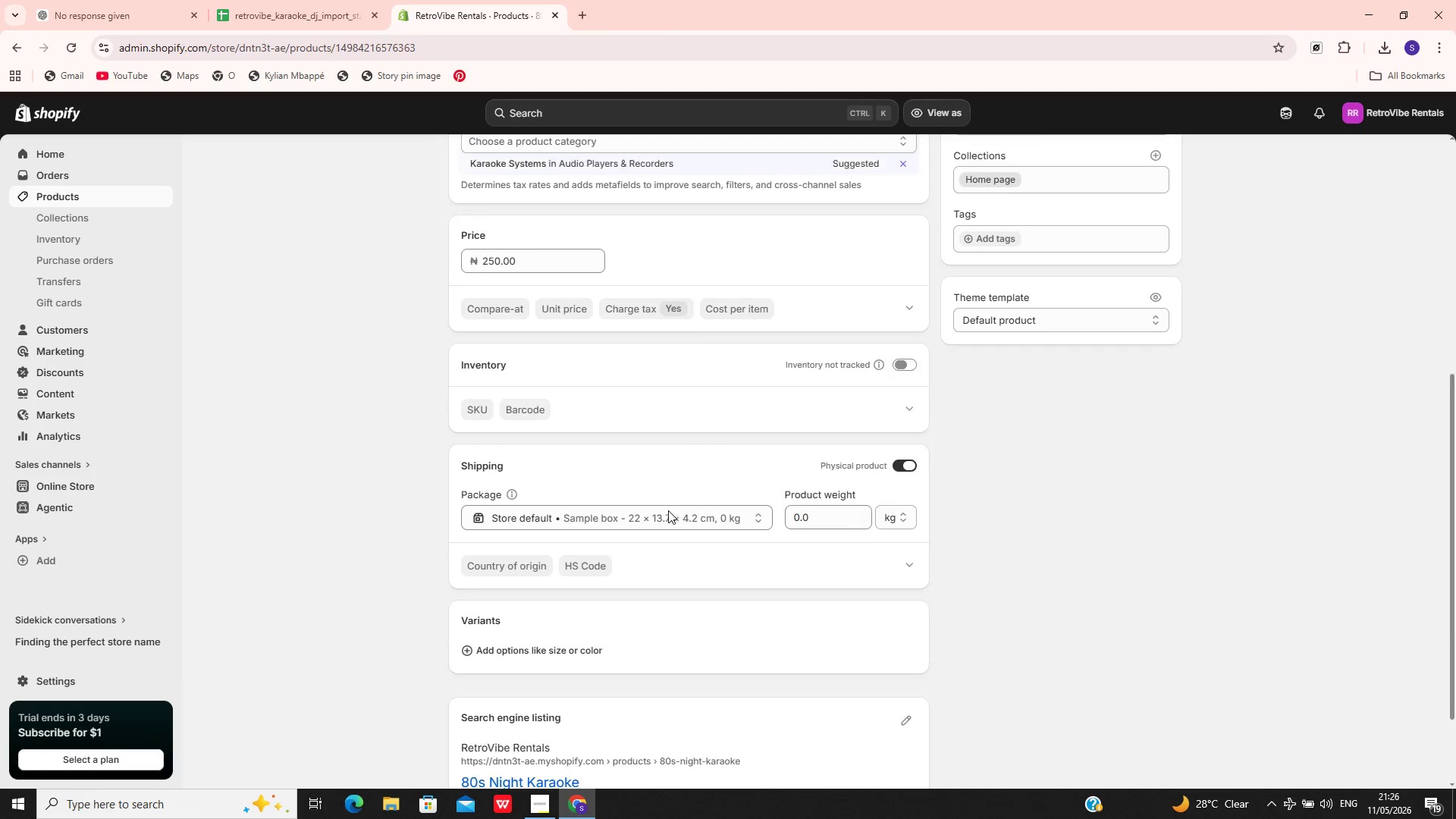 
key(Space)
 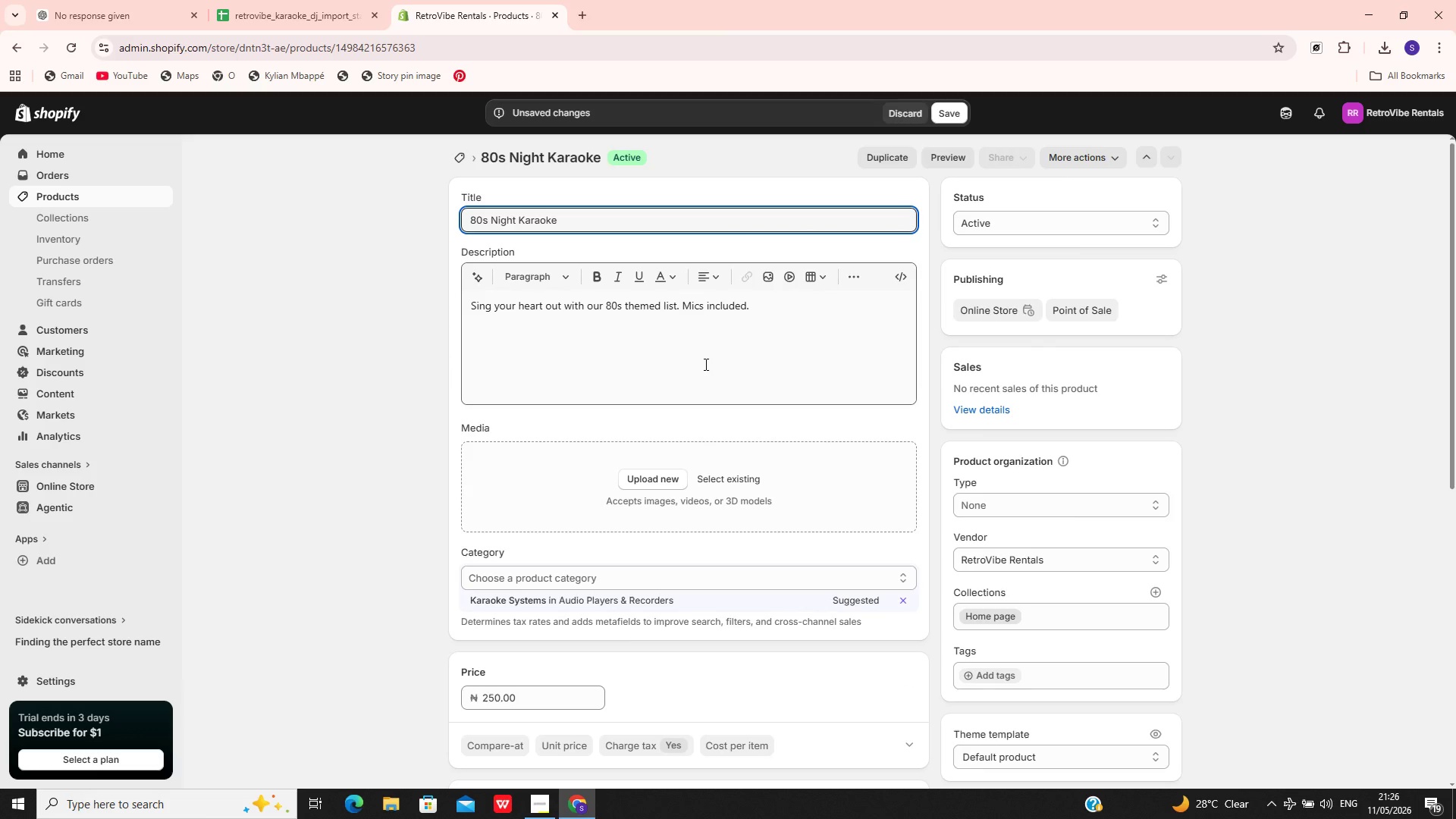 
wait(7.27)
 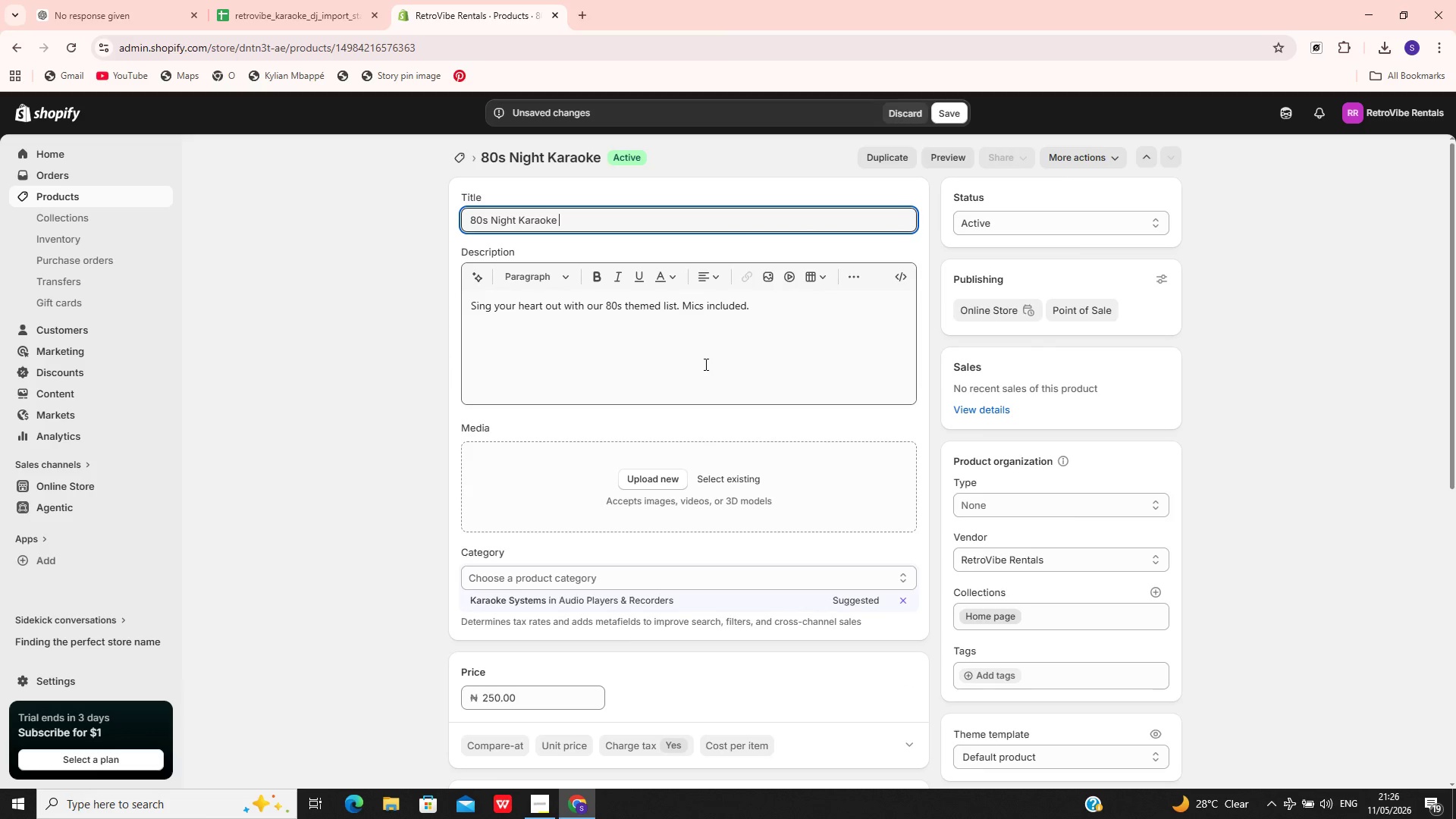 
key(Shift+Backslash)
 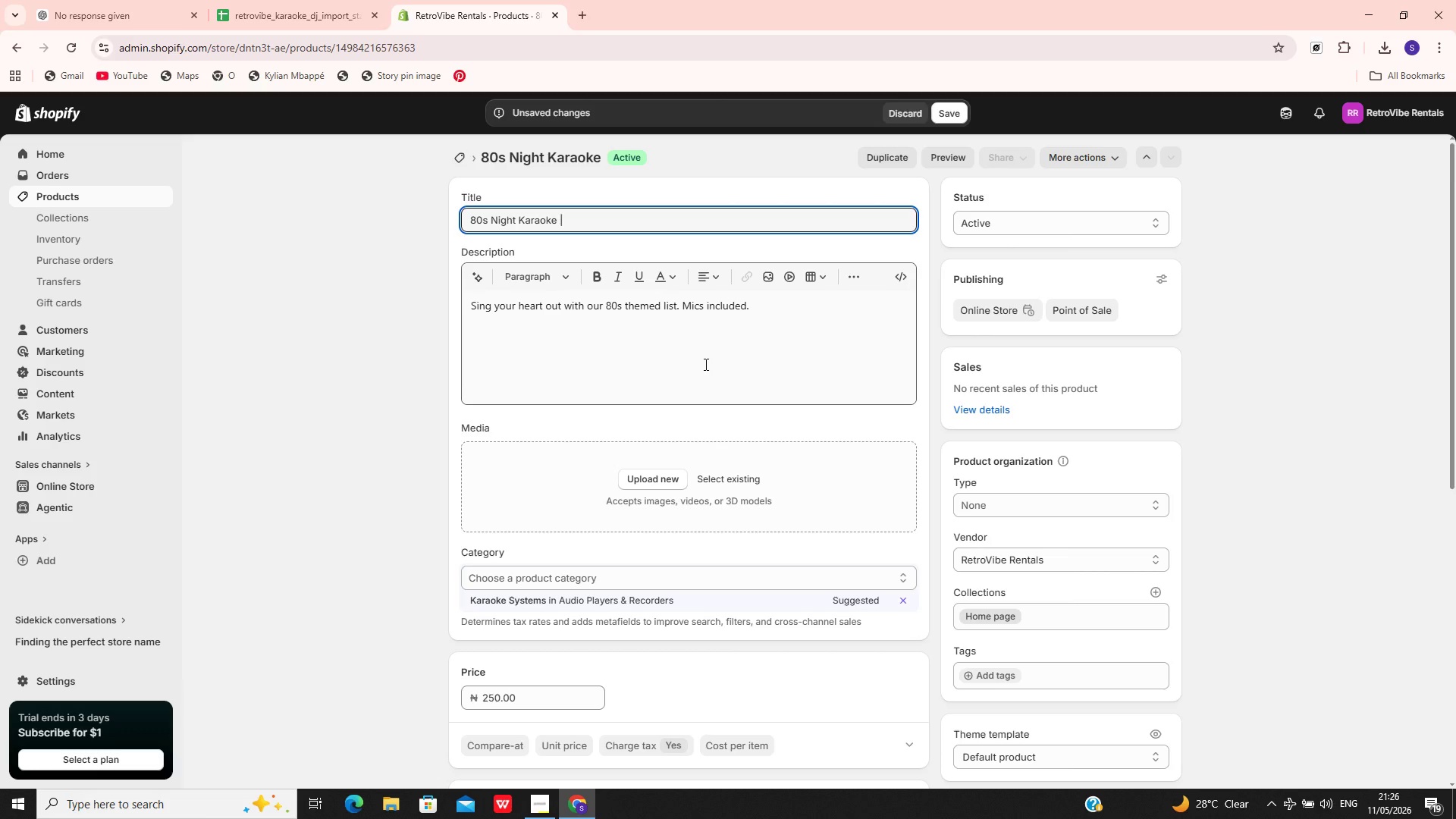 
key(Space)
 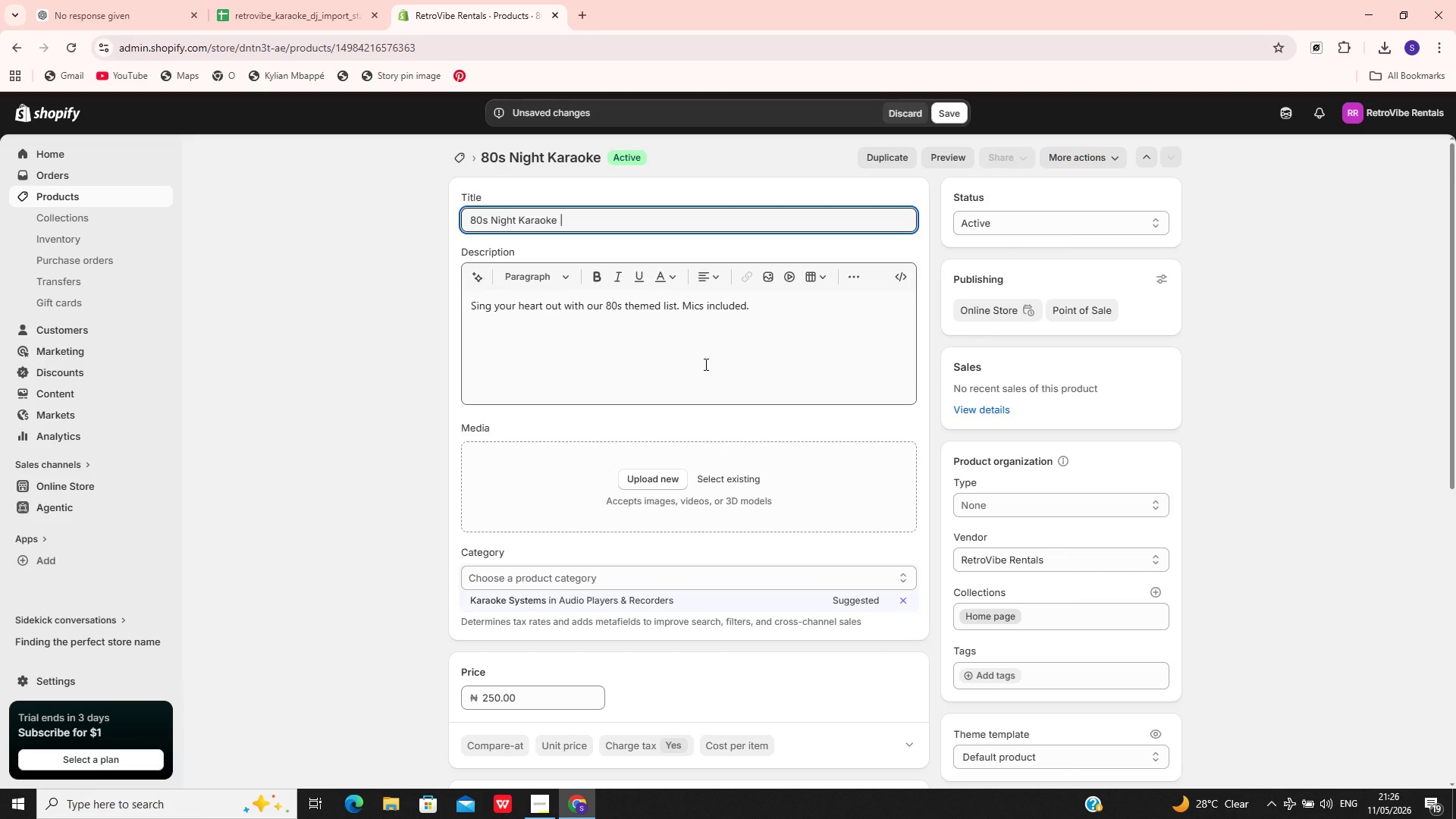 
type(Kara)
 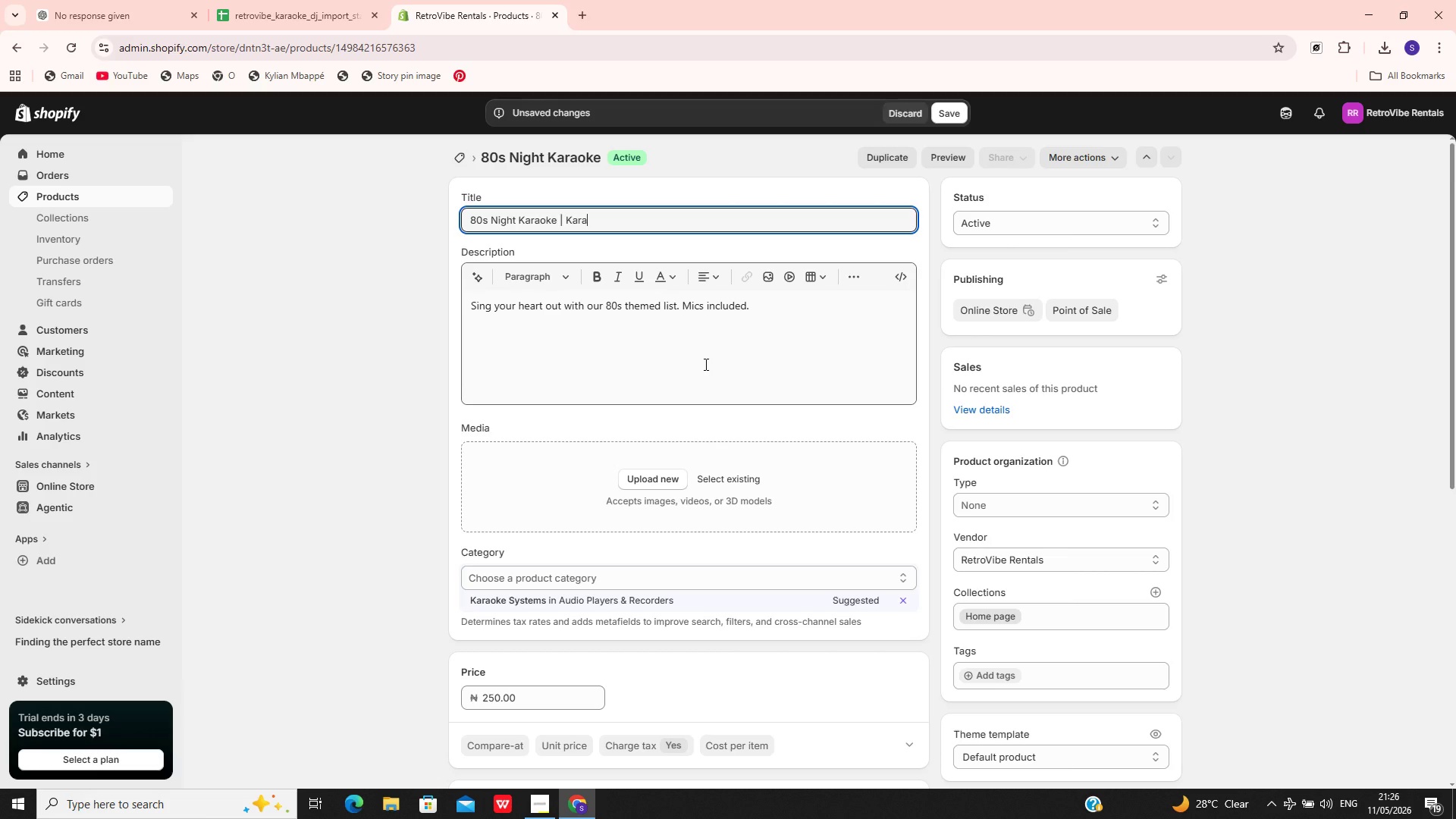 
wait(23.21)
 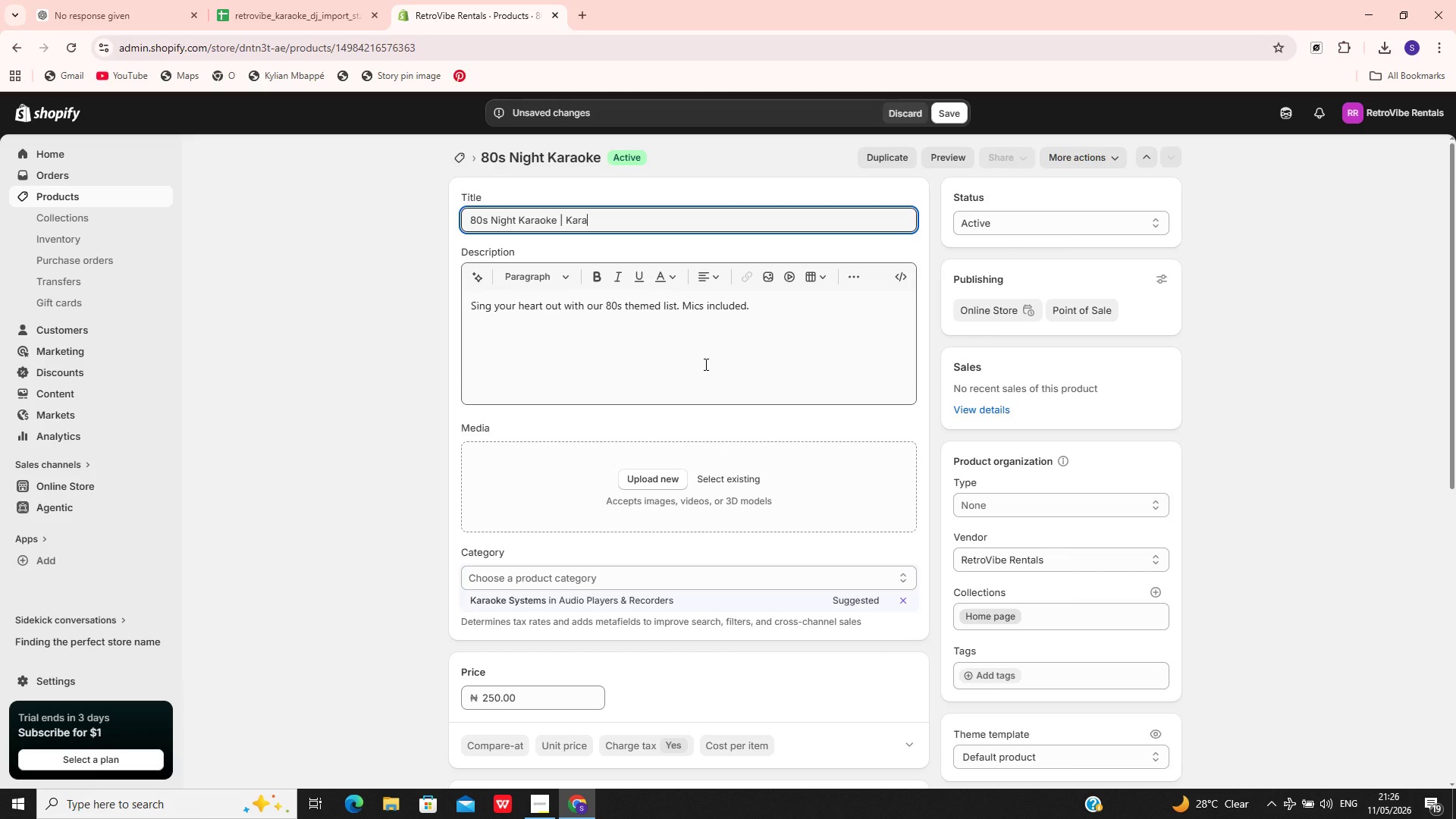 
mouse_move([553, 800])
 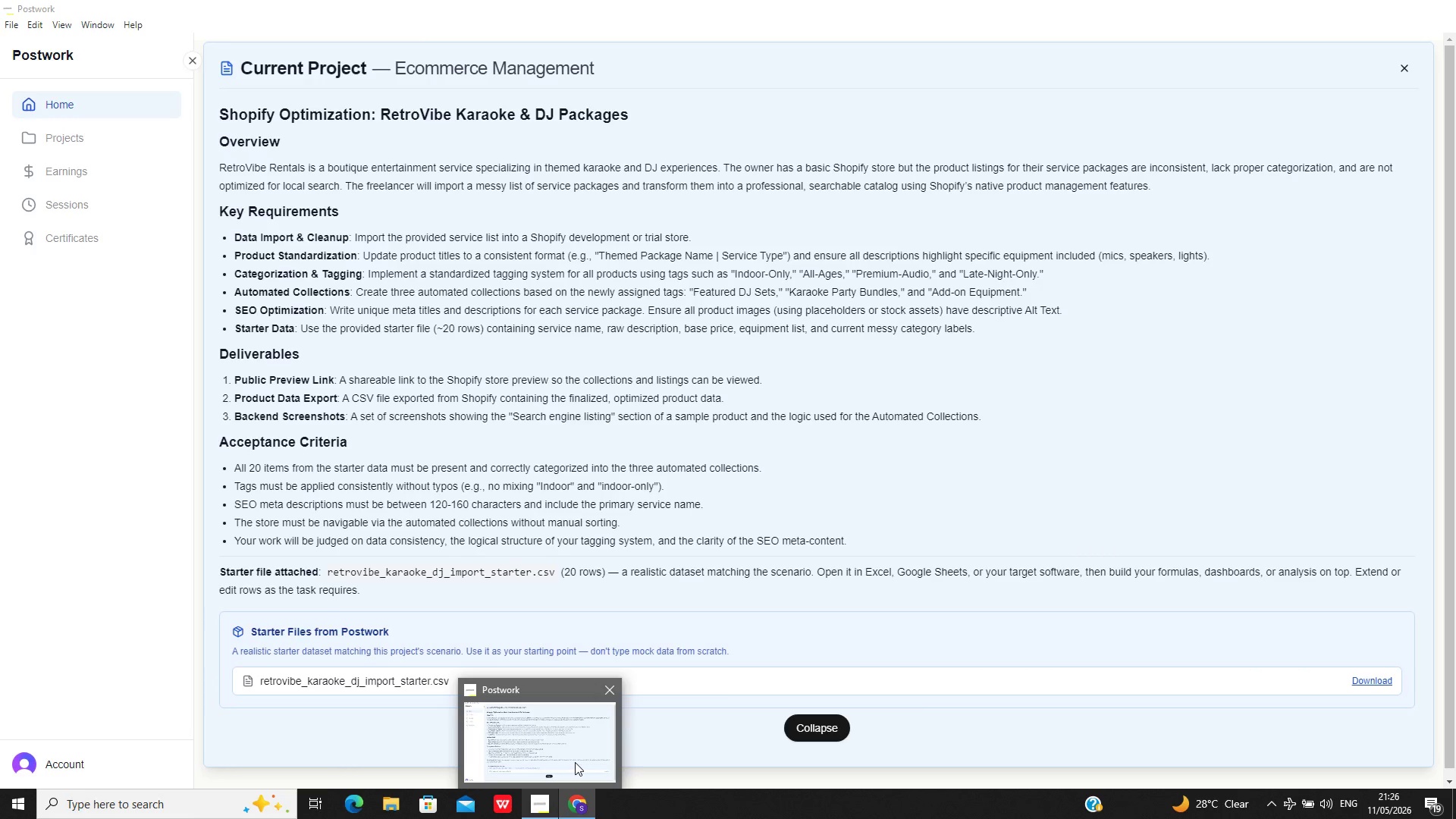 
left_click([575, 762])